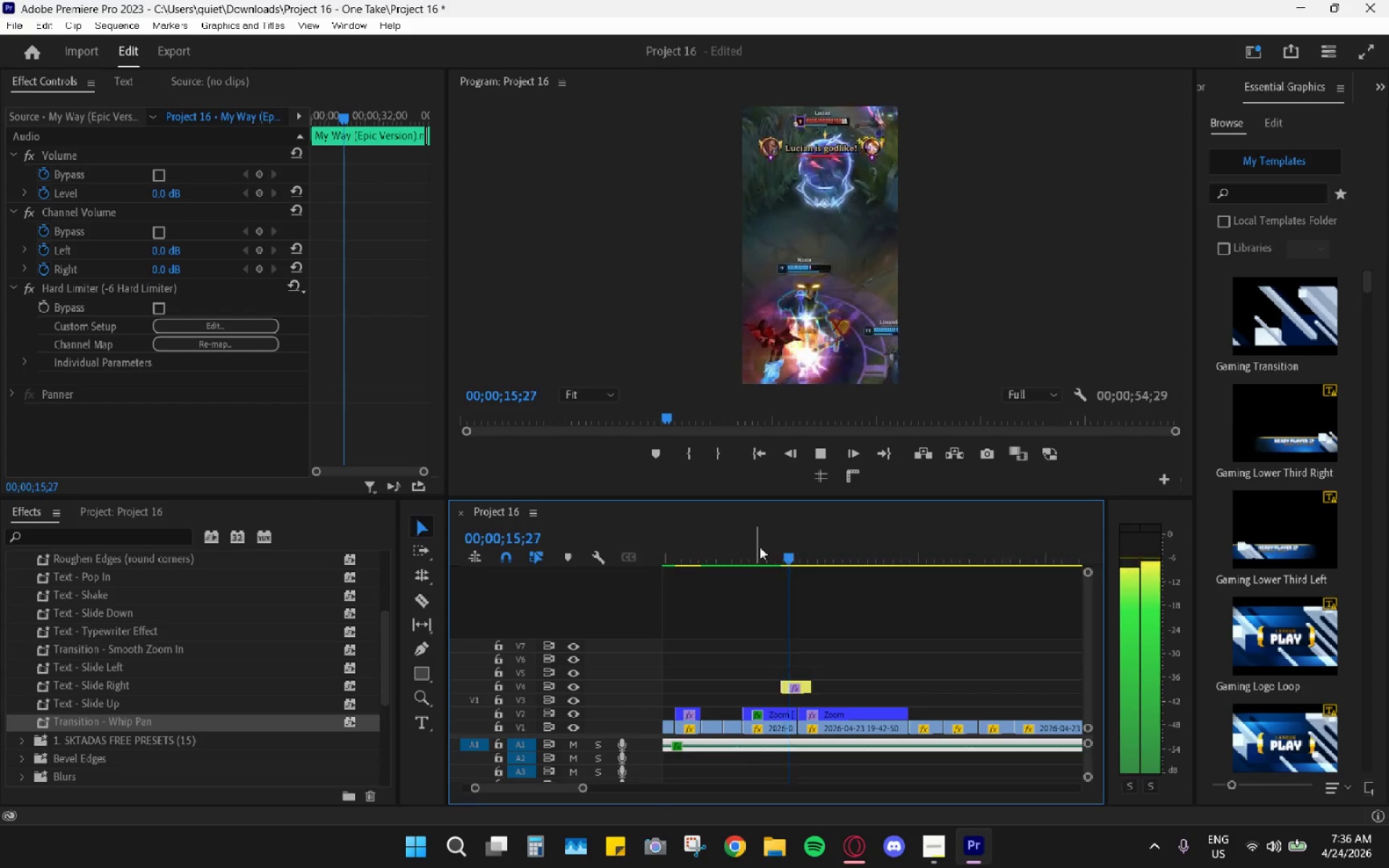 
key(Space)
 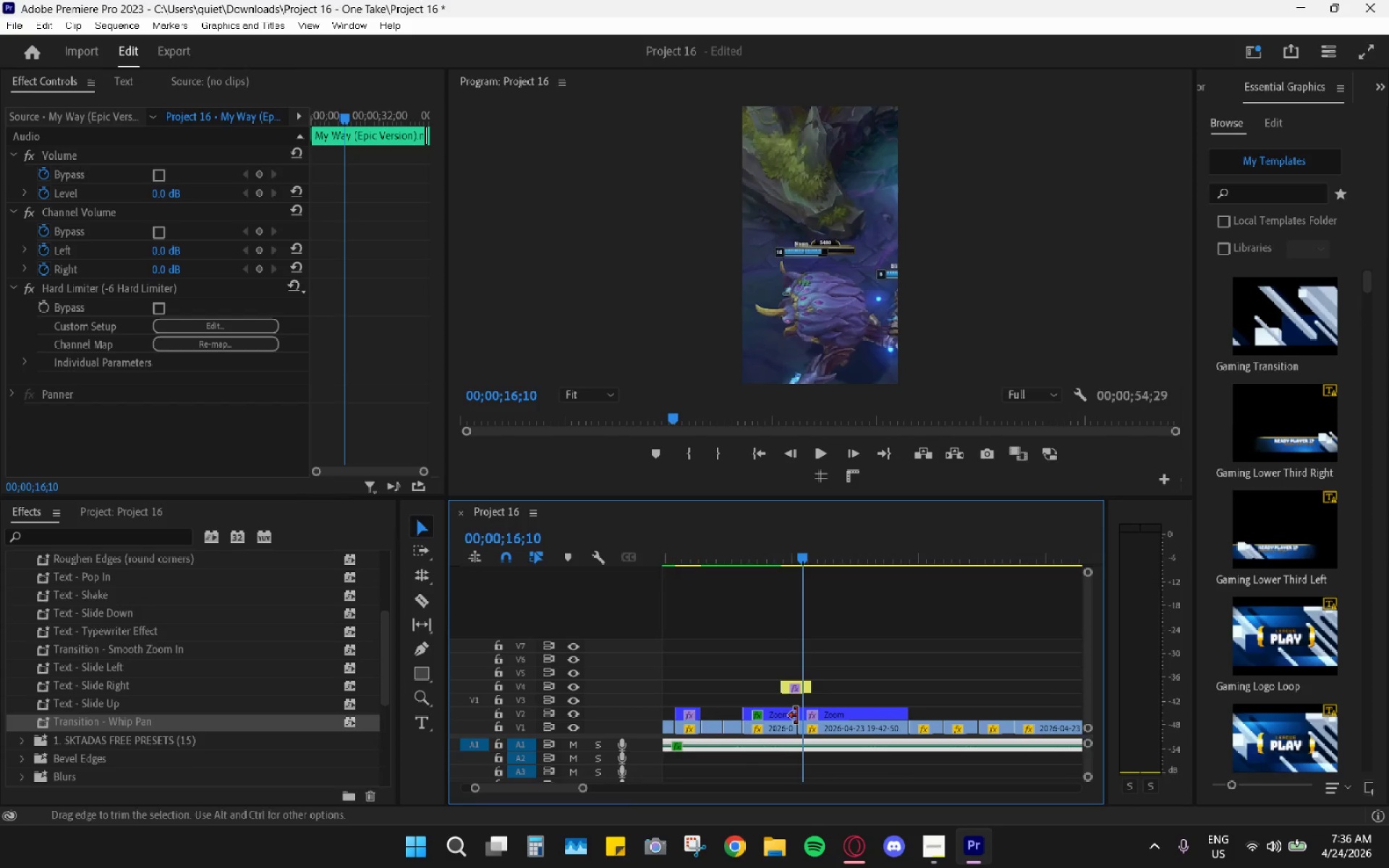 
left_click([776, 715])
 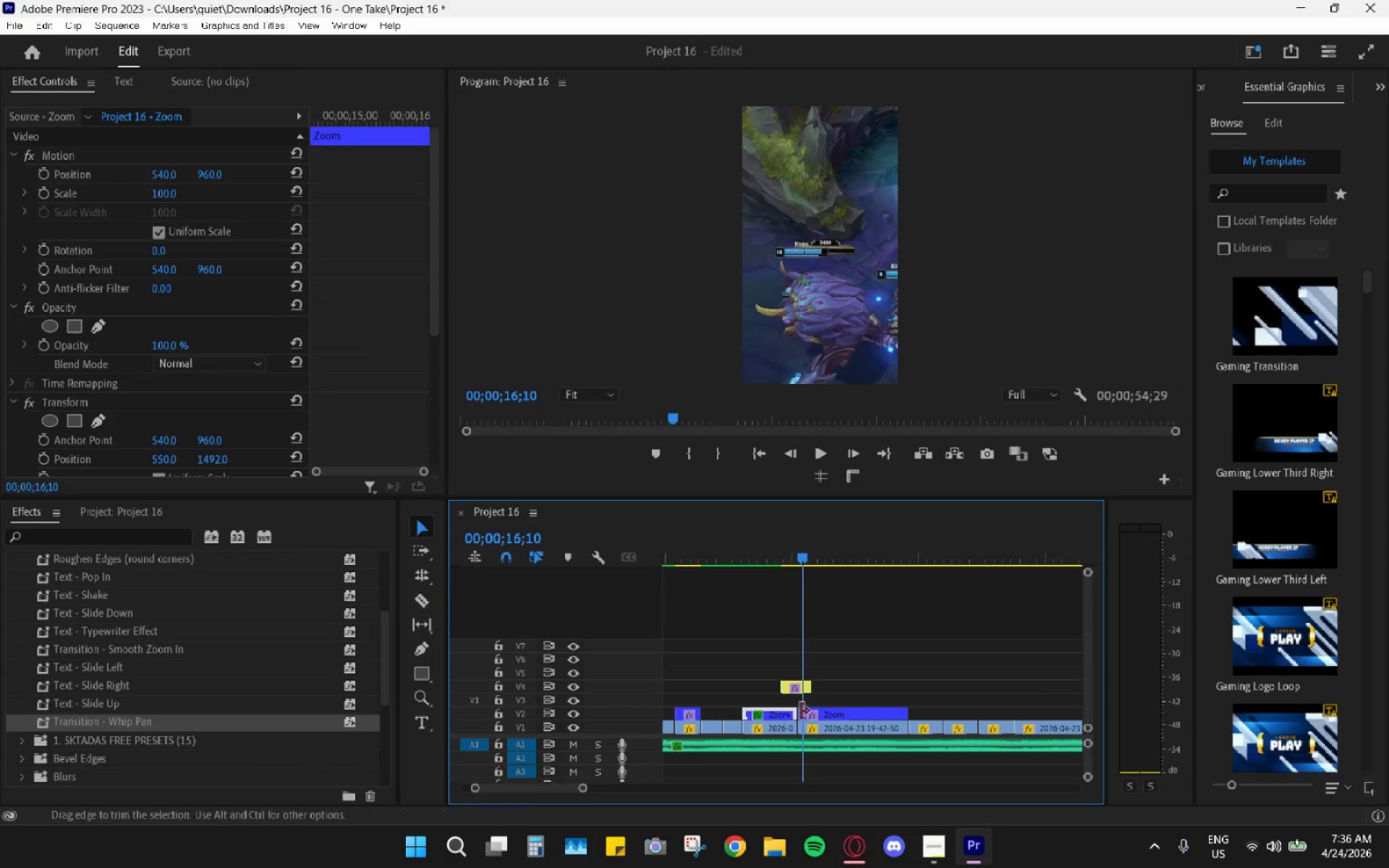 
key(H)
 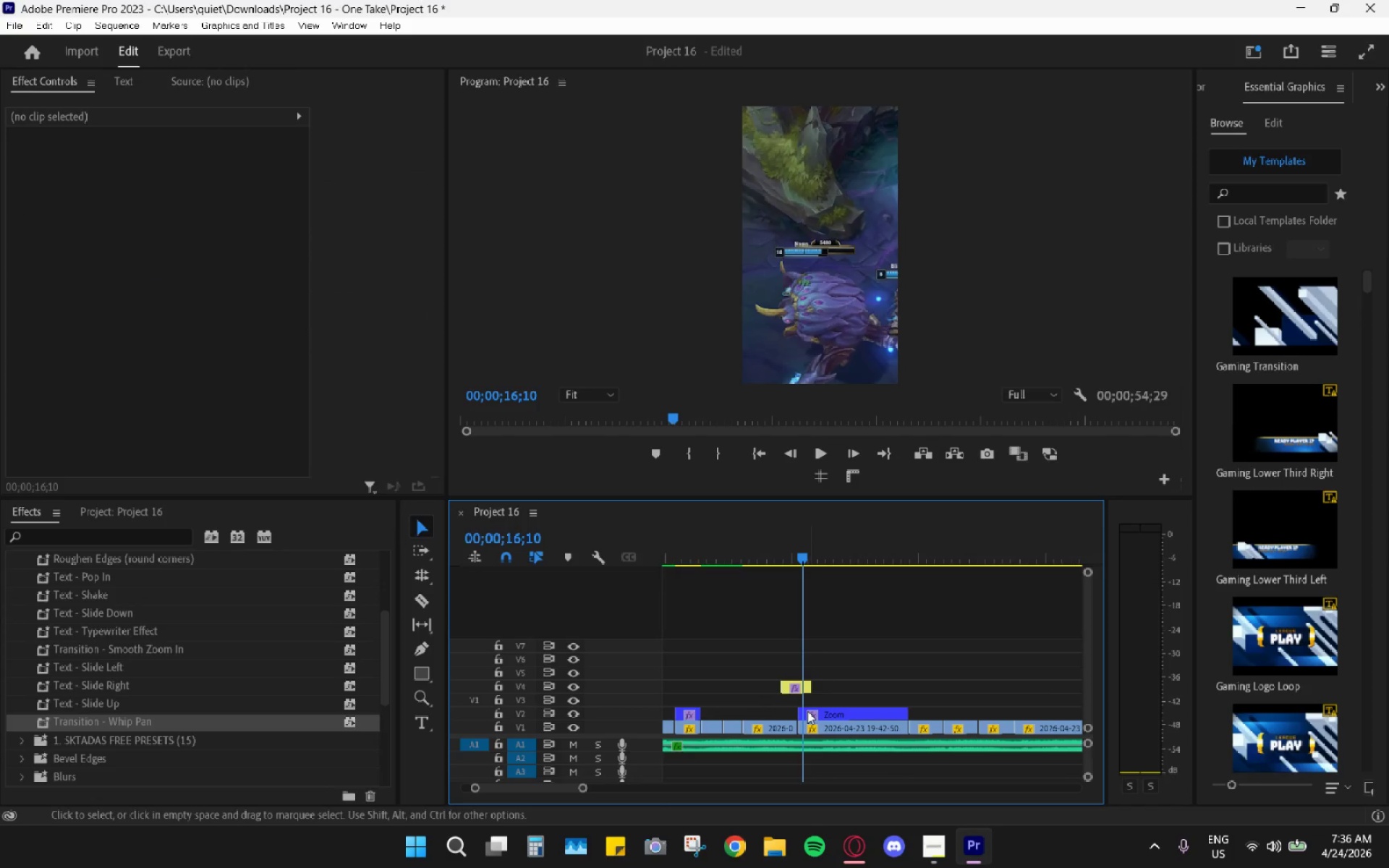 
left_click_drag(start_coordinate=[807, 711], to_coordinate=[755, 714])
 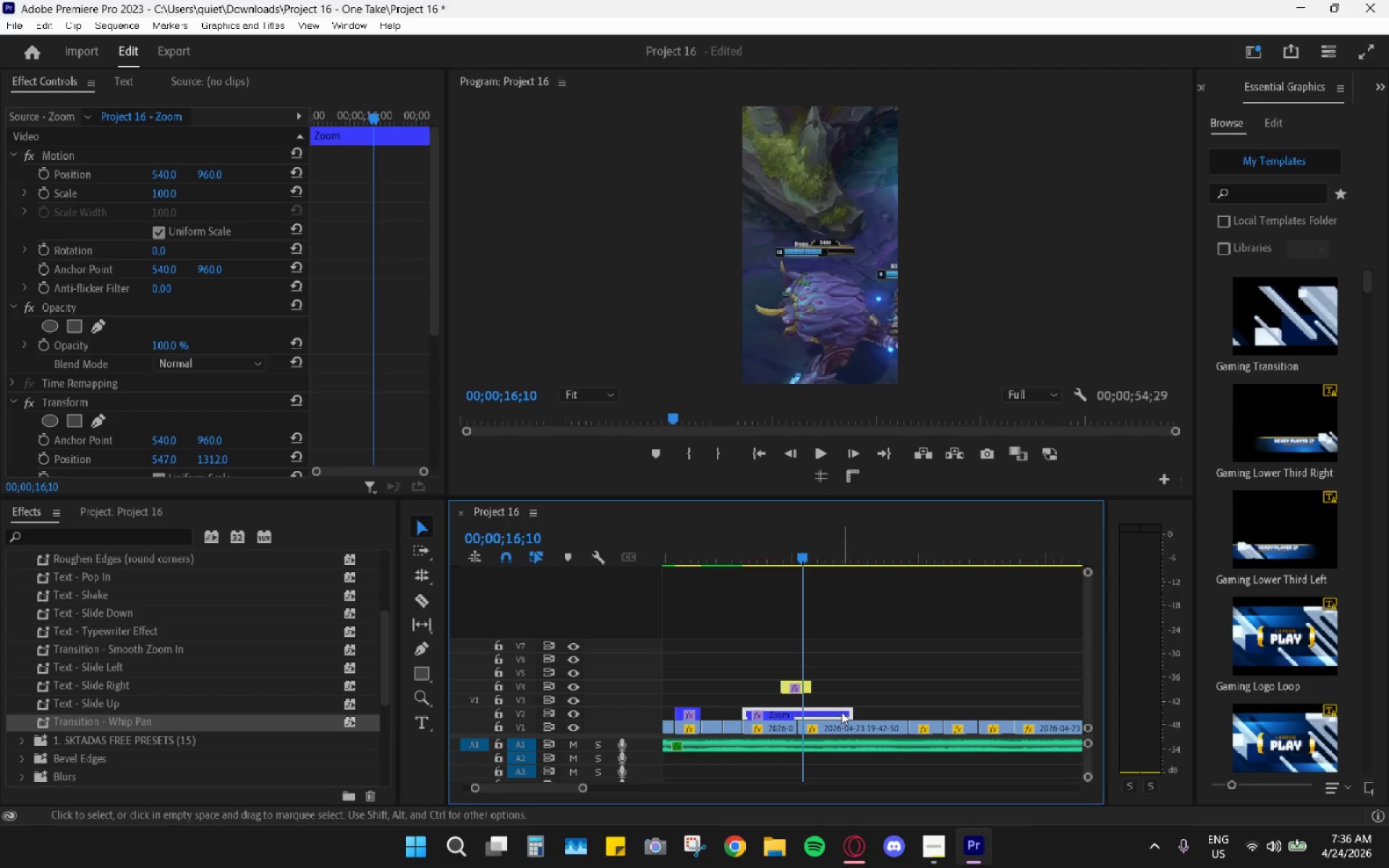 
left_click_drag(start_coordinate=[846, 710], to_coordinate=[897, 710])
 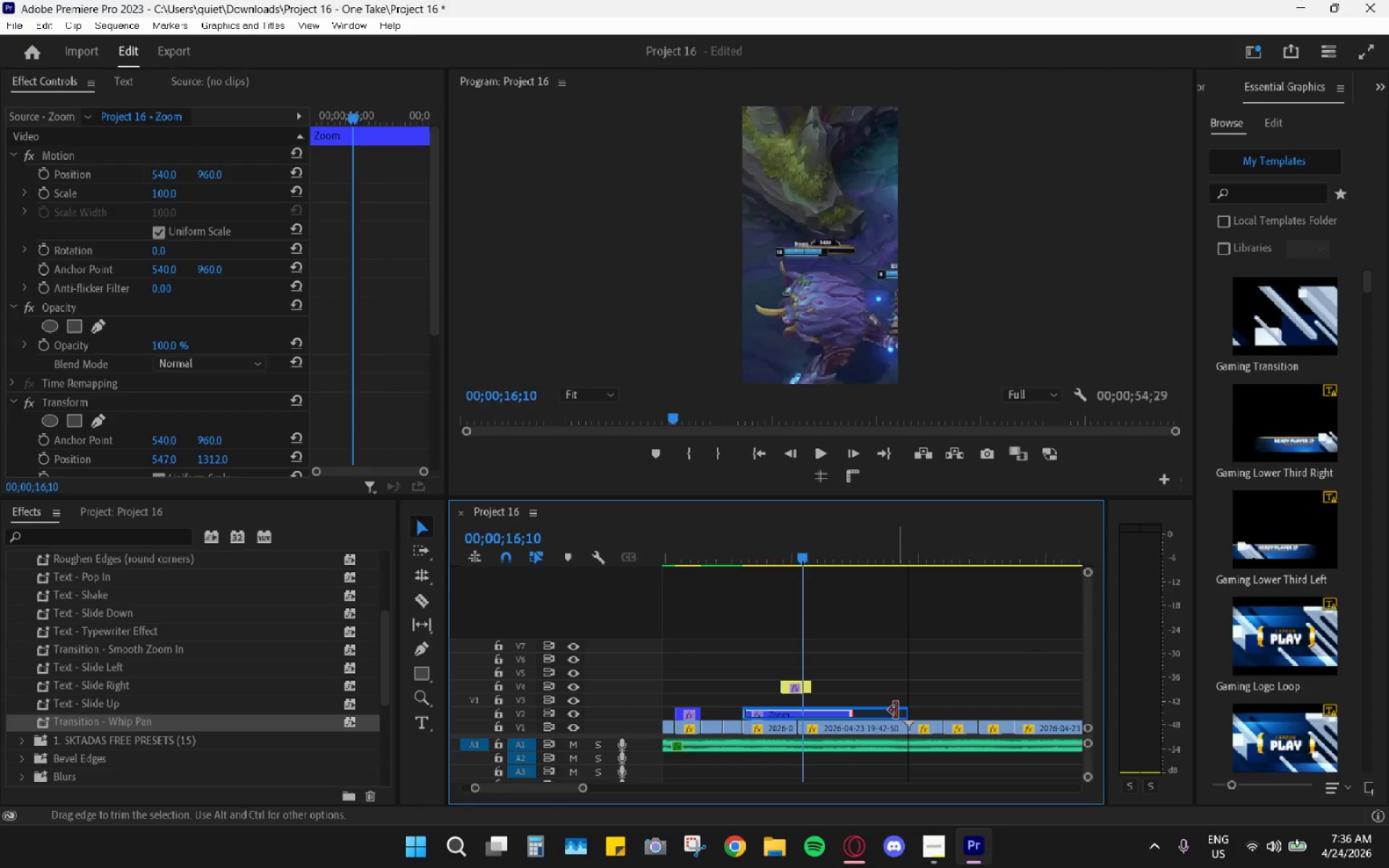 
key(Space)
 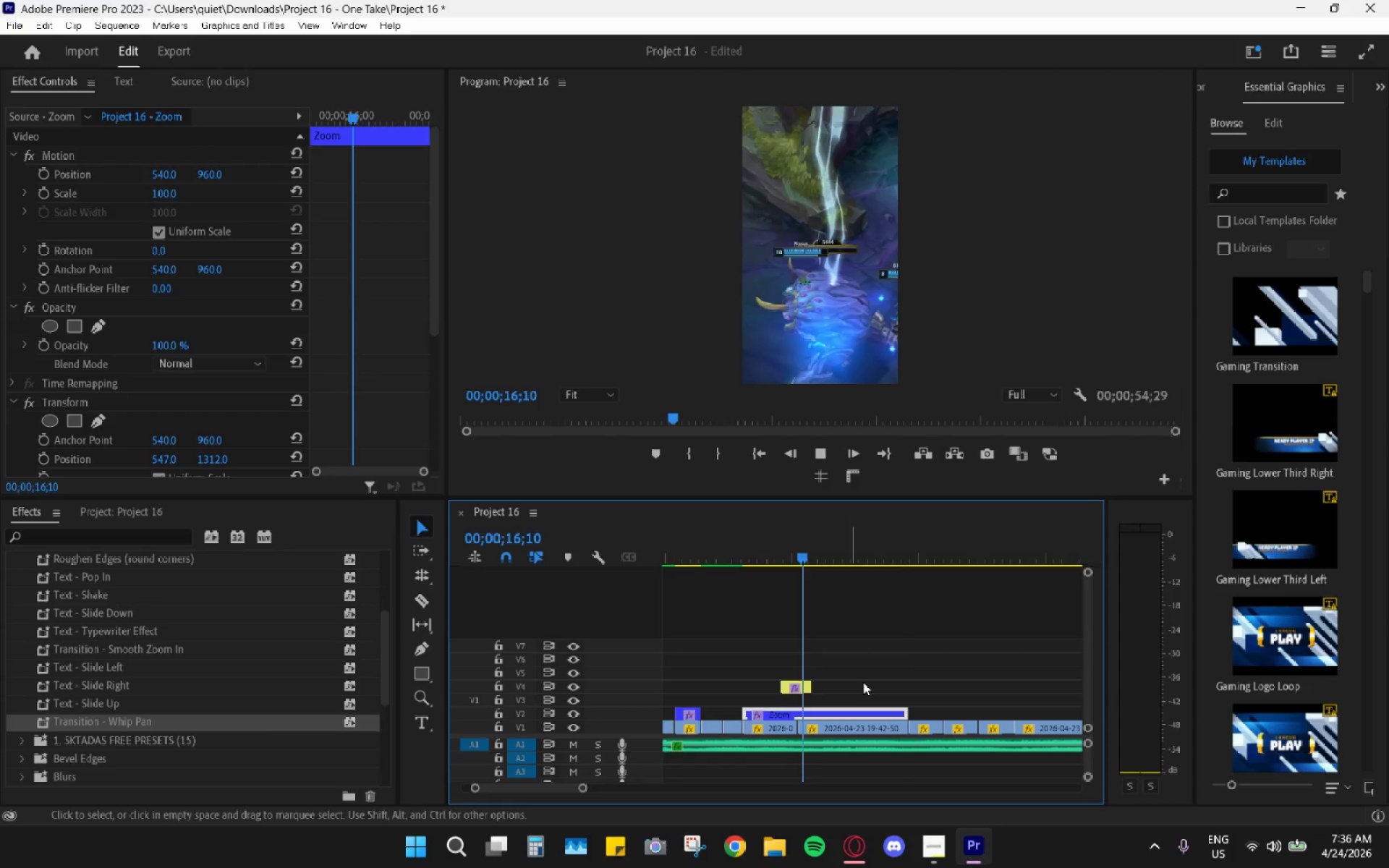 
left_click_drag(start_coordinate=[773, 550], to_coordinate=[743, 549])
 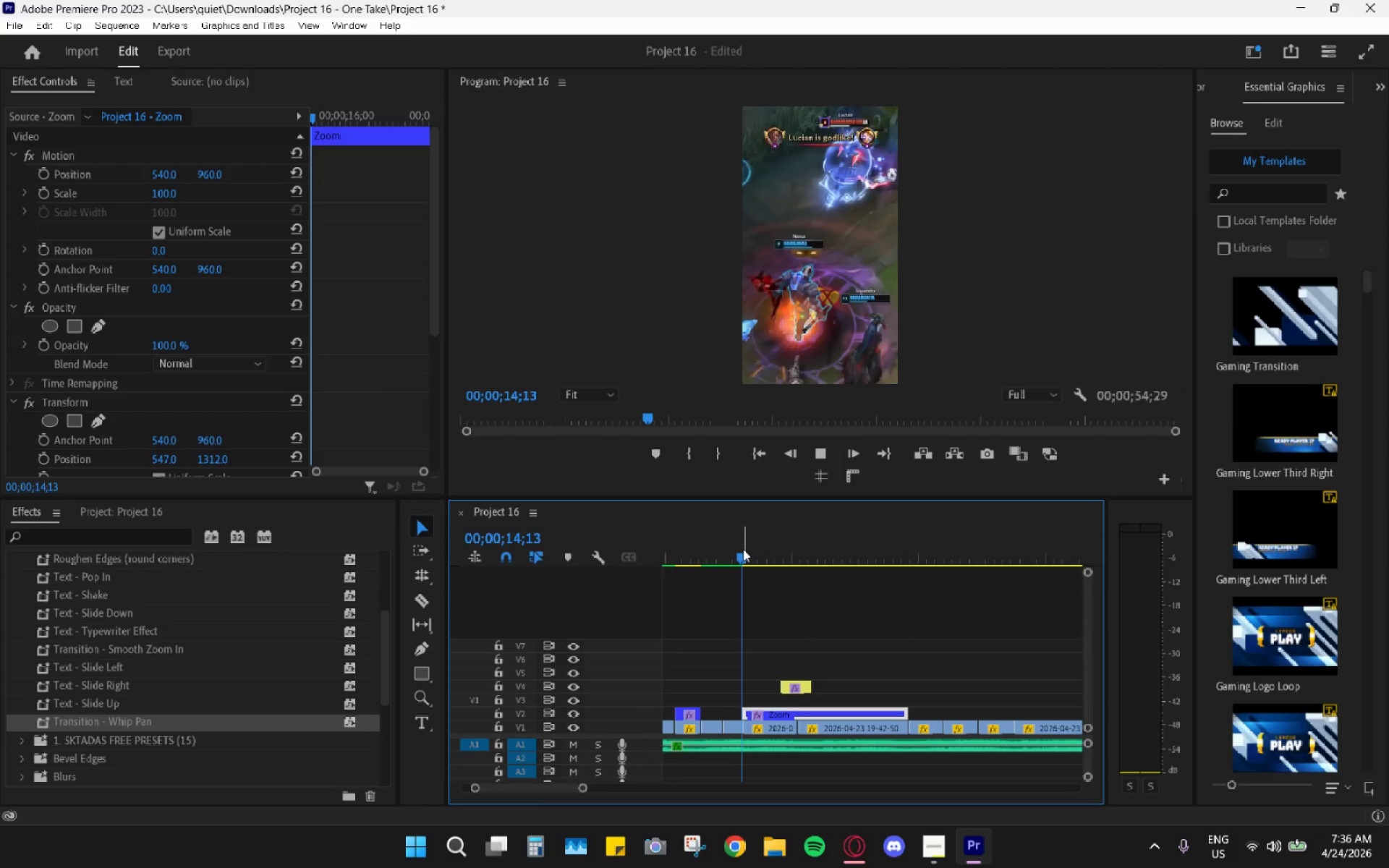 
key(Space)
 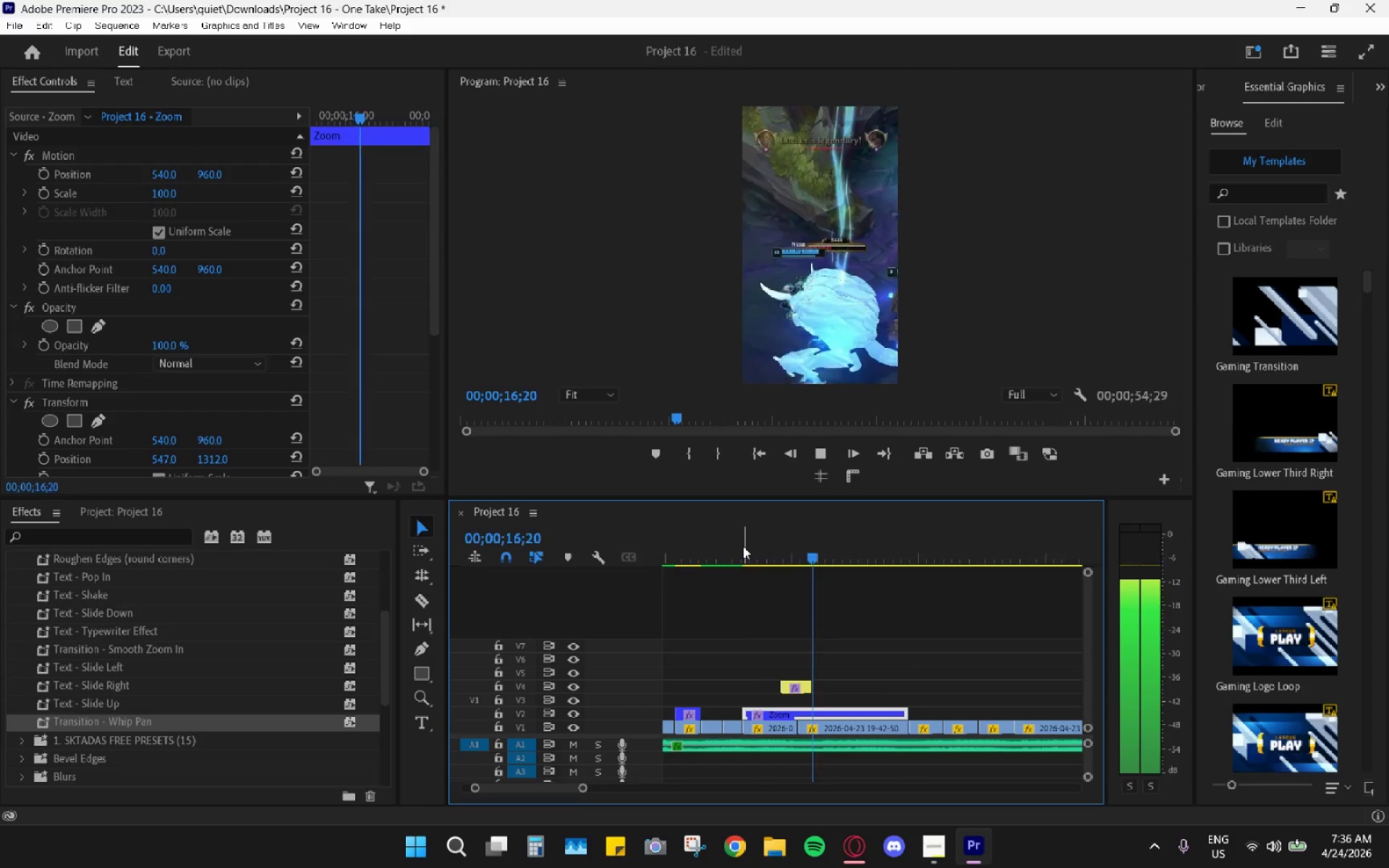 
key(Space)
 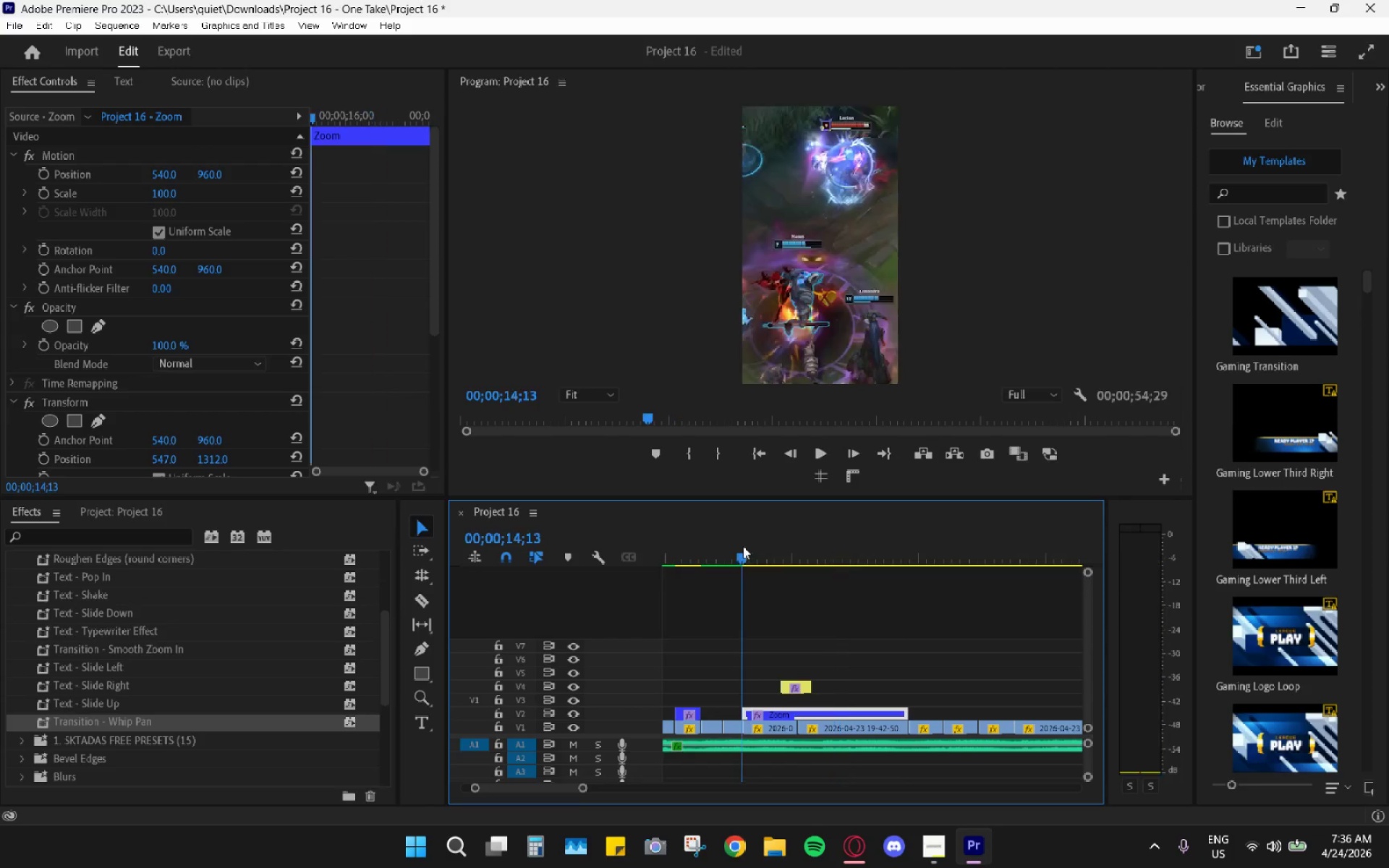 
left_click([743, 546])
 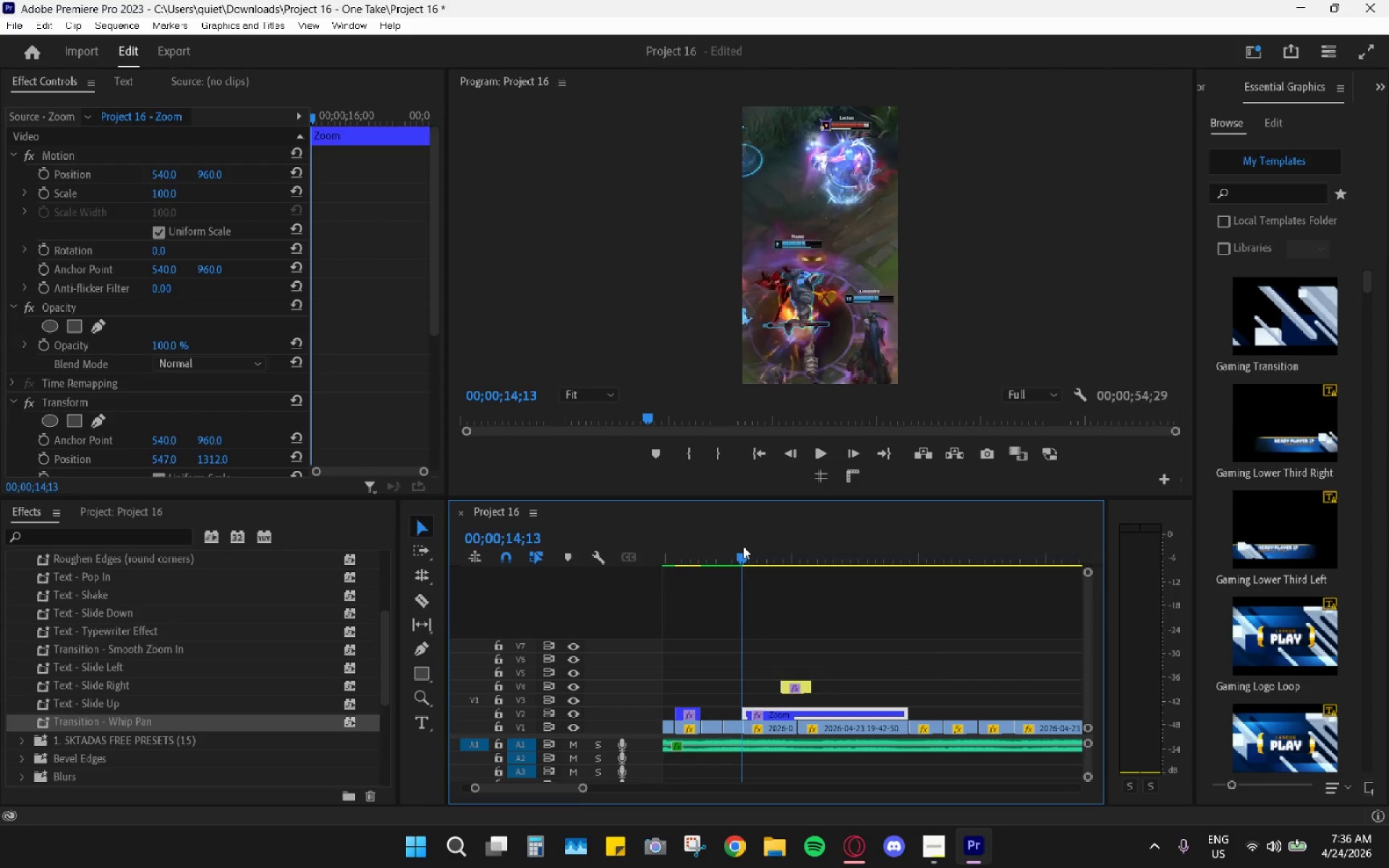 
key(Space)
 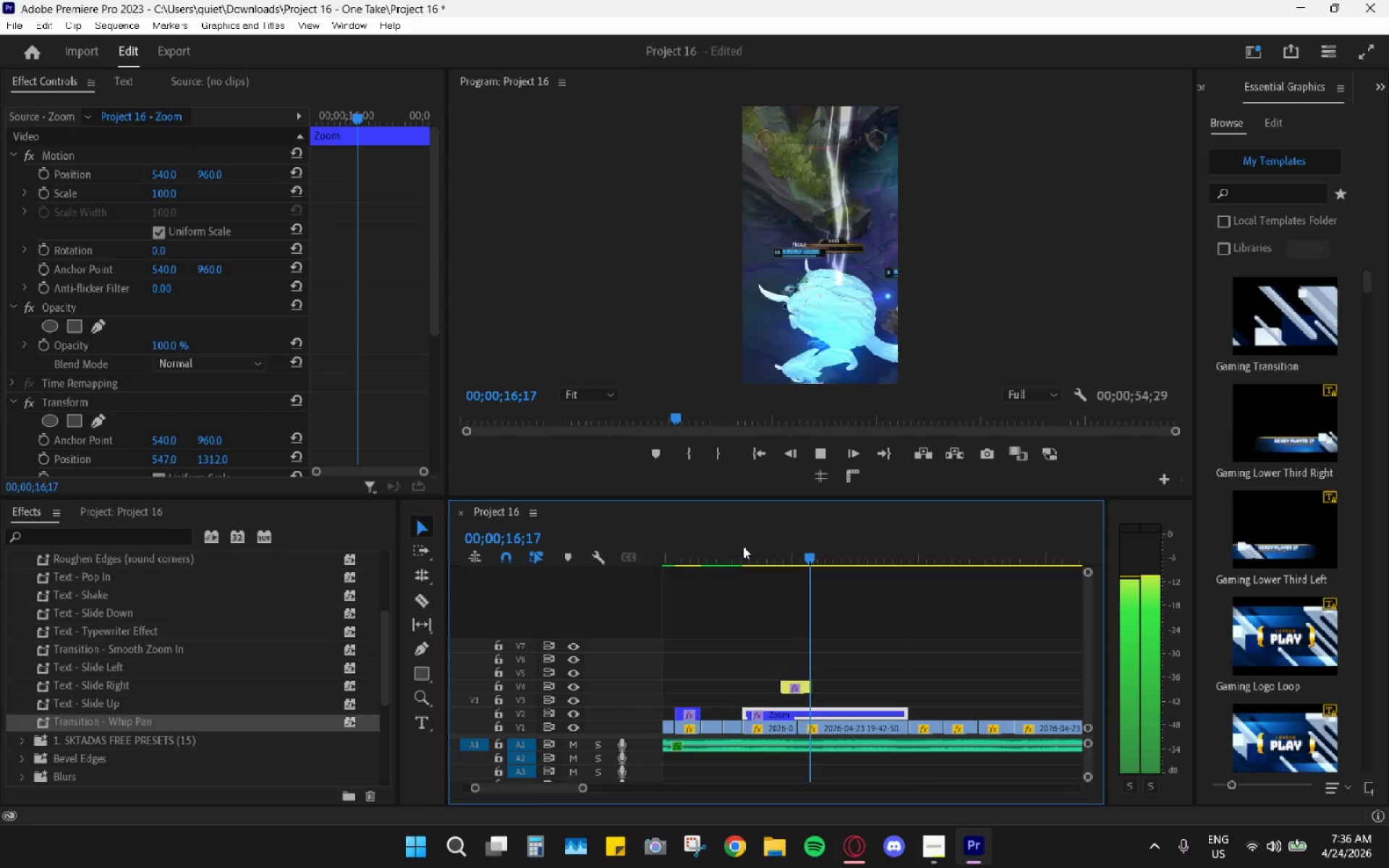 
key(Space)
 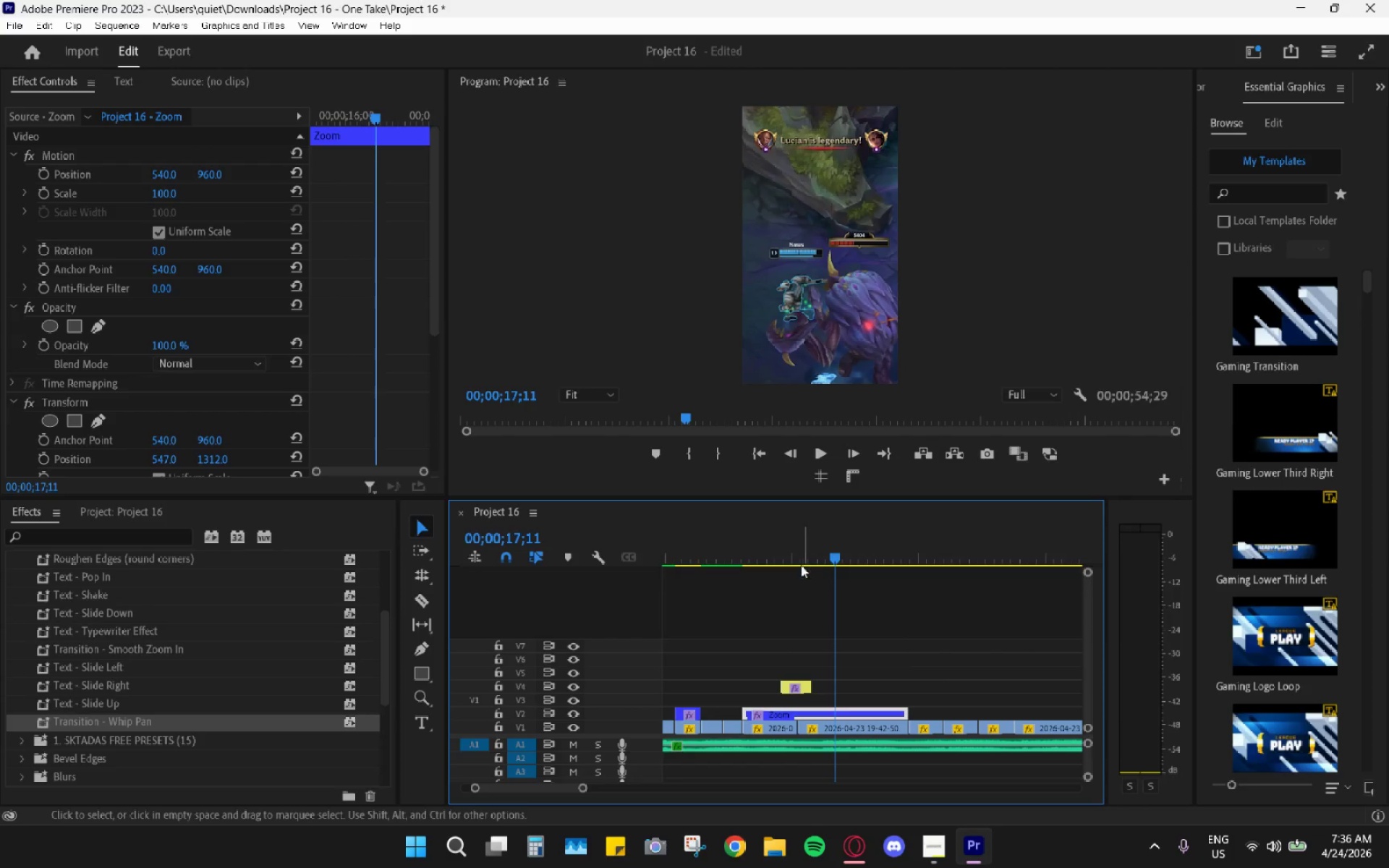 
left_click_drag(start_coordinate=[797, 557], to_coordinate=[752, 585])
 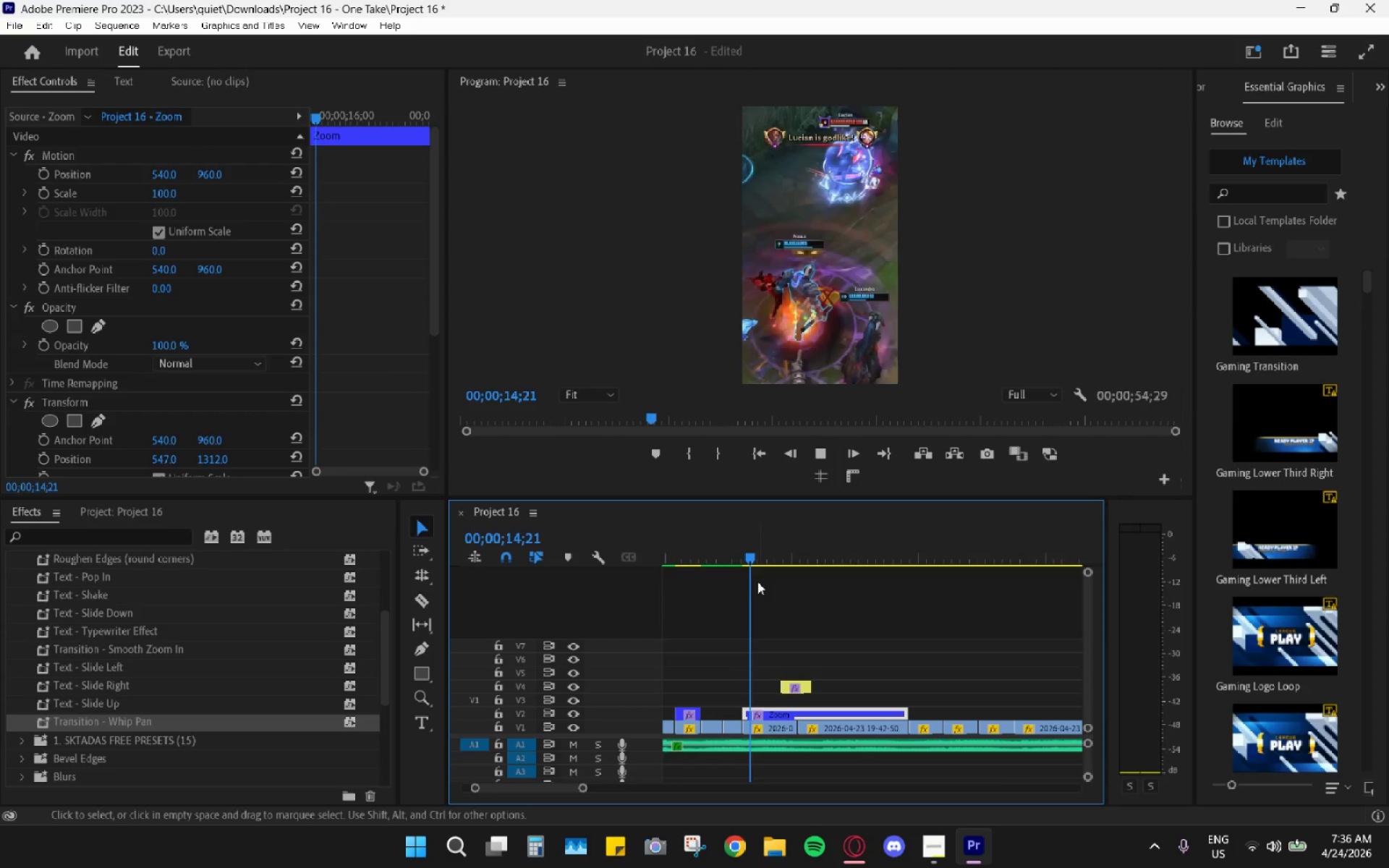 
key(Space)
 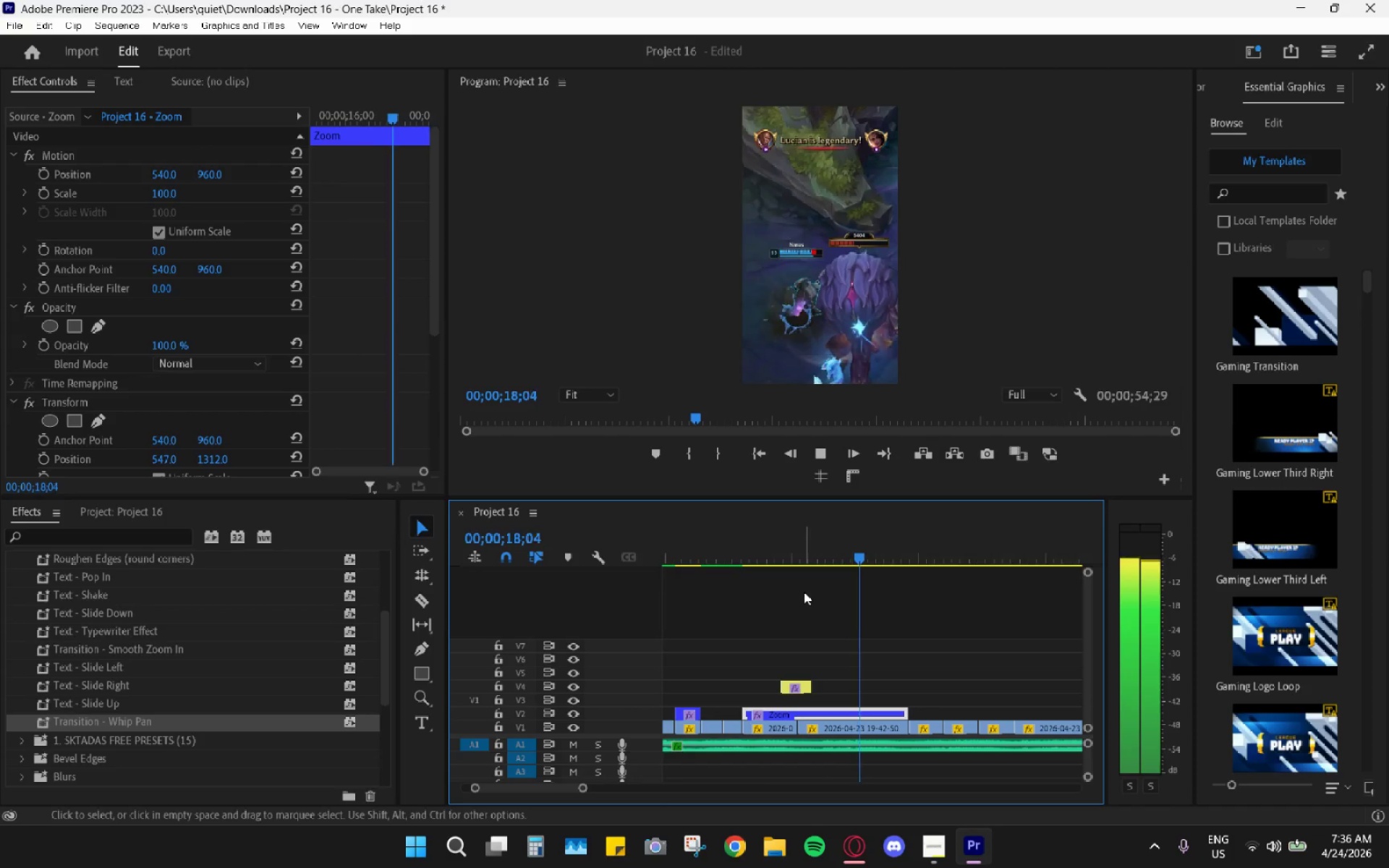 
type( cvc)
 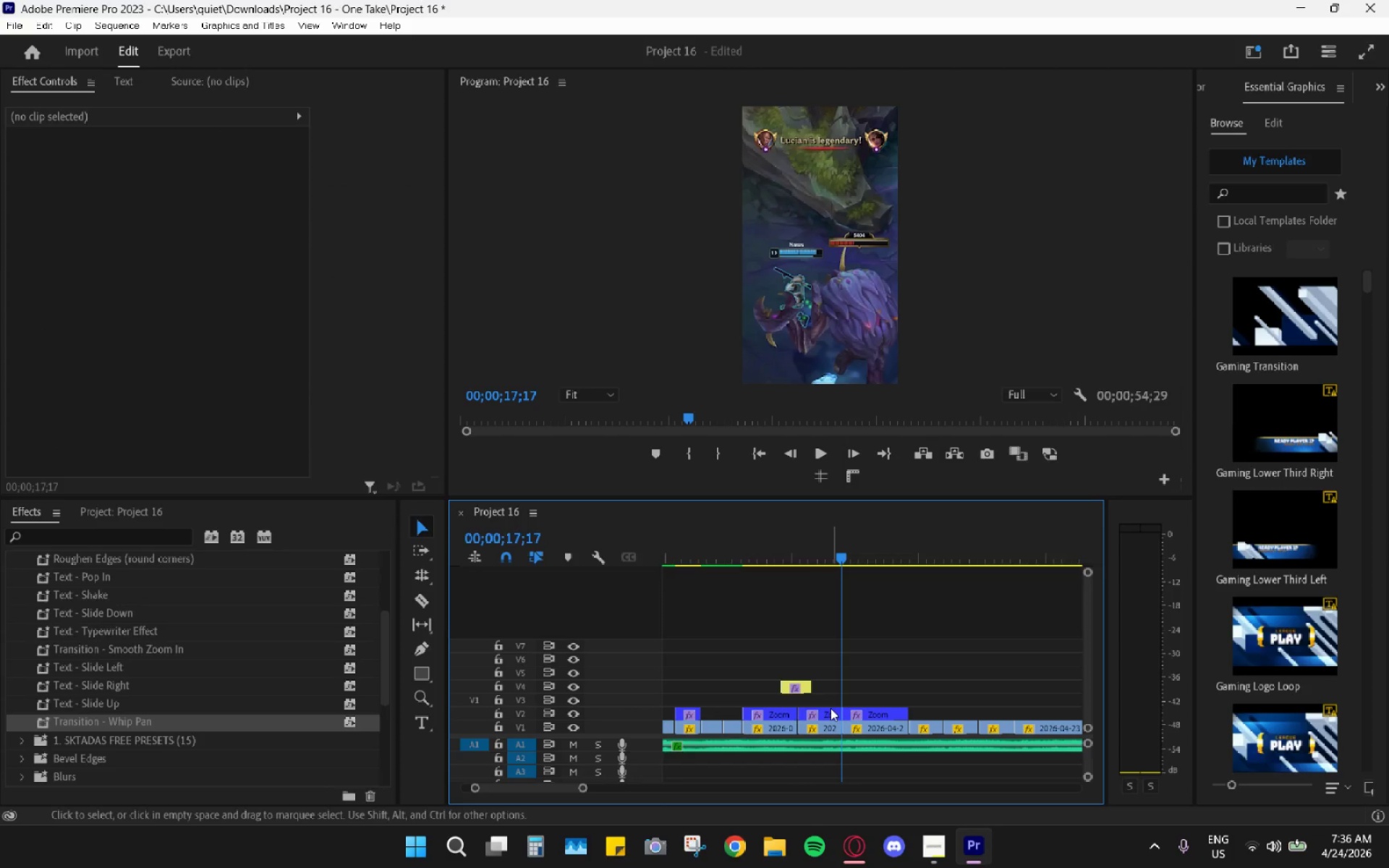 
left_click_drag(start_coordinate=[859, 561], to_coordinate=[843, 561])
 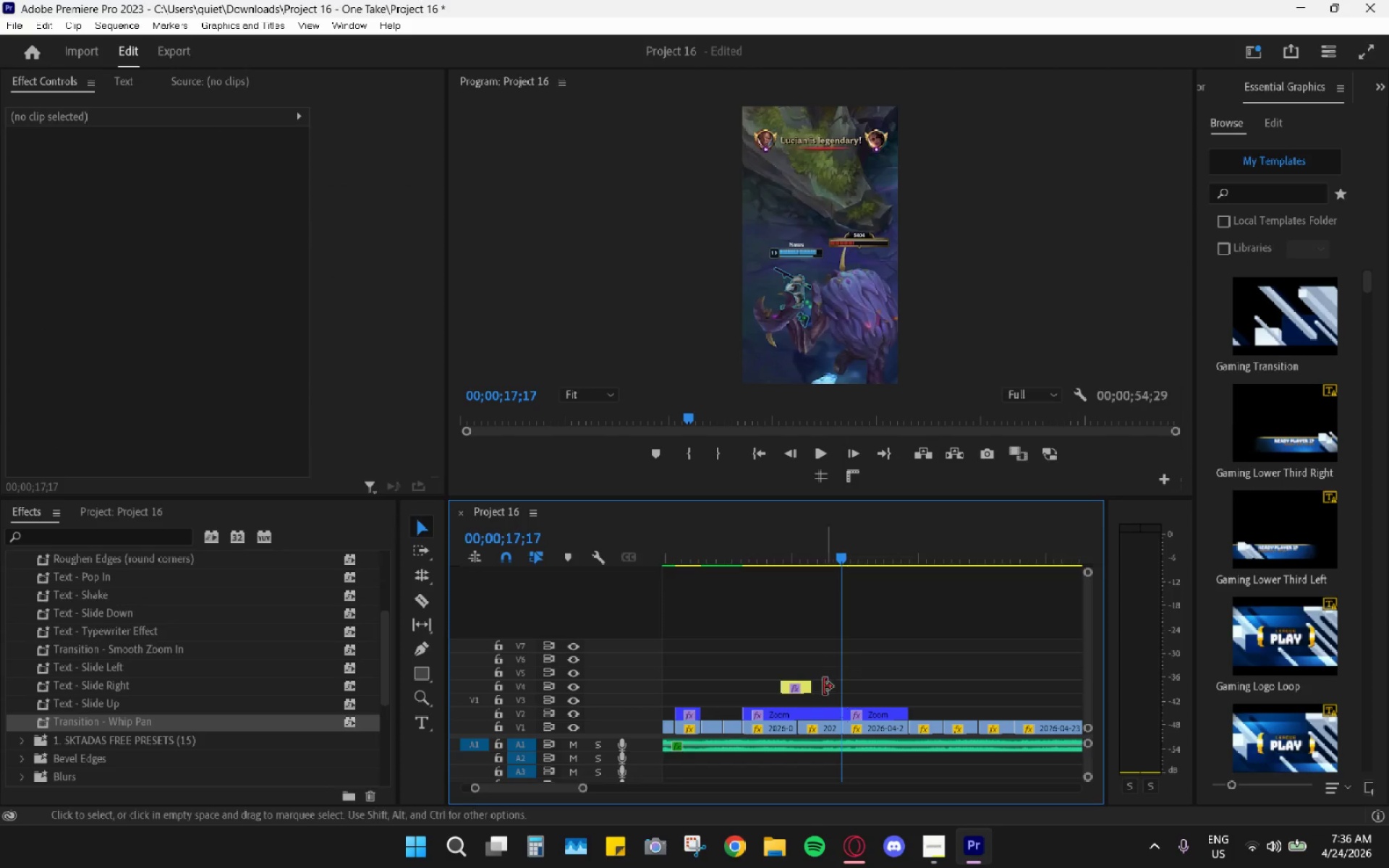 
left_click([802, 712])
 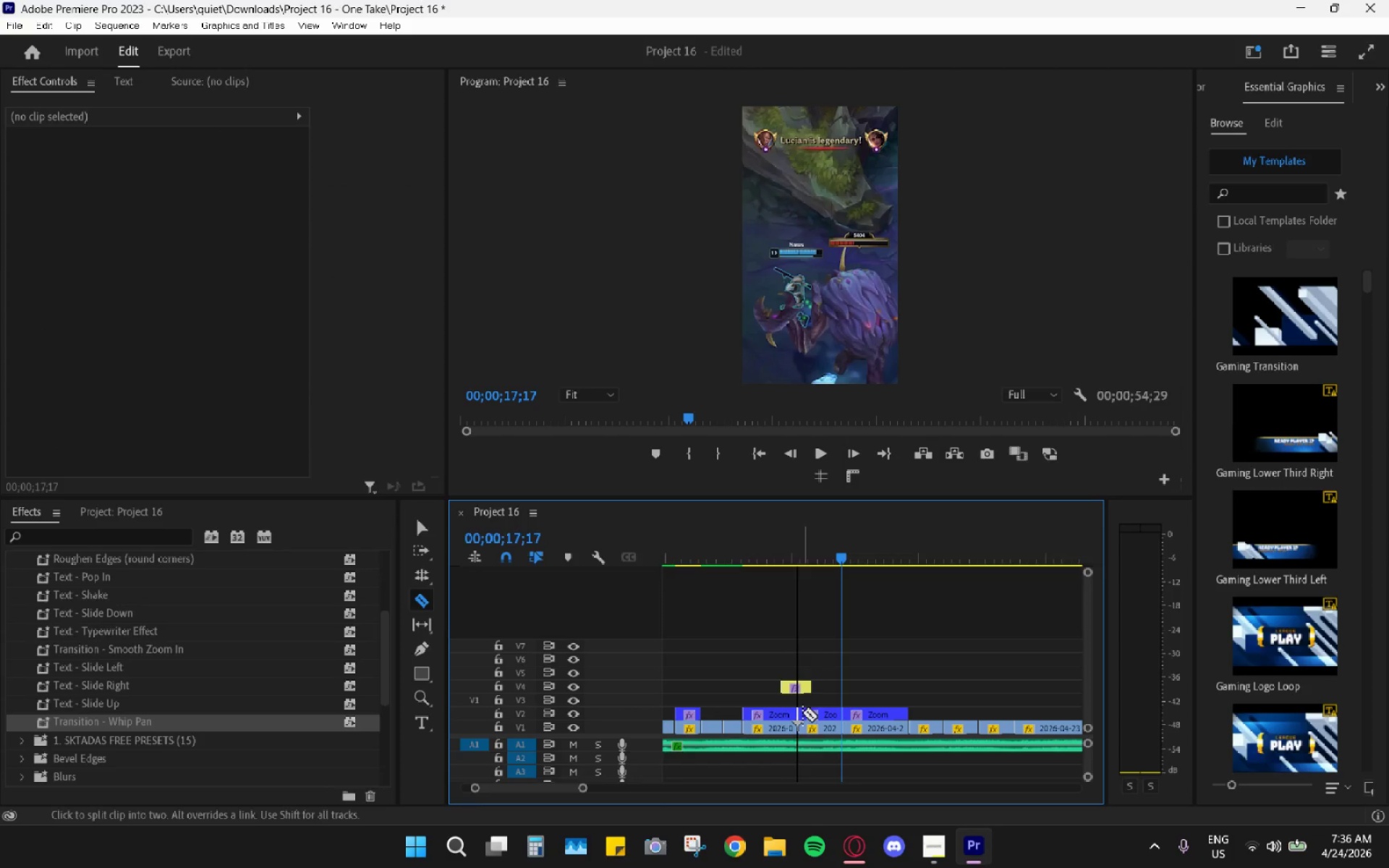 
key(V)
 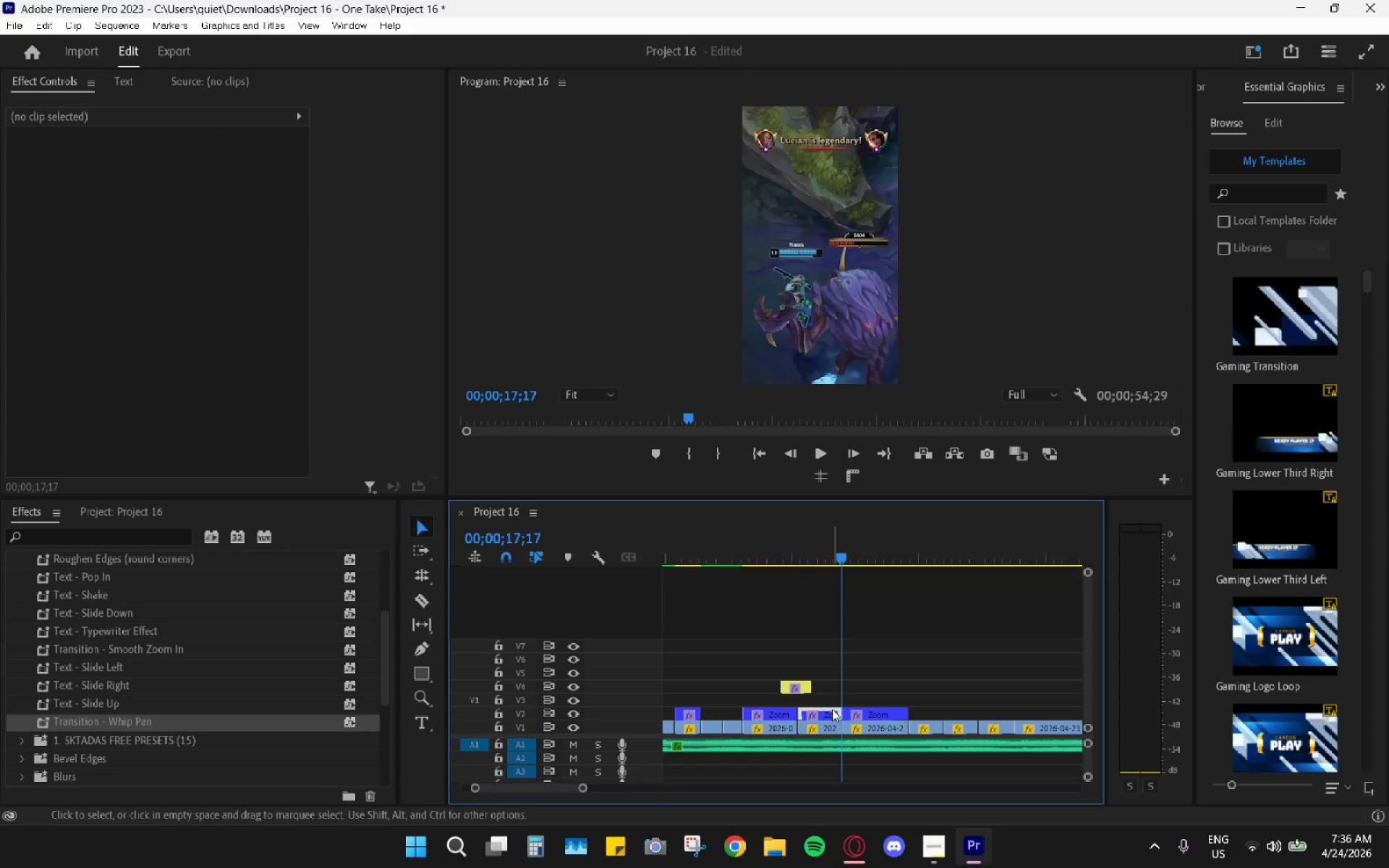 
left_click_drag(start_coordinate=[831, 708], to_coordinate=[833, 716])
 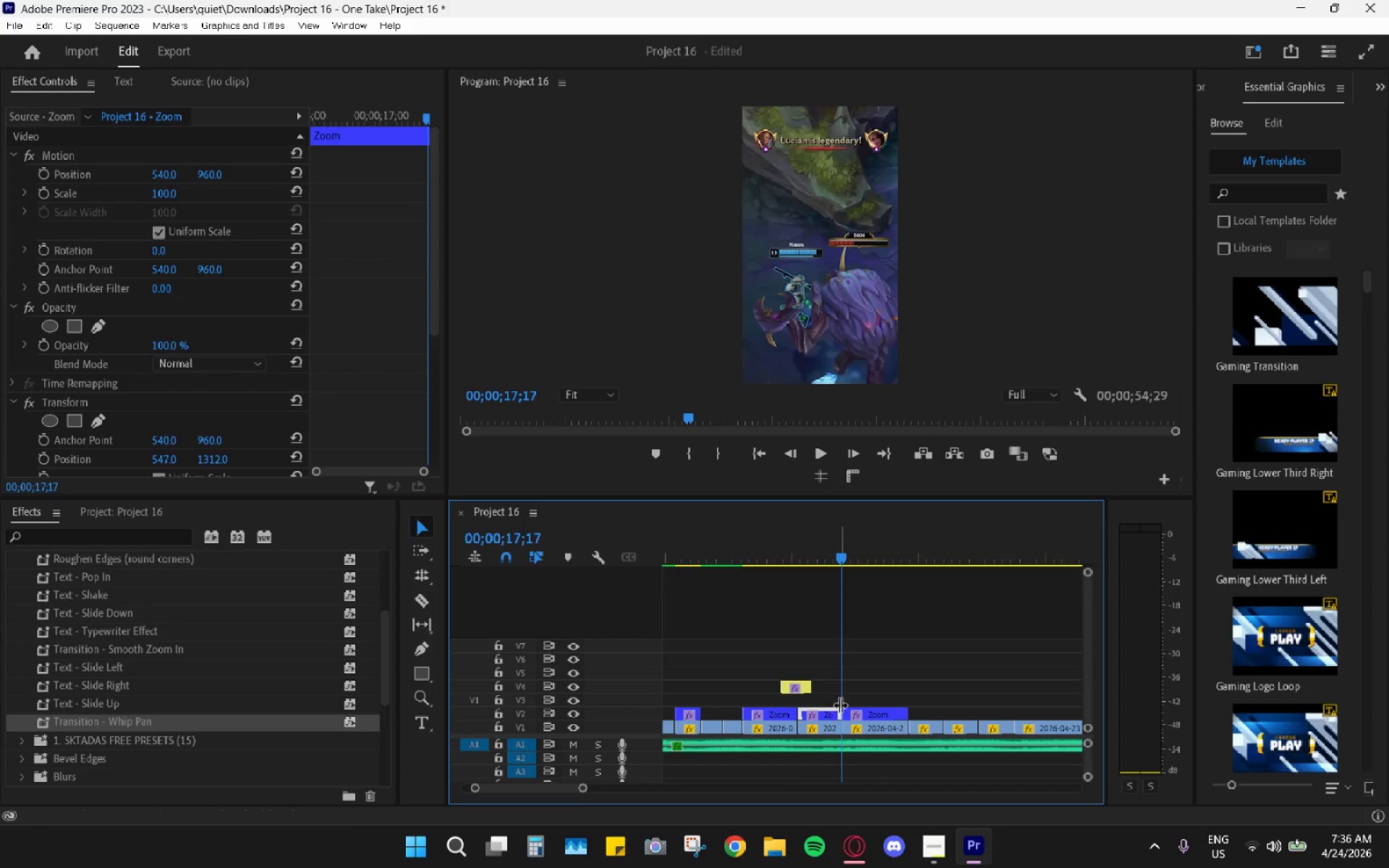 
key(Control+Z)
 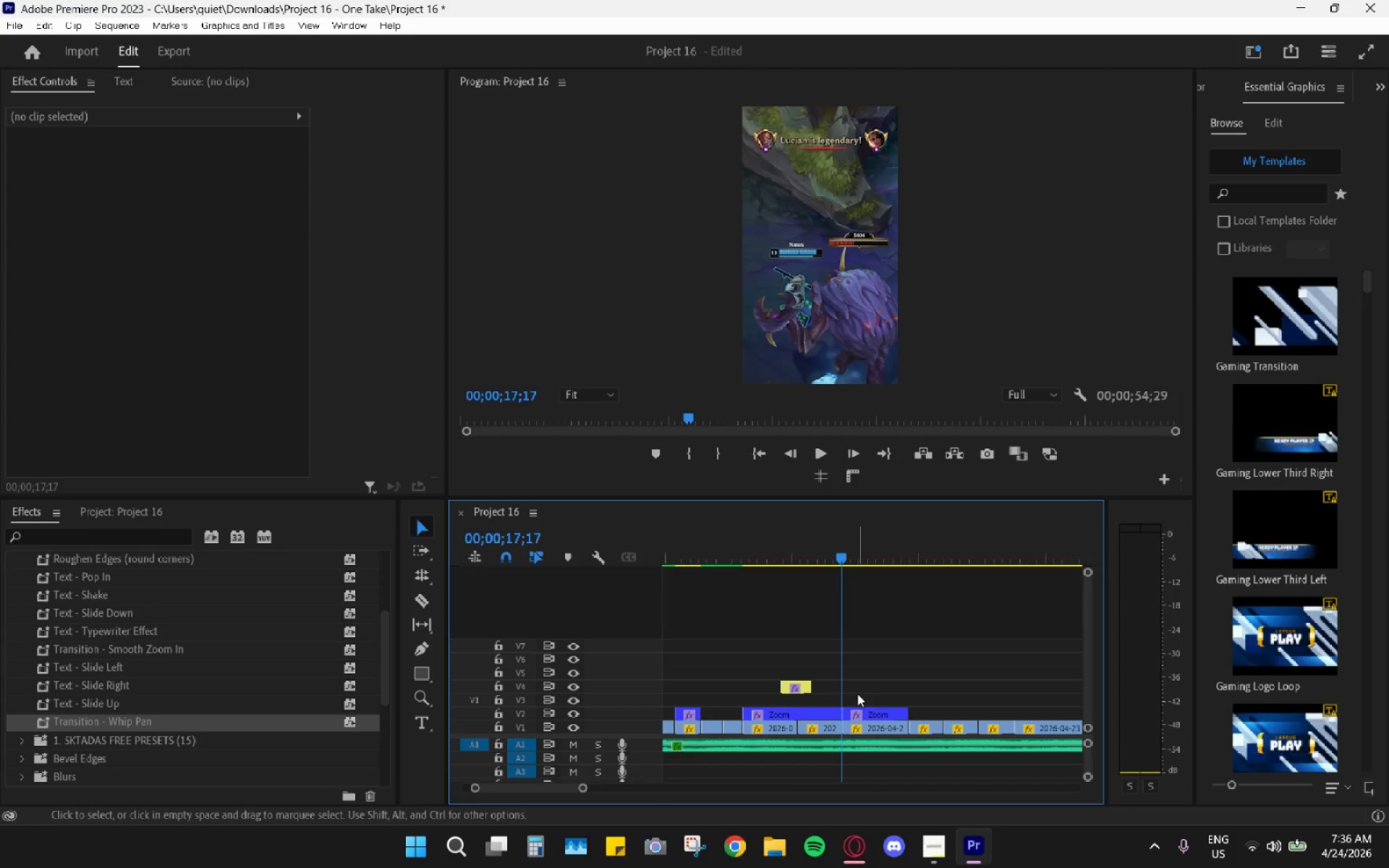 
key(Control+Z)
 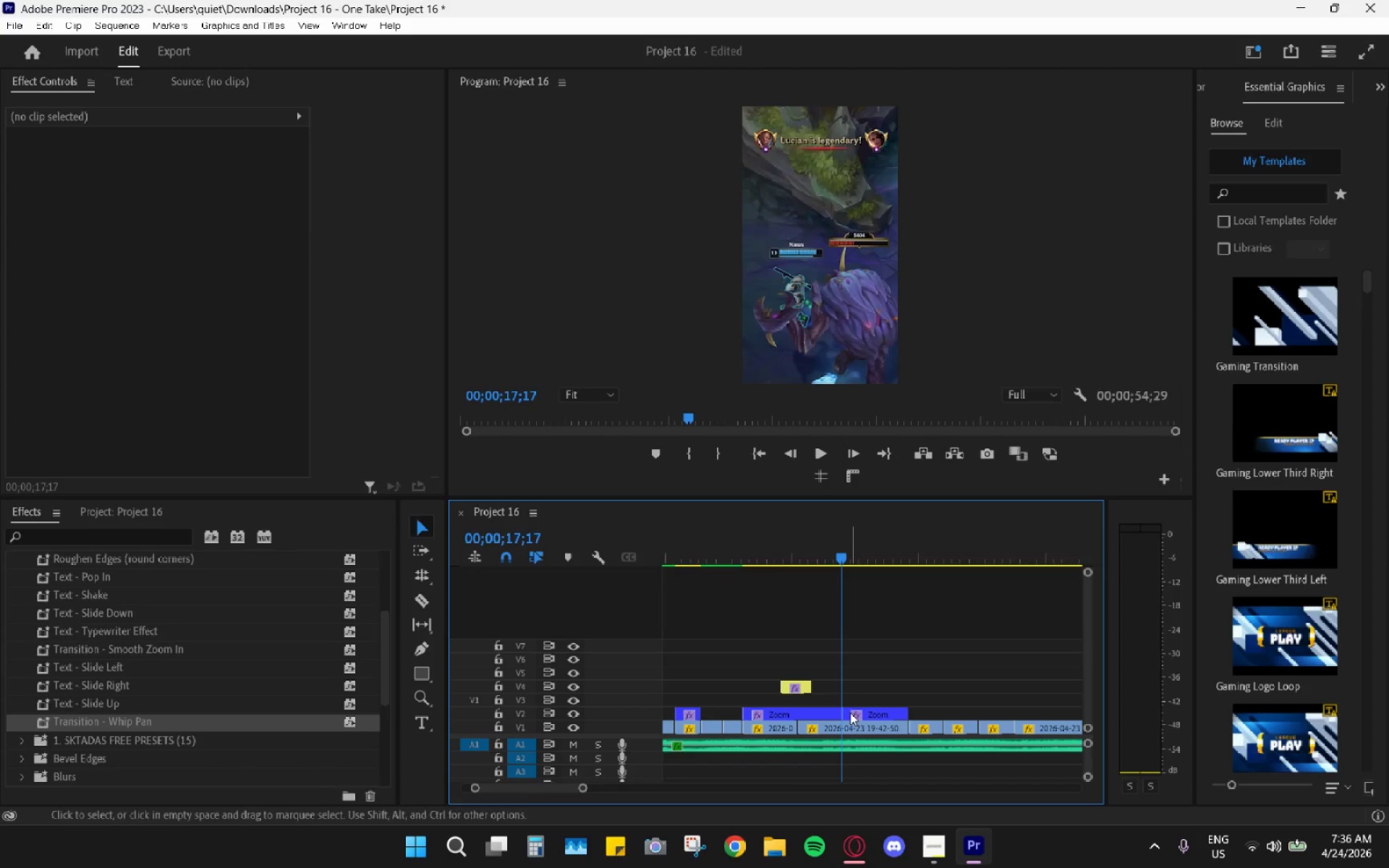 
key(C)
 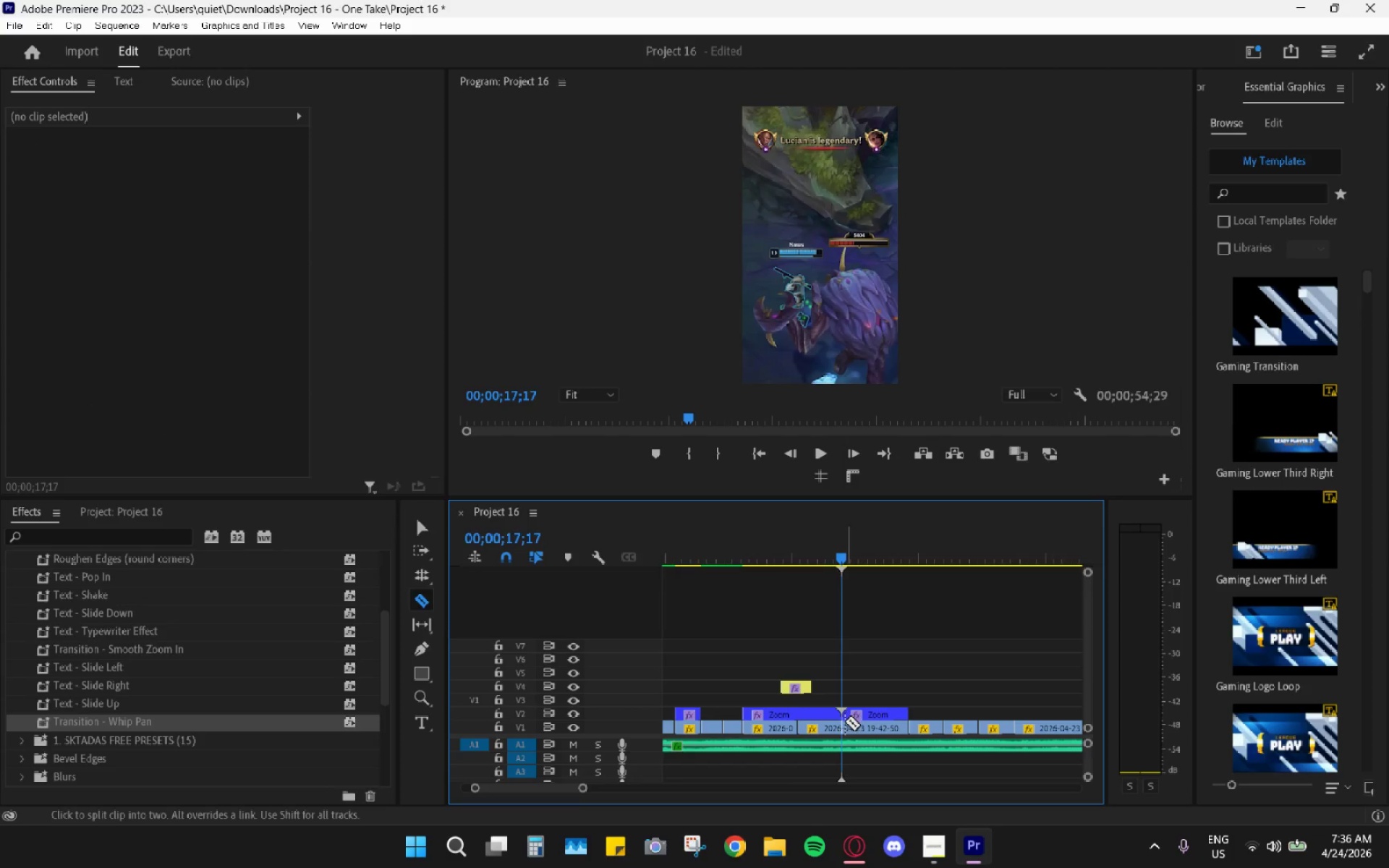 
left_click([841, 726])
 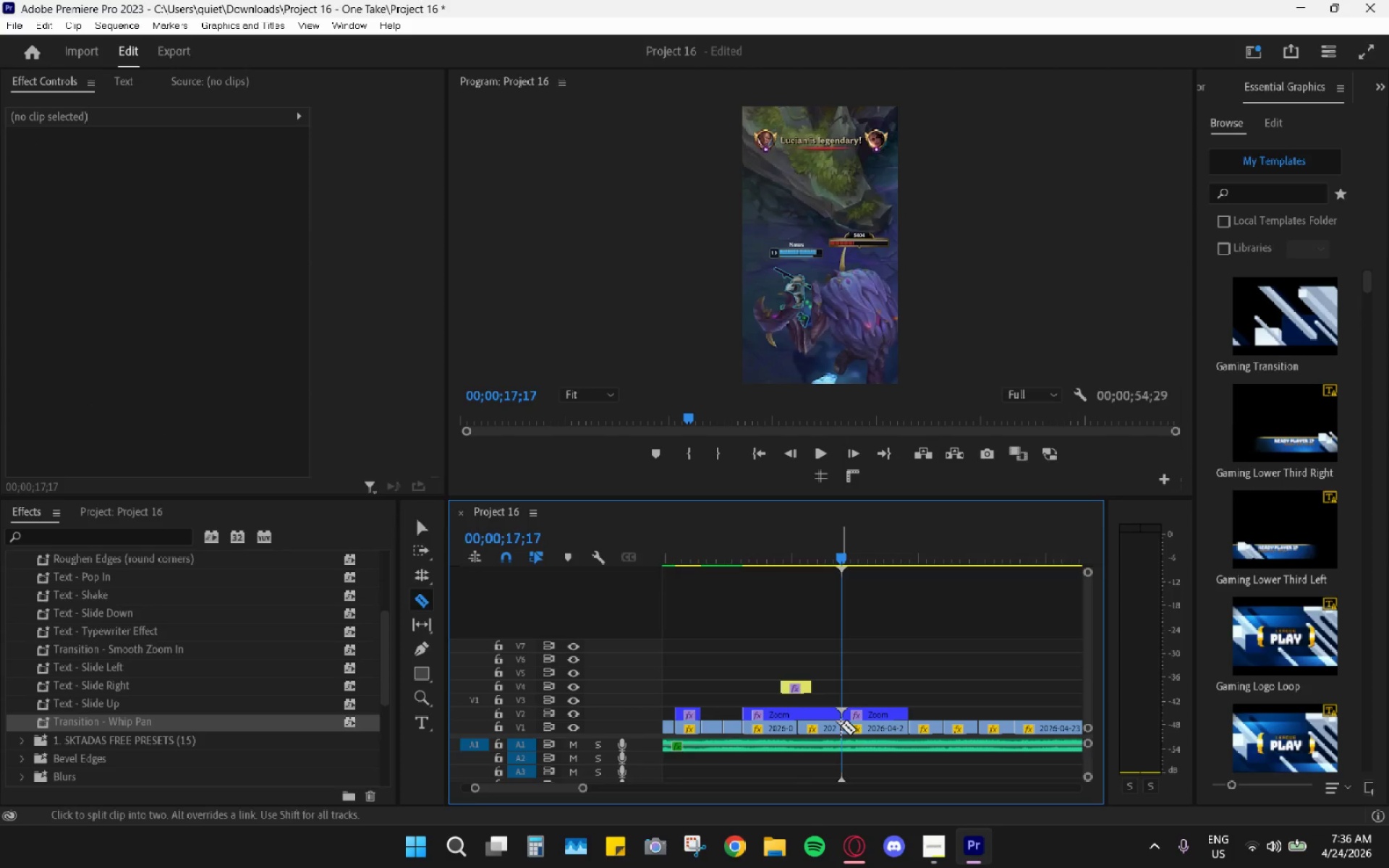 
key(V)
 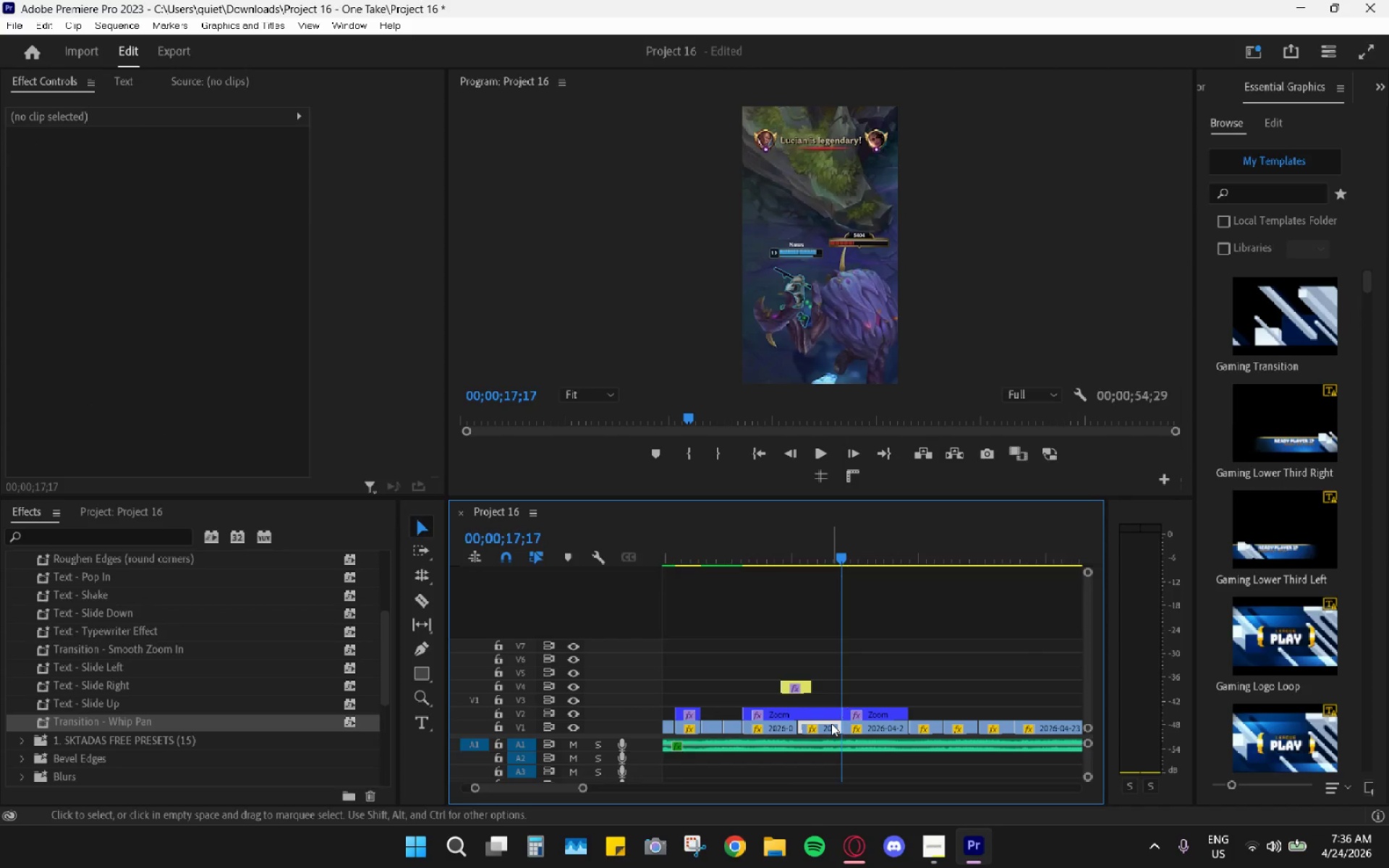 
left_click([831, 723])
 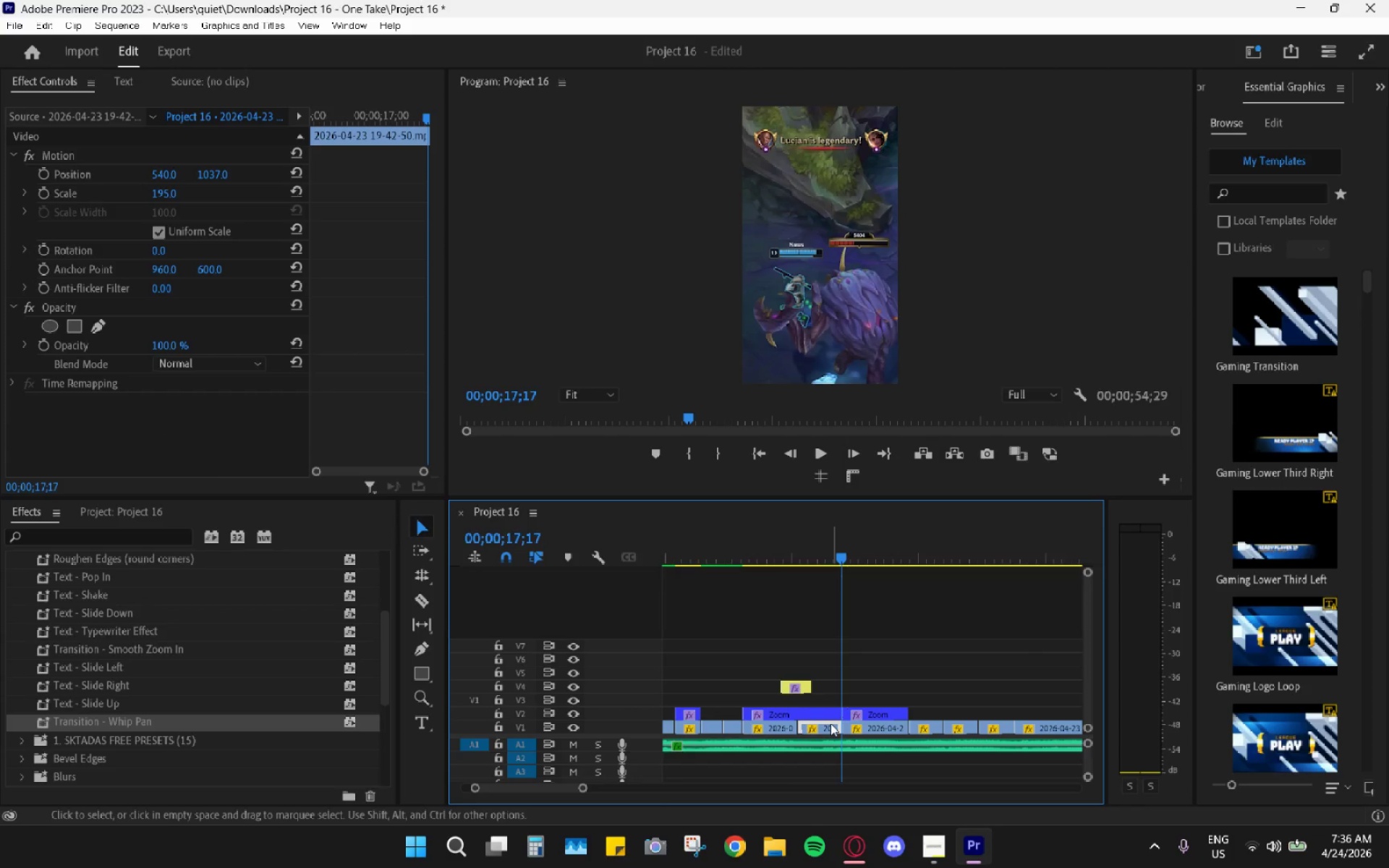 
key(H)
 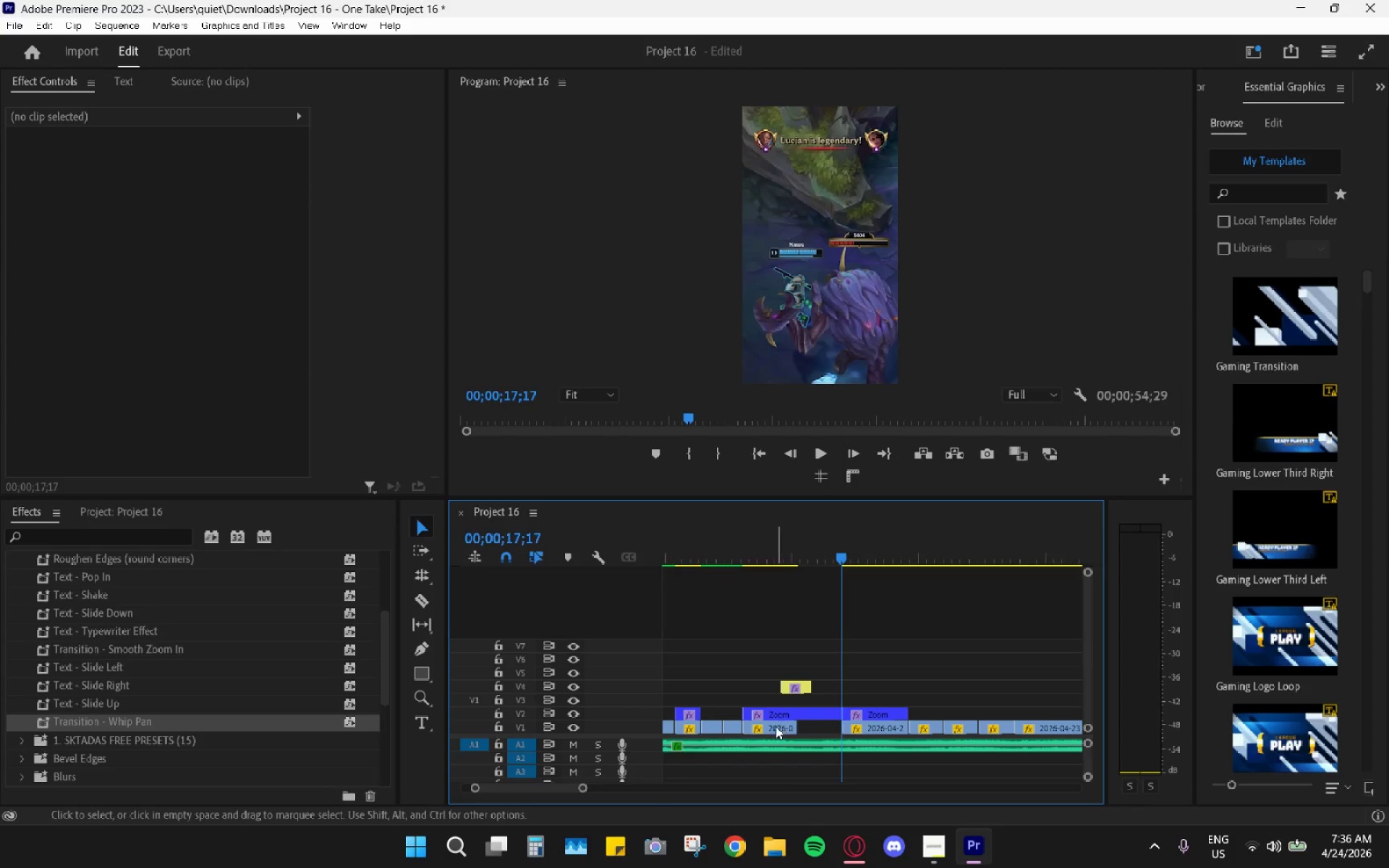 
left_click_drag(start_coordinate=[776, 726], to_coordinate=[818, 726])
 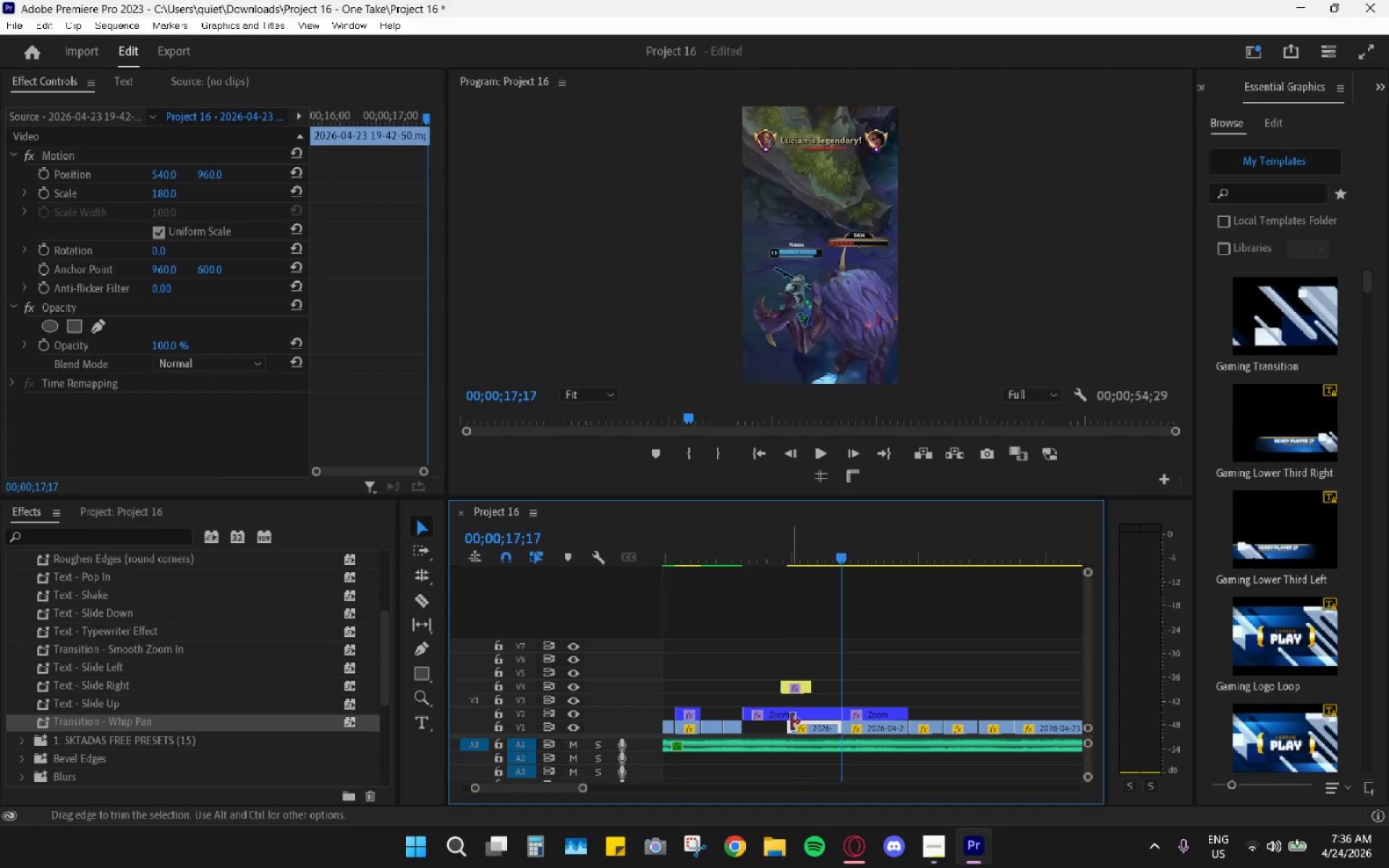 
left_click_drag(start_coordinate=[791, 722], to_coordinate=[747, 722])
 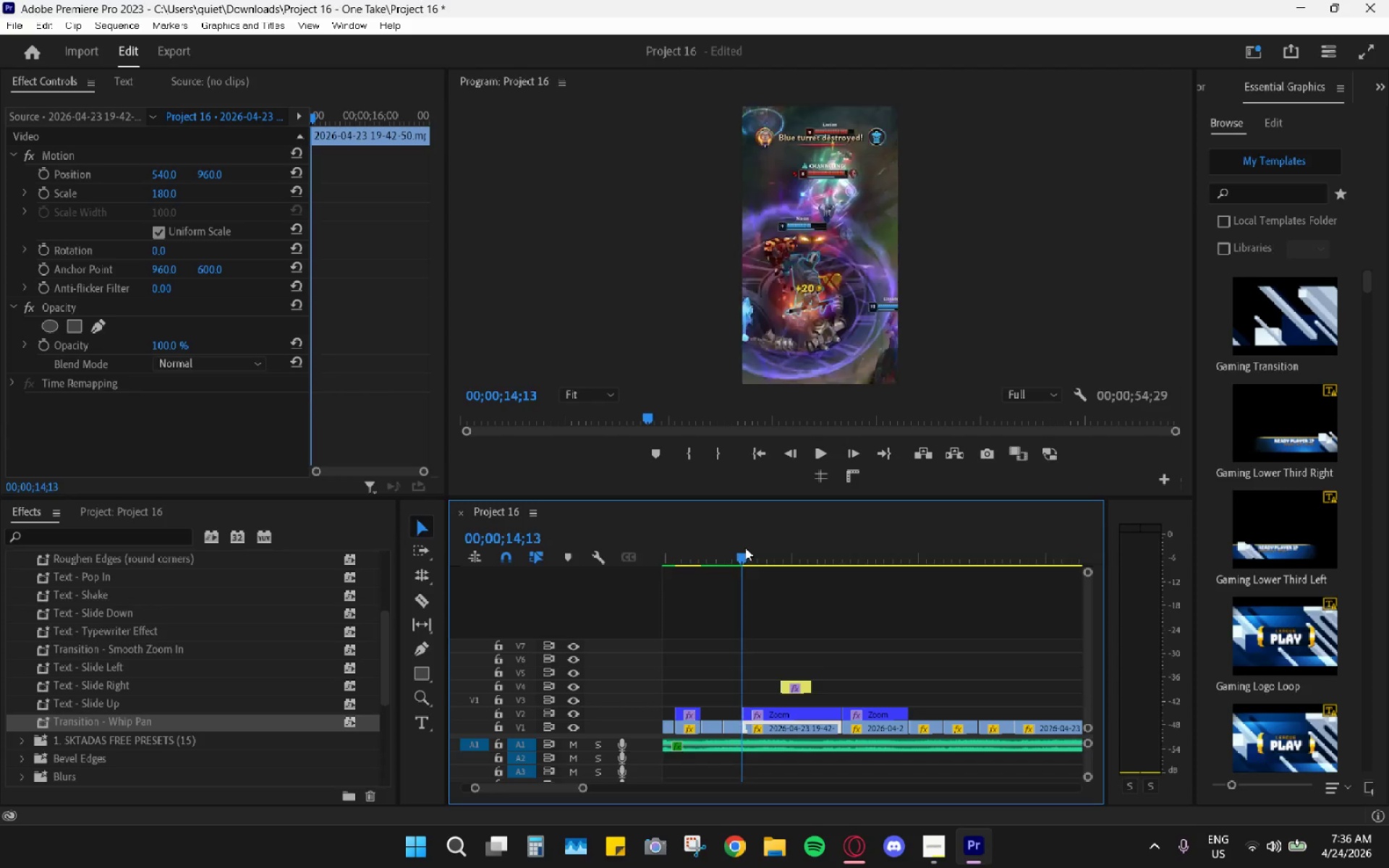 
key(Space)
 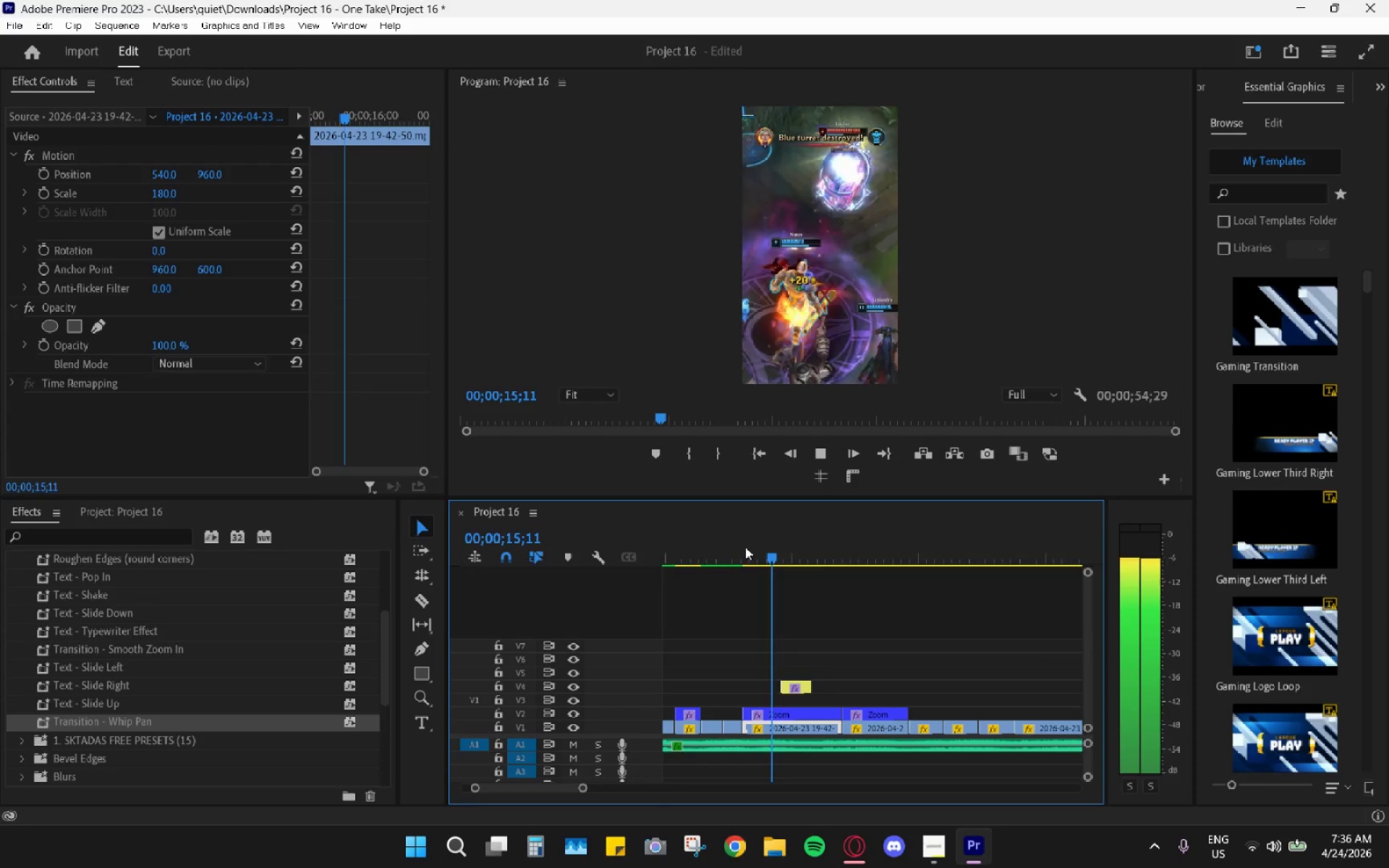 
key(Space)
 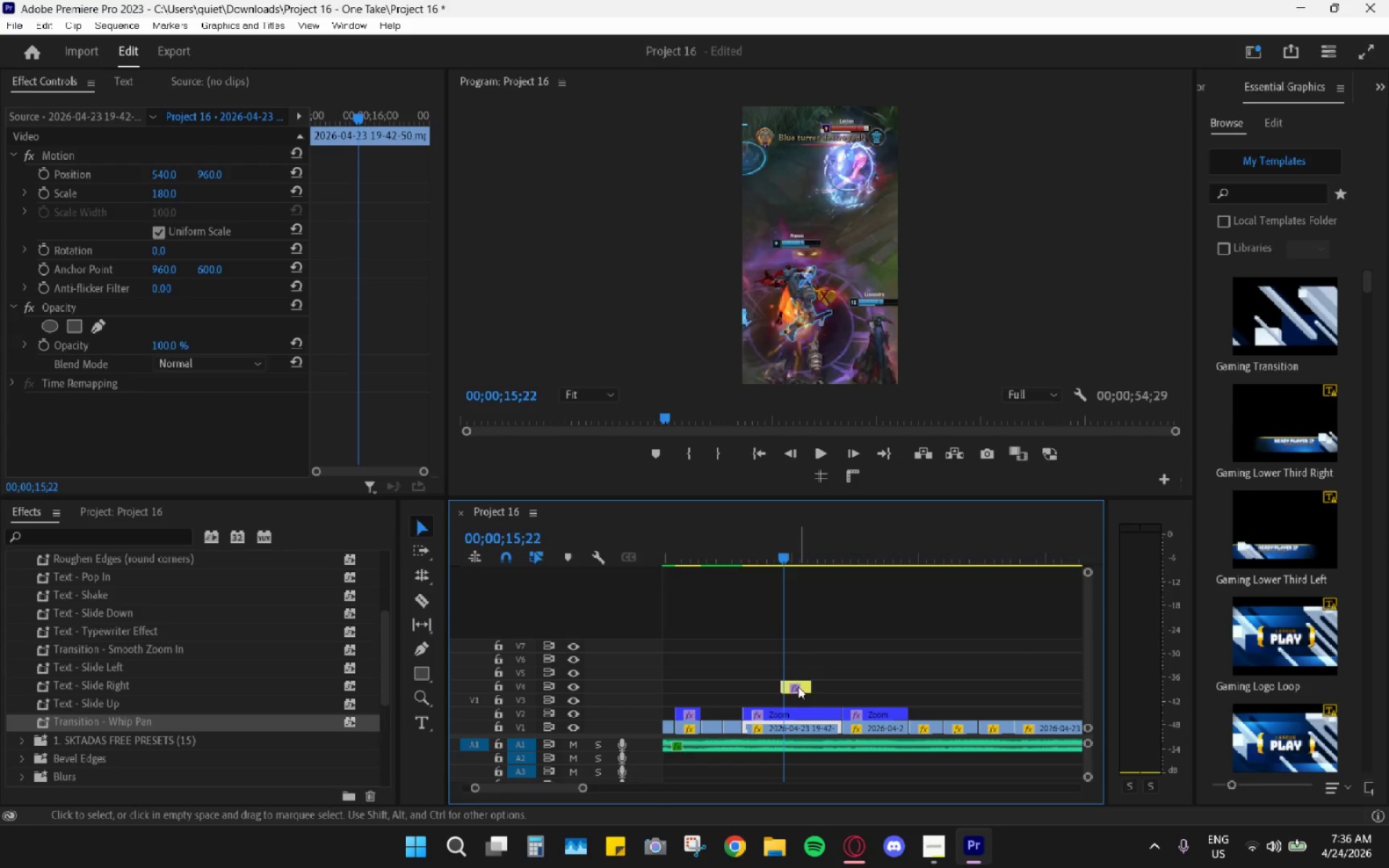 
left_click_drag(start_coordinate=[798, 686], to_coordinate=[843, 689])
 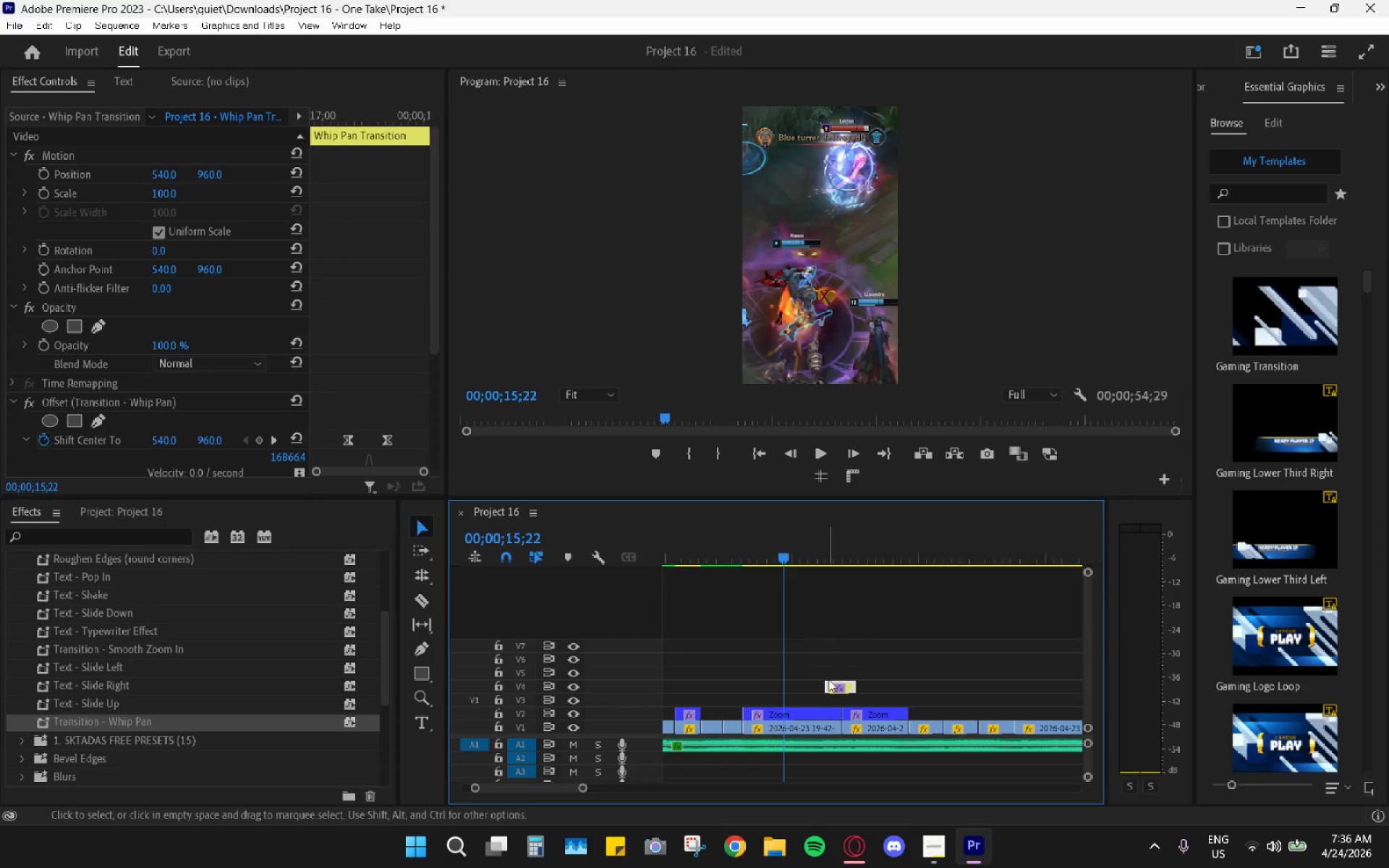 
key(Shift+E)
 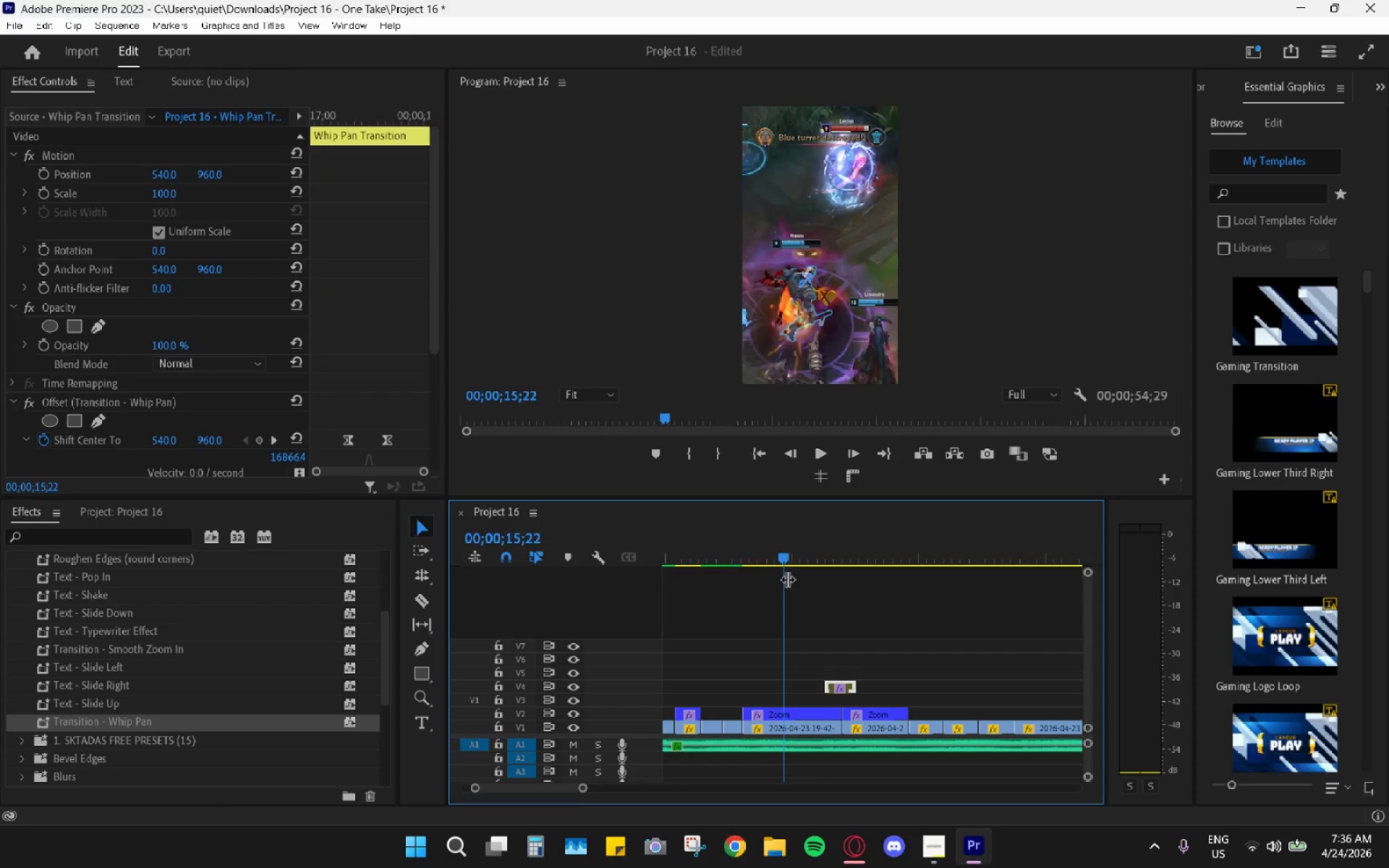 
left_click_drag(start_coordinate=[774, 556], to_coordinate=[747, 556])
 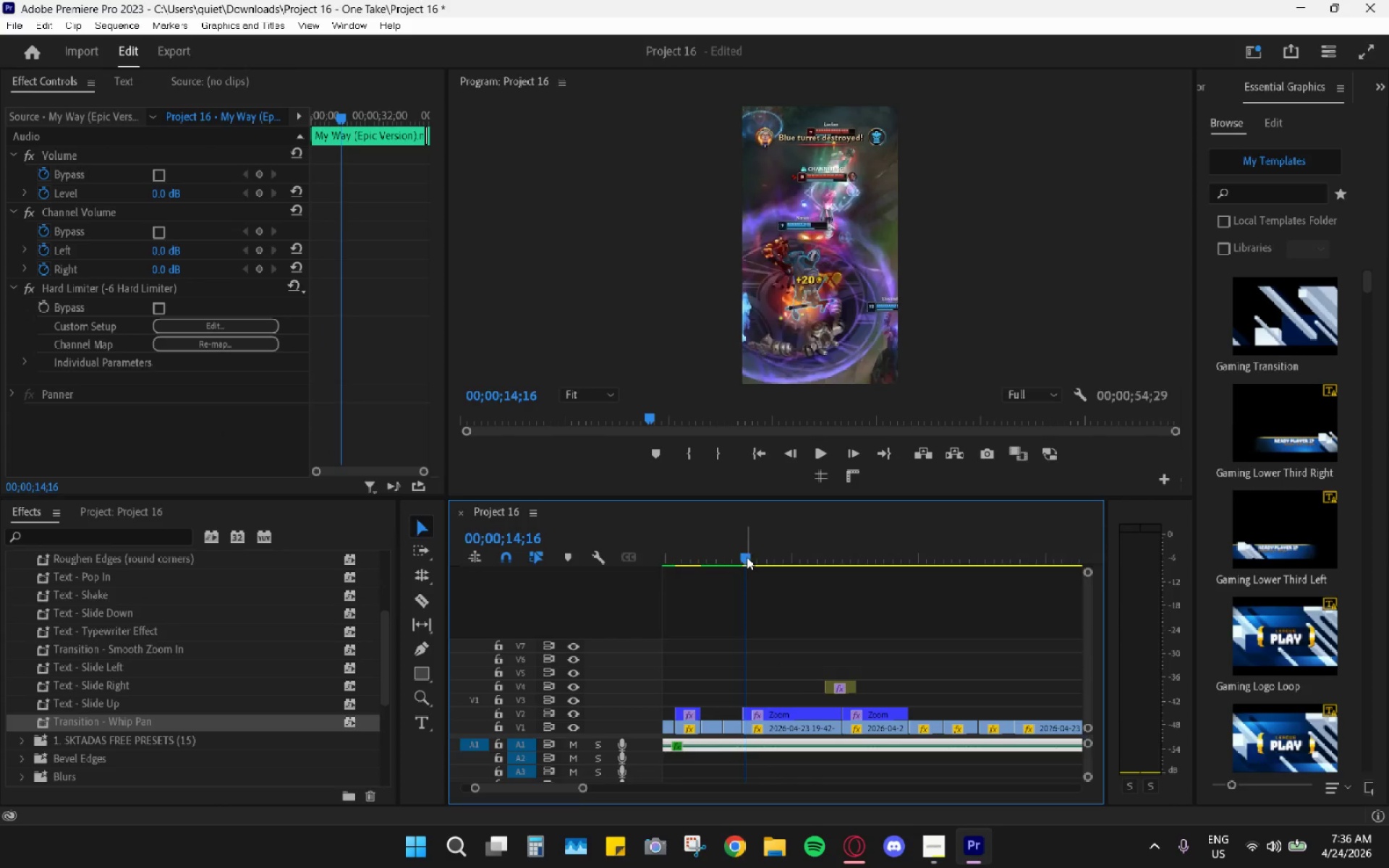 
key(Space)
 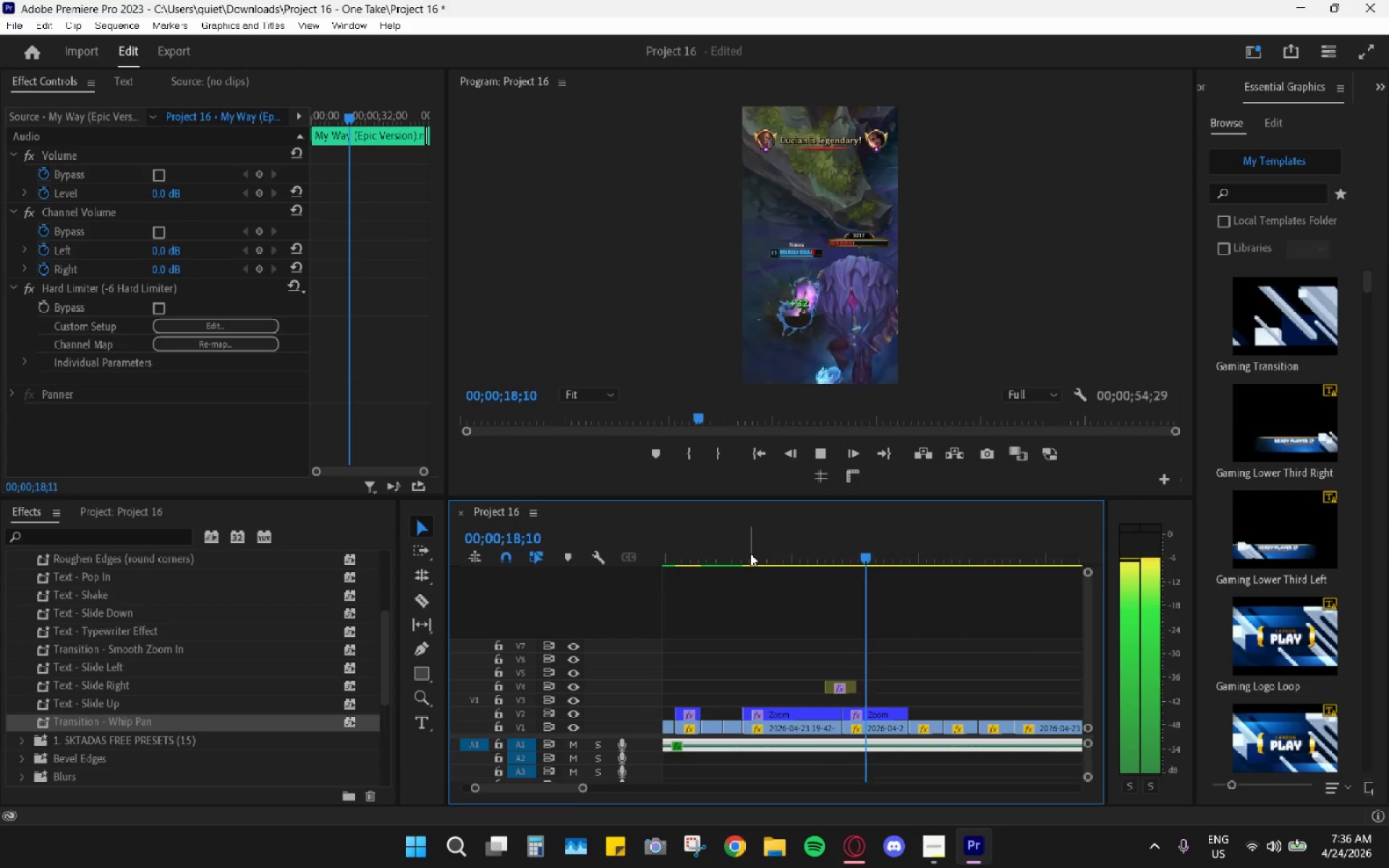 
wait(5.12)
 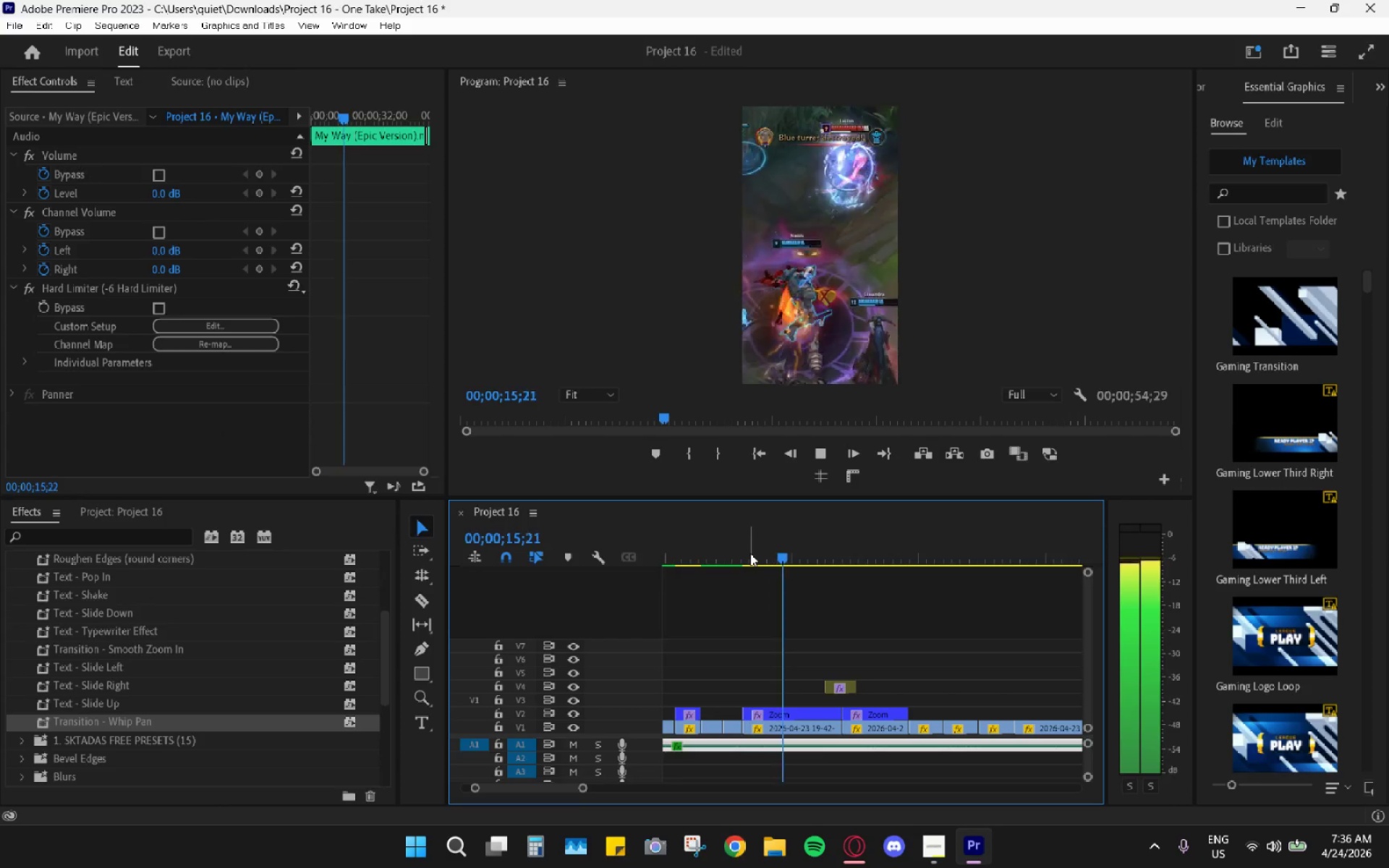 
key(Space)
 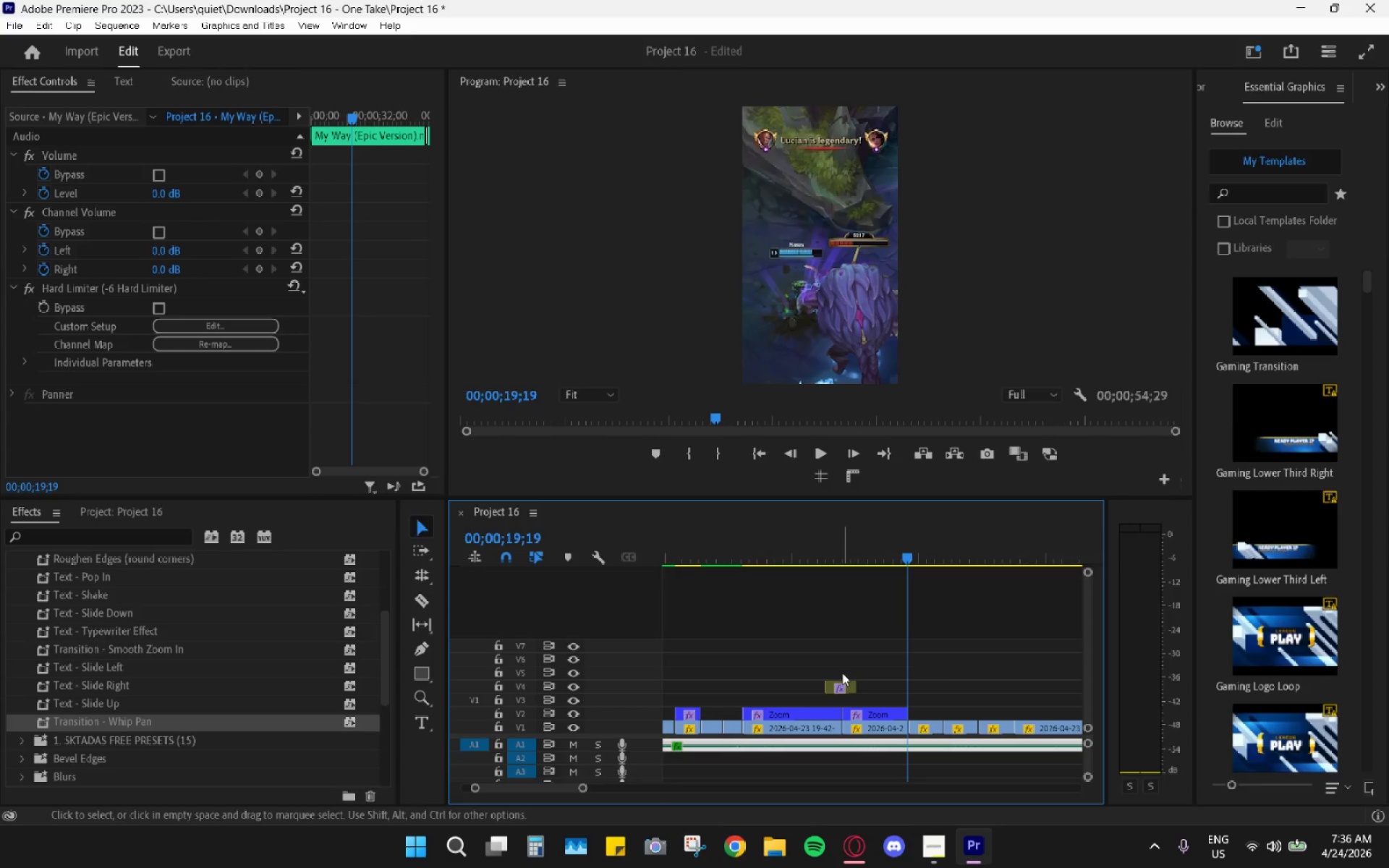 
left_click([838, 690])
 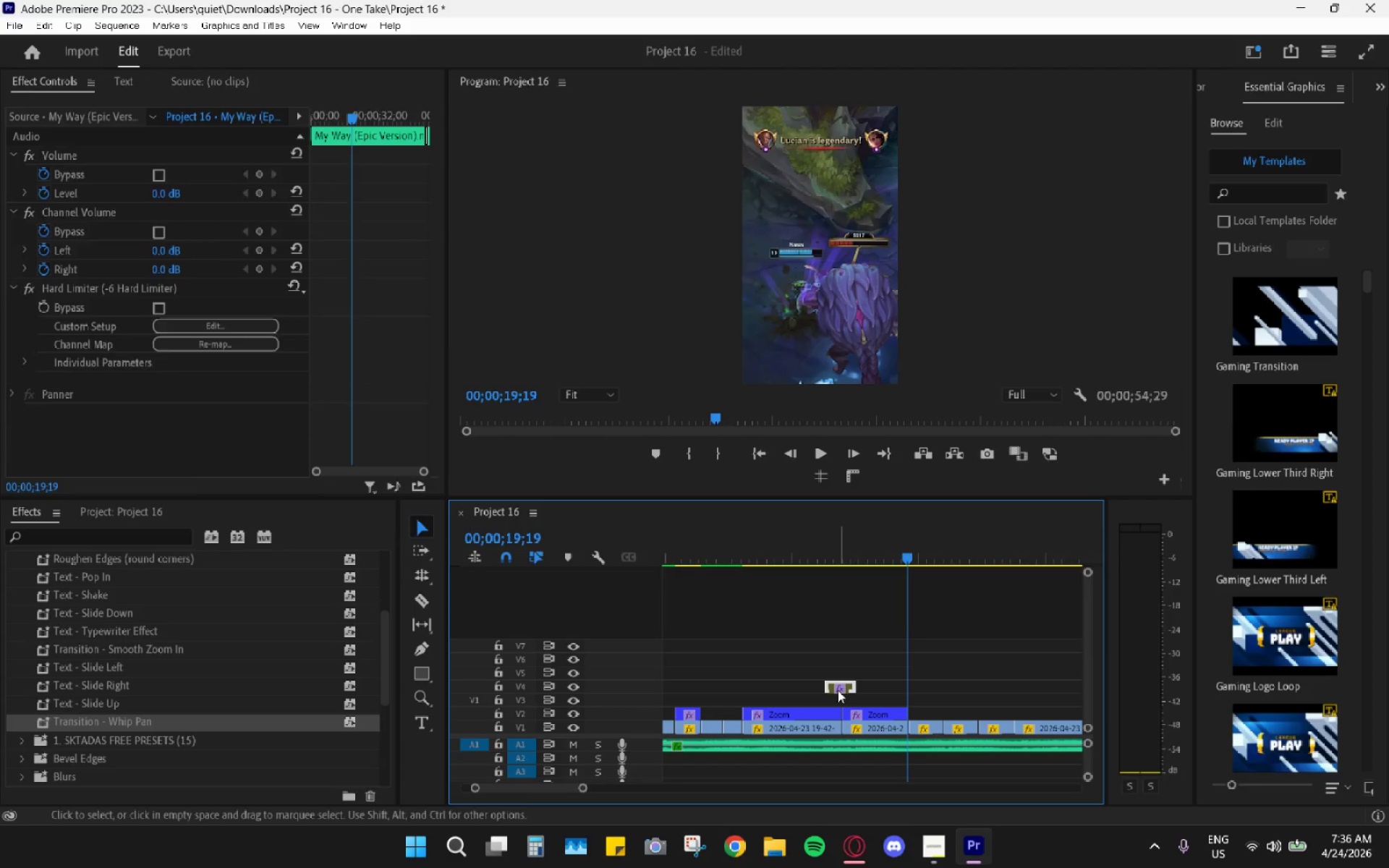 
key(Shift+ShiftLeft)
 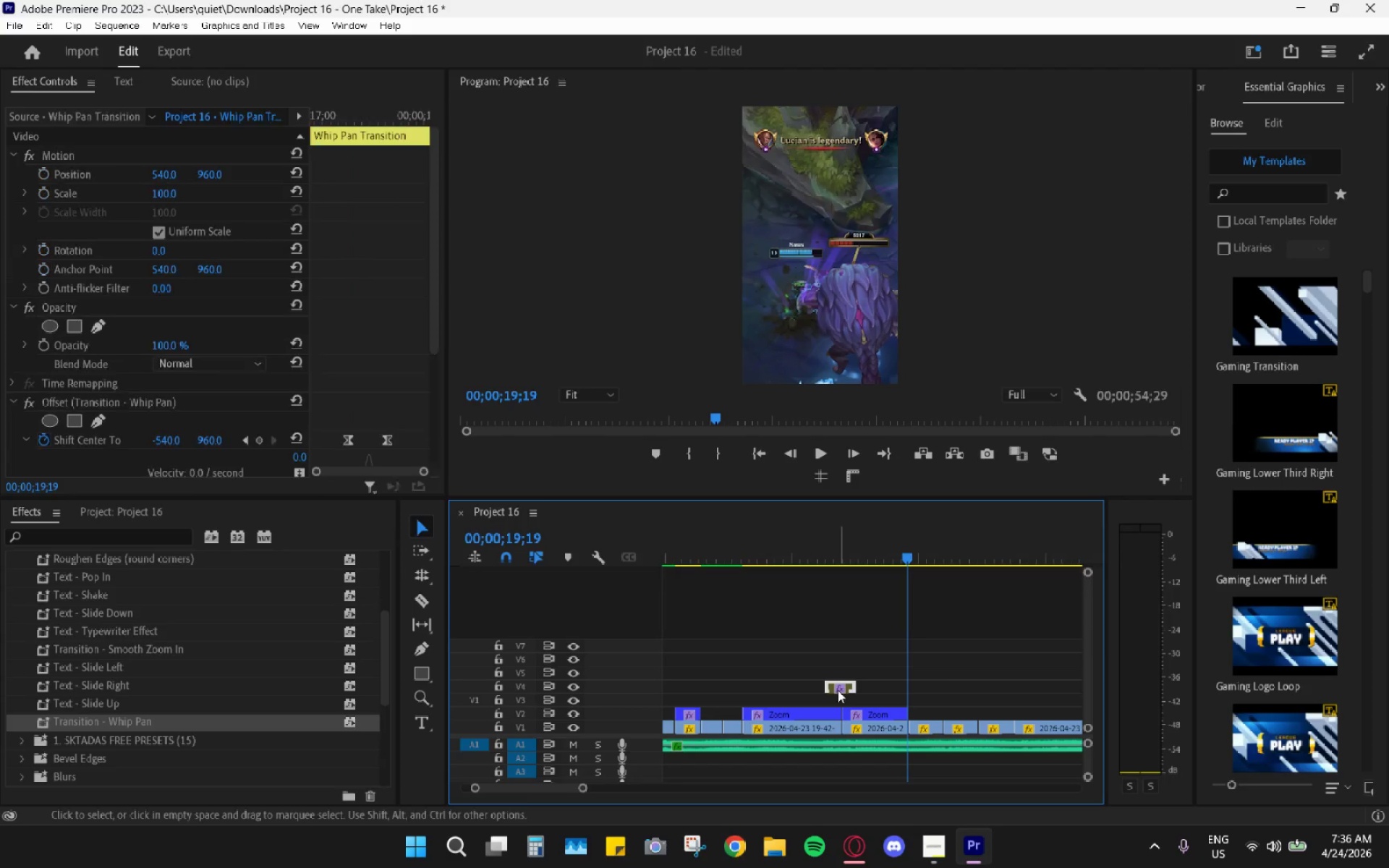 
key(Shift+E)
 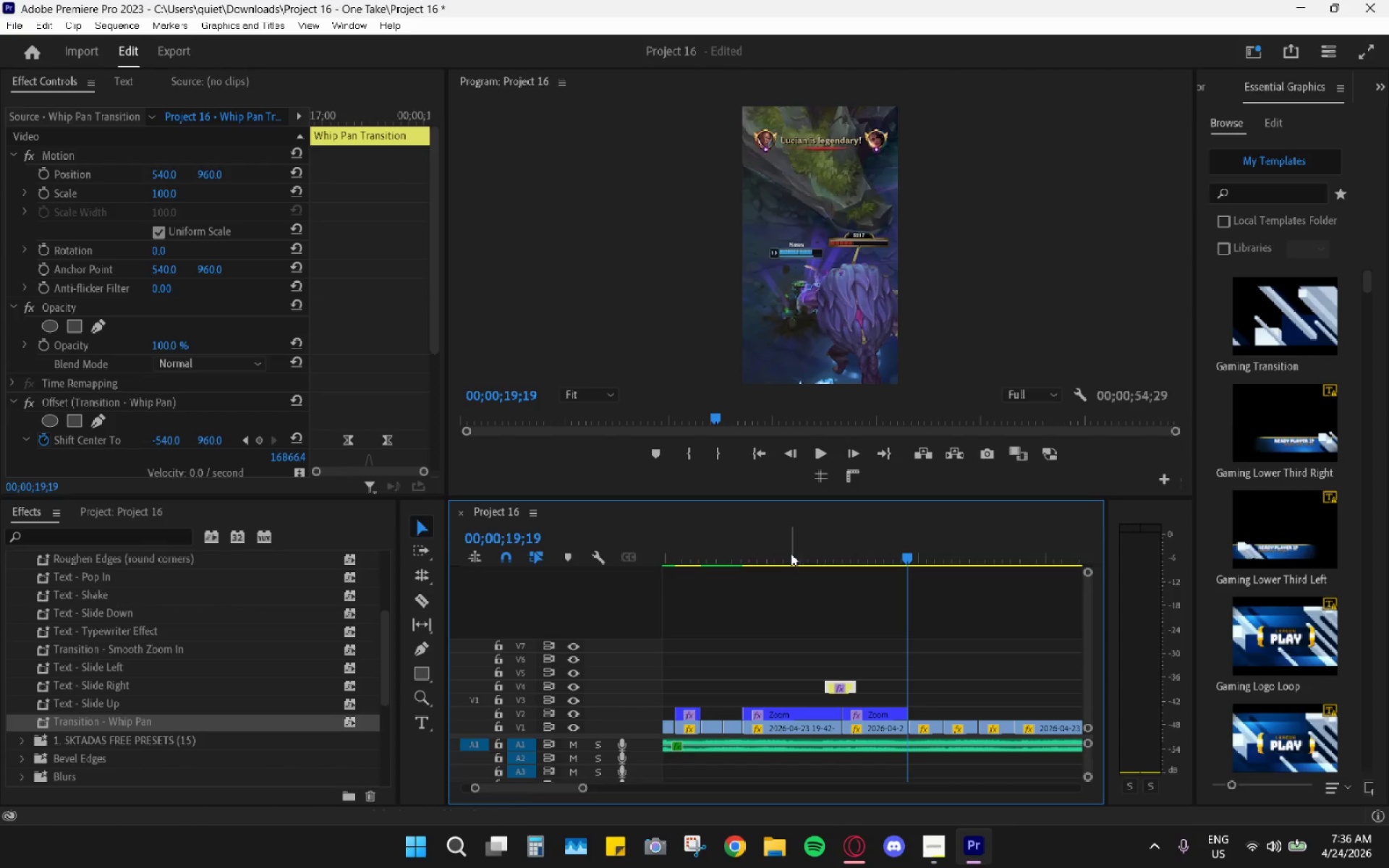 
left_click_drag(start_coordinate=[790, 553], to_coordinate=[736, 560])
 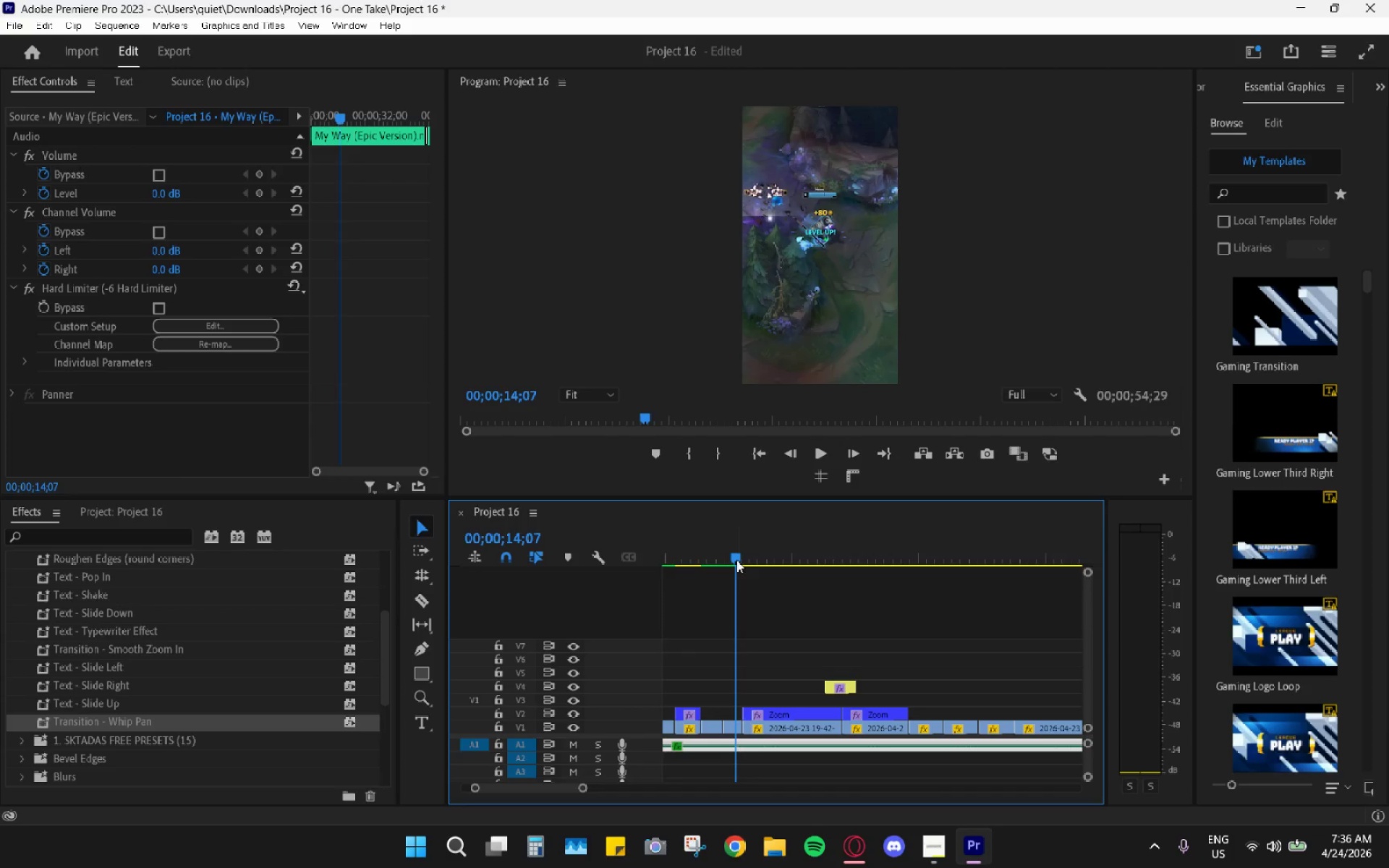 
key(Space)
 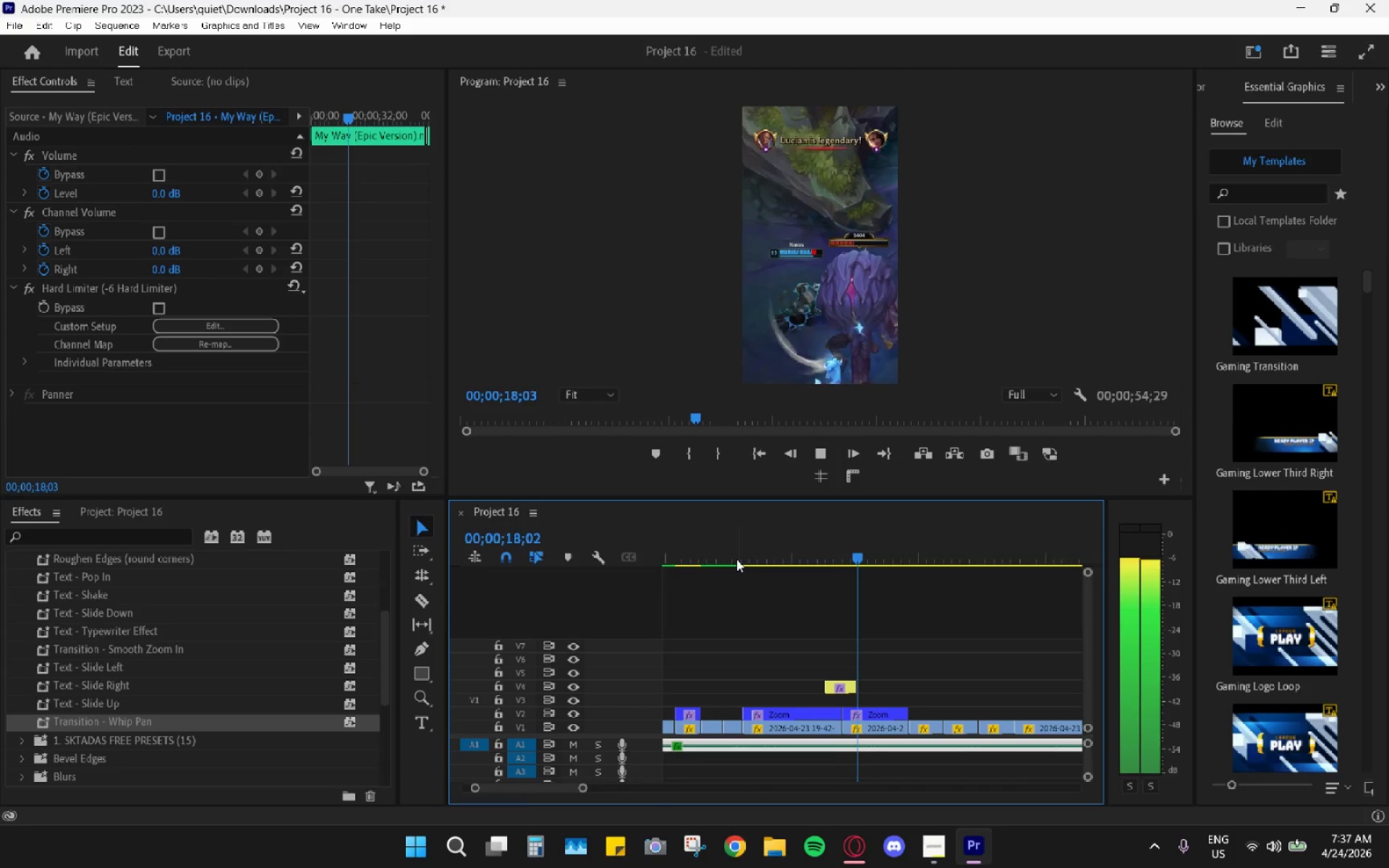 
wait(5.17)
 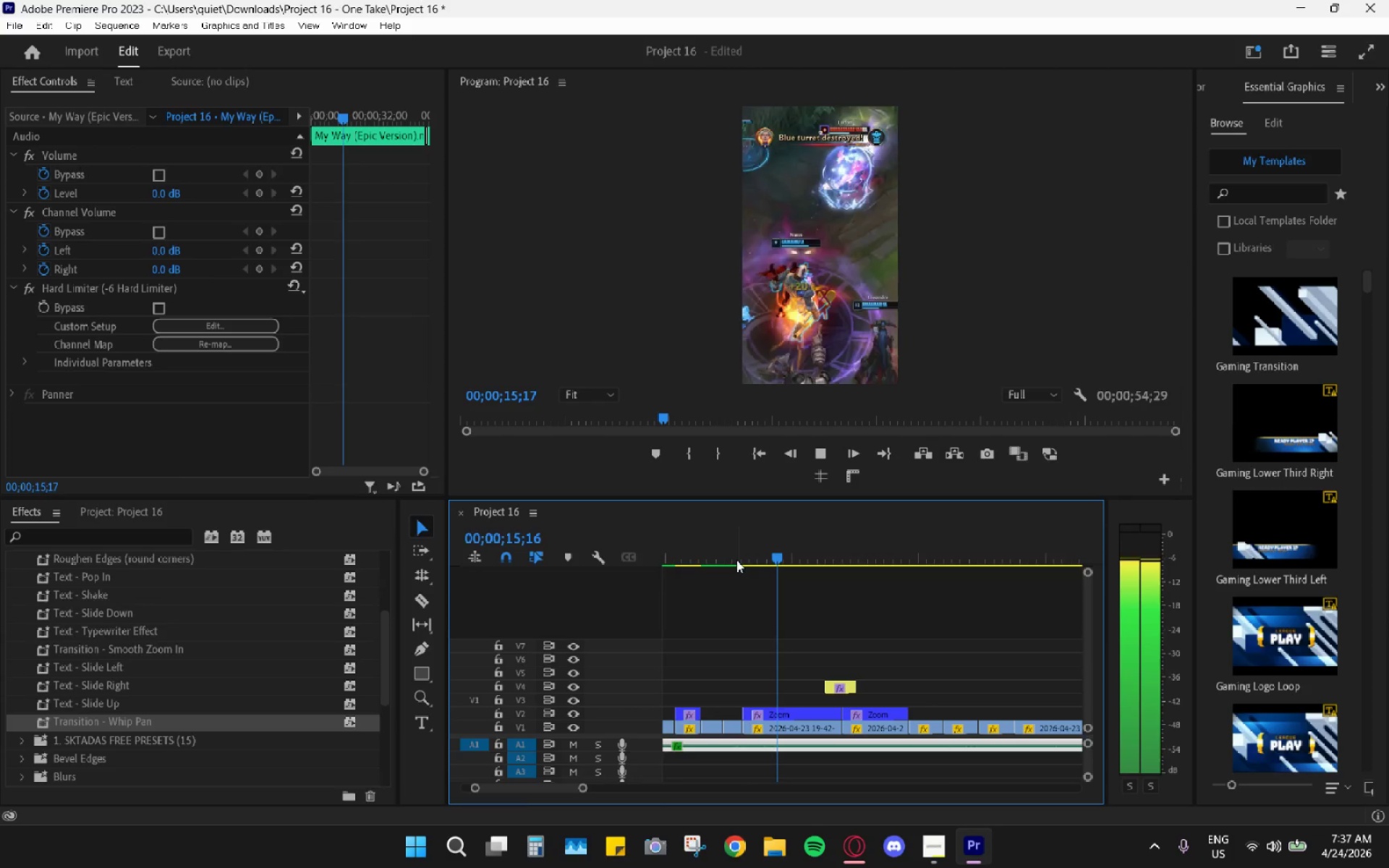 
key(Space)
 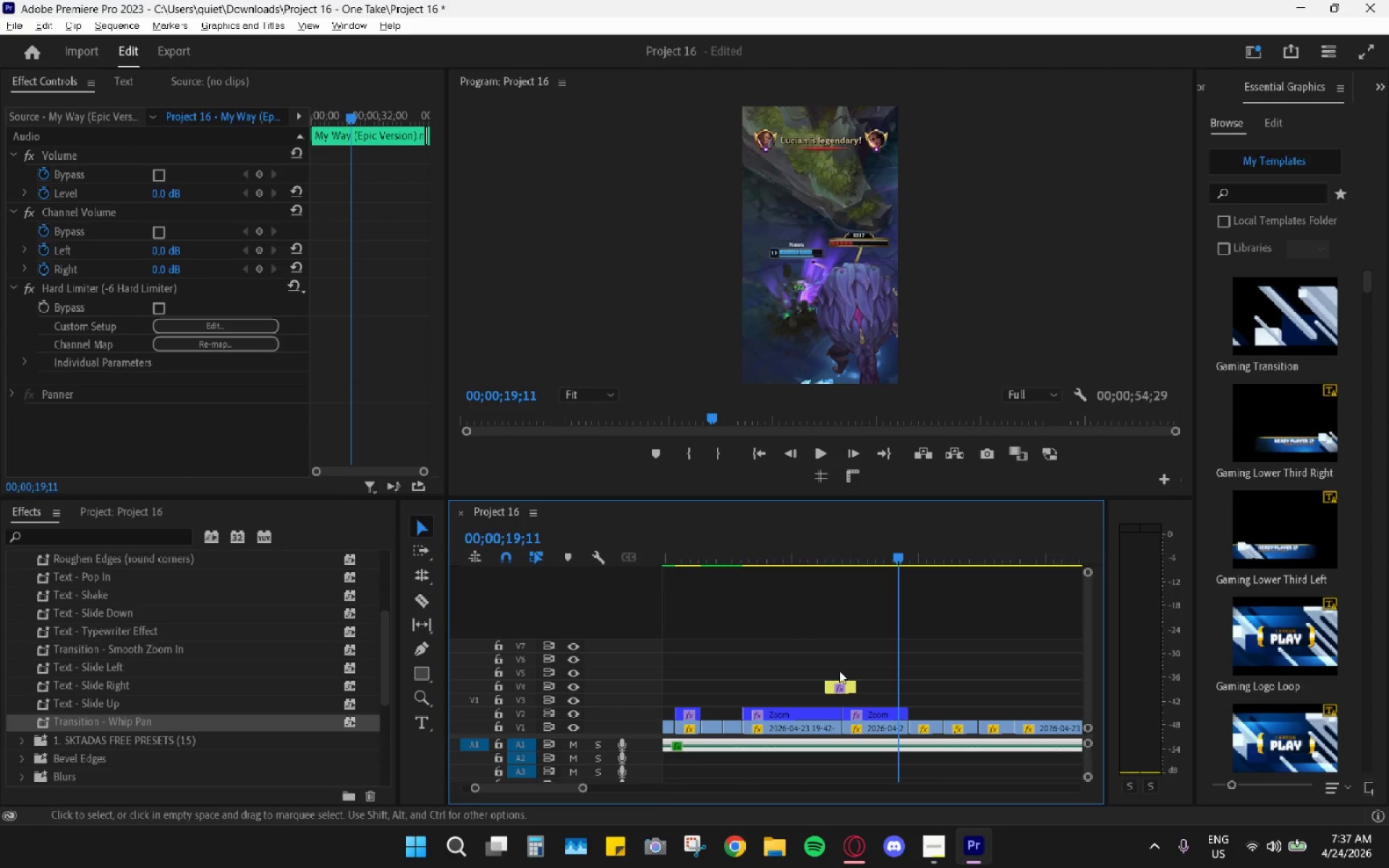 
hold_key(key=AltLeft, duration=0.61)
 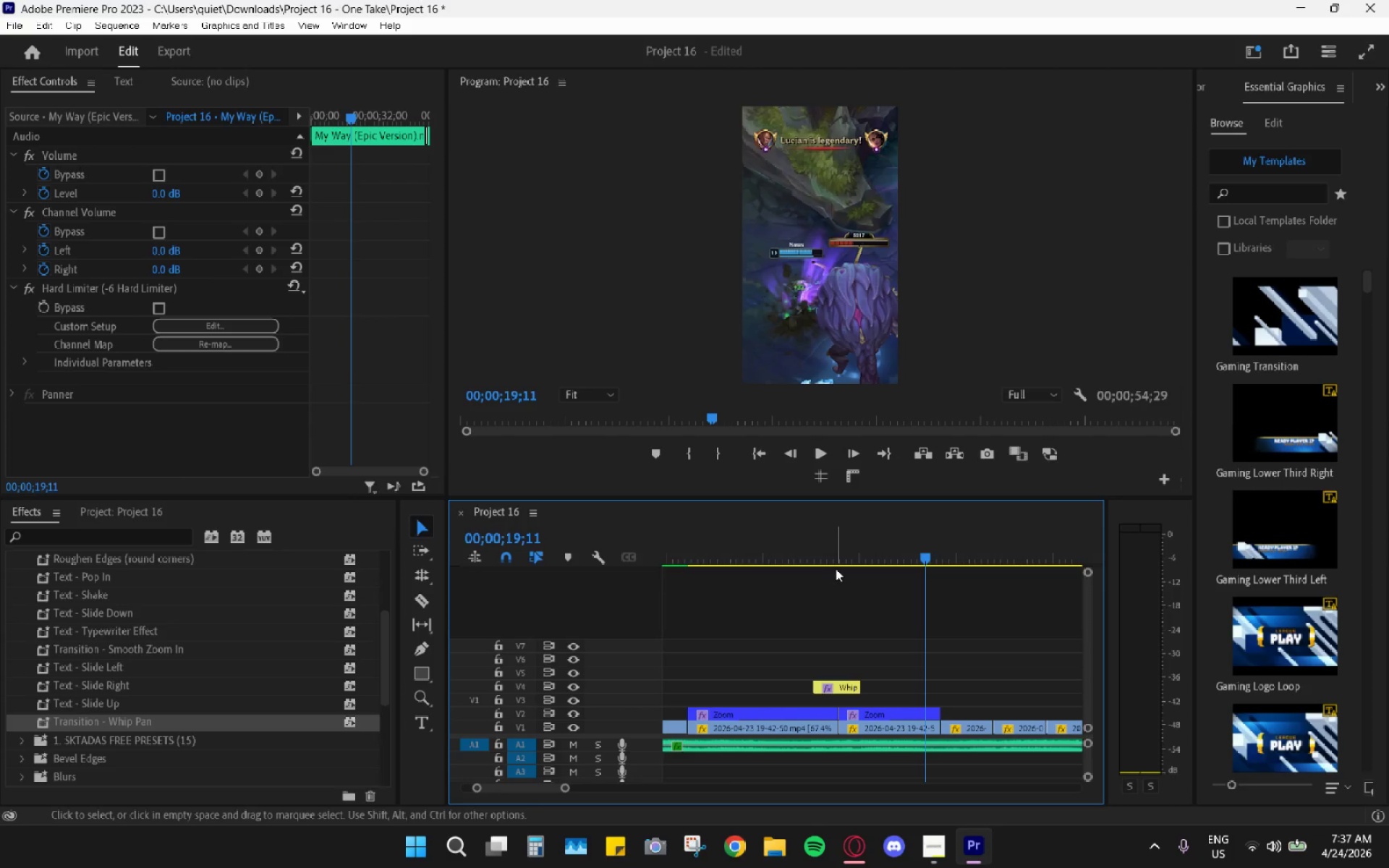 
left_click([836, 569])
 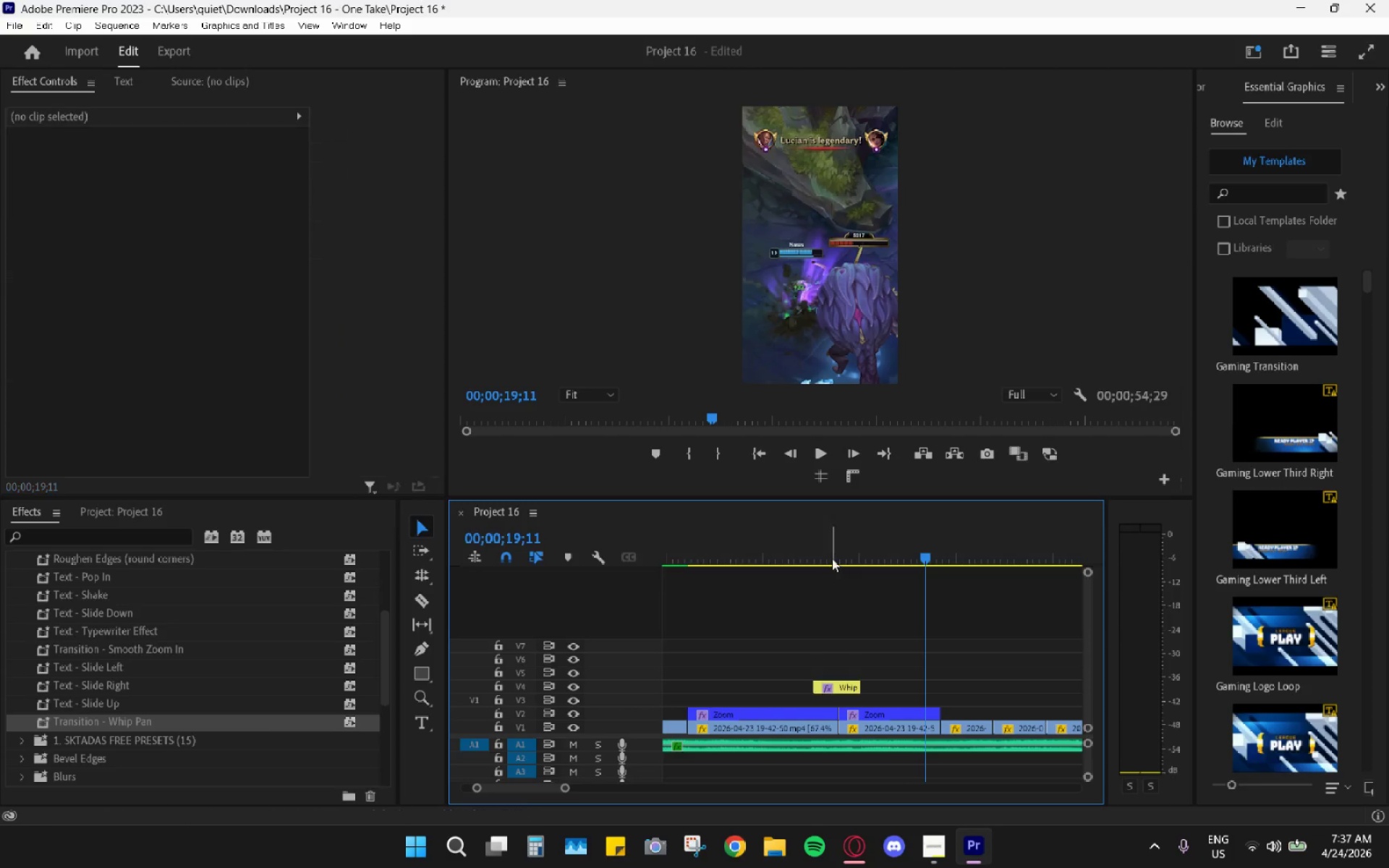 
left_click_drag(start_coordinate=[827, 548], to_coordinate=[841, 557])
 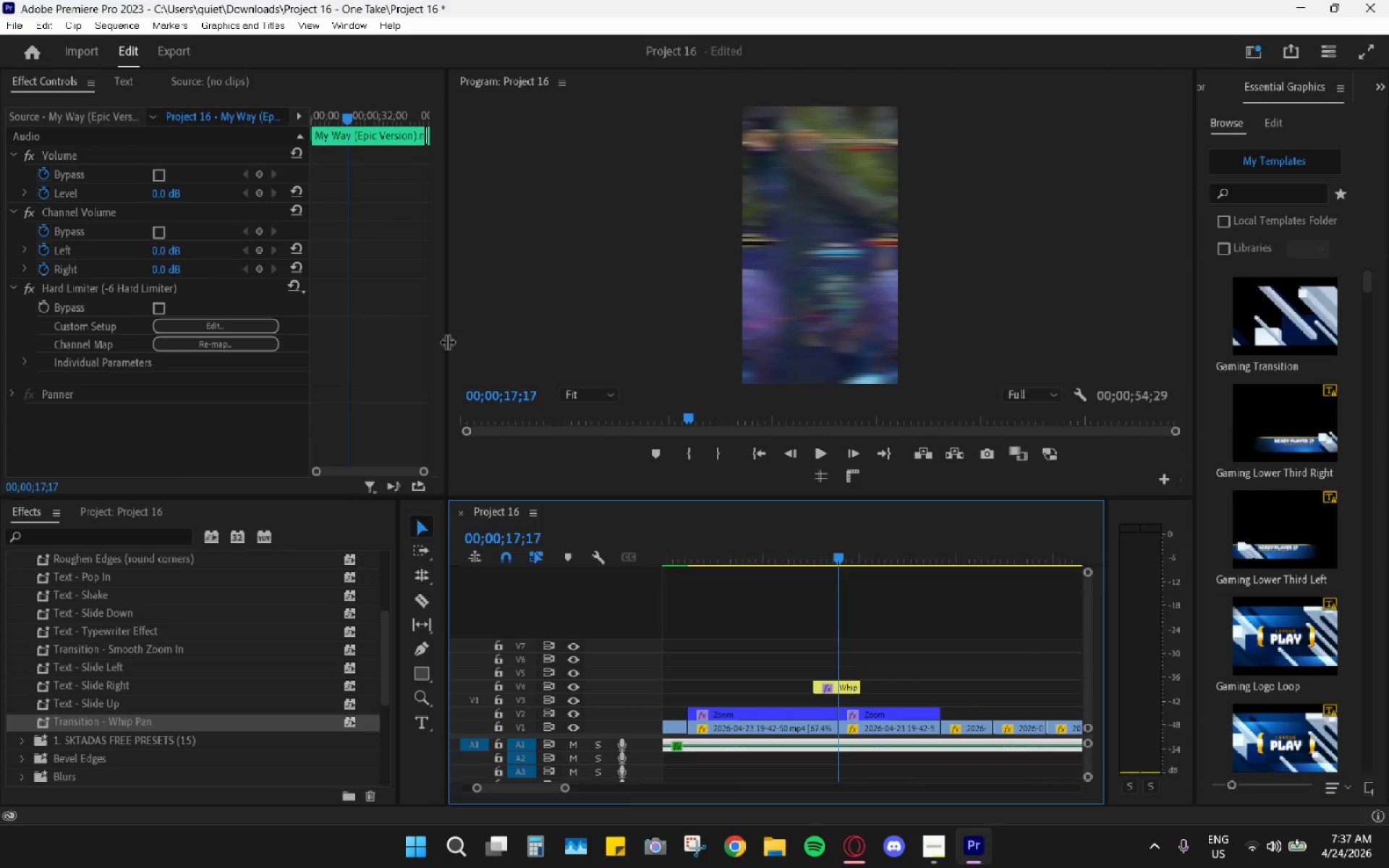 
scroll: coordinate [847, 677], scroll_direction: up, amount: 4.0
 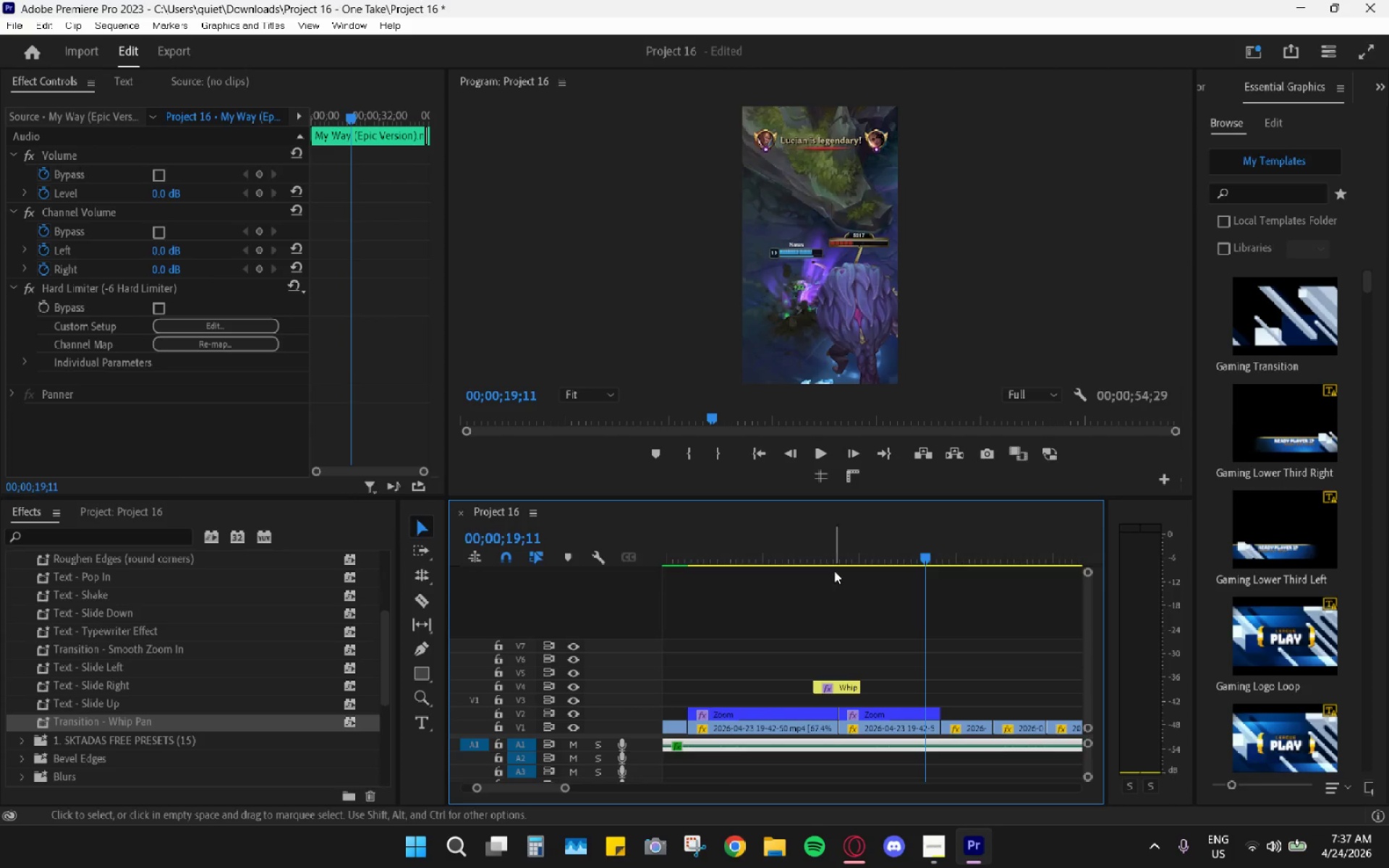 
double_click([844, 686])
 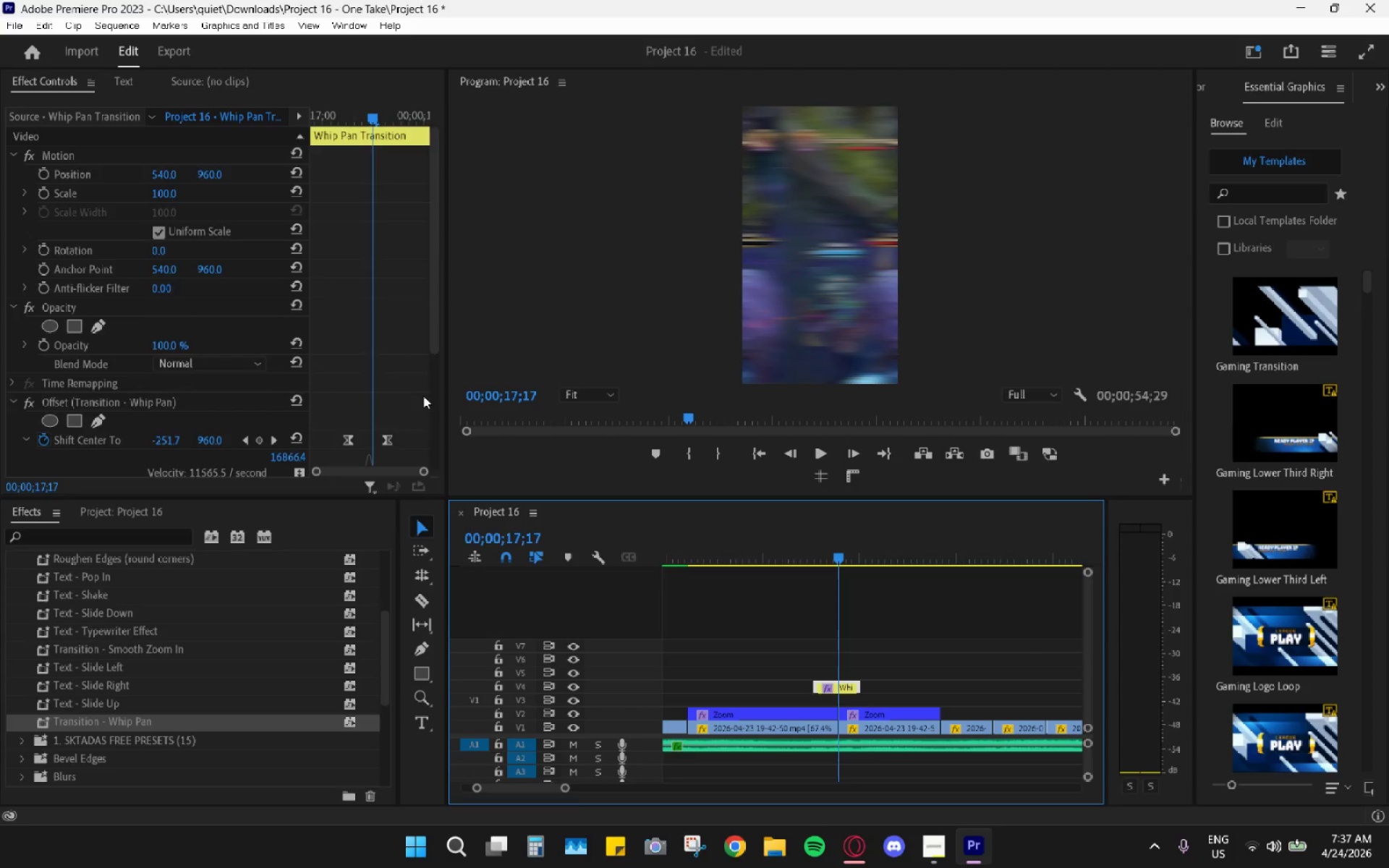 
scroll: coordinate [422, 383], scroll_direction: down, amount: 8.0
 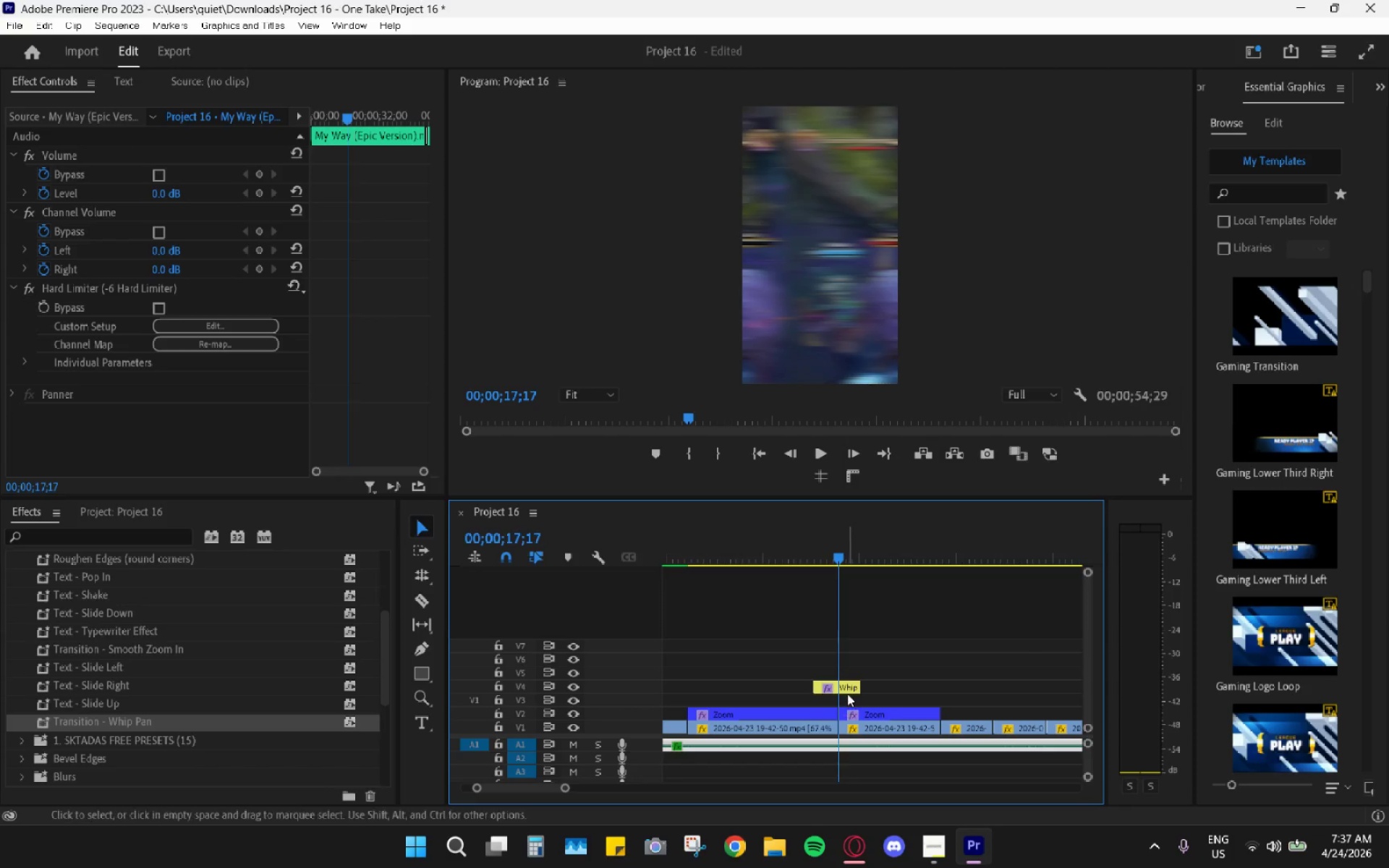 
hold_key(key=AltLeft, duration=0.5)
 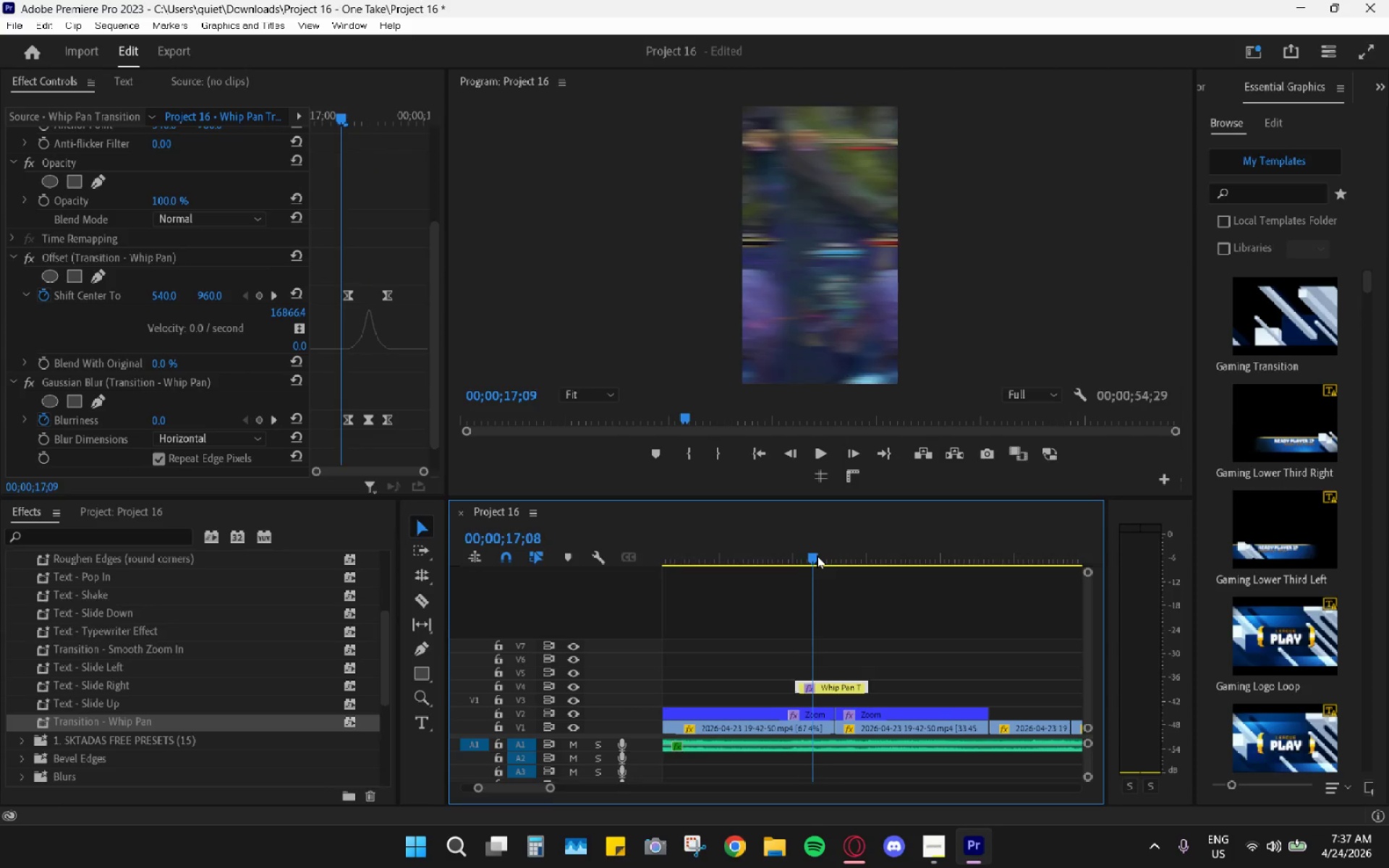 
left_click_drag(start_coordinate=[820, 558], to_coordinate=[802, 552])
 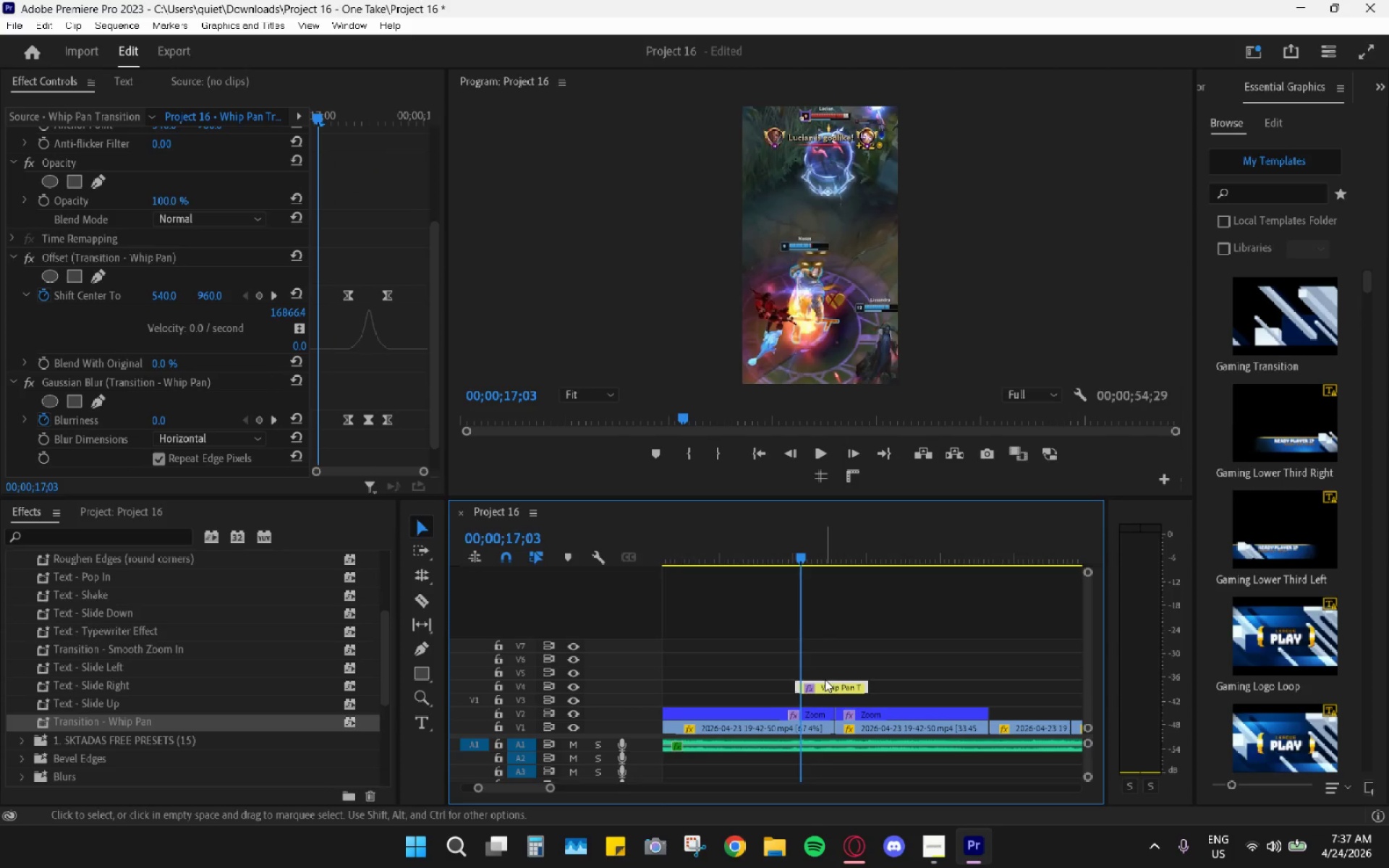 
scroll: coordinate [420, 397], scroll_direction: down, amount: 8.0
 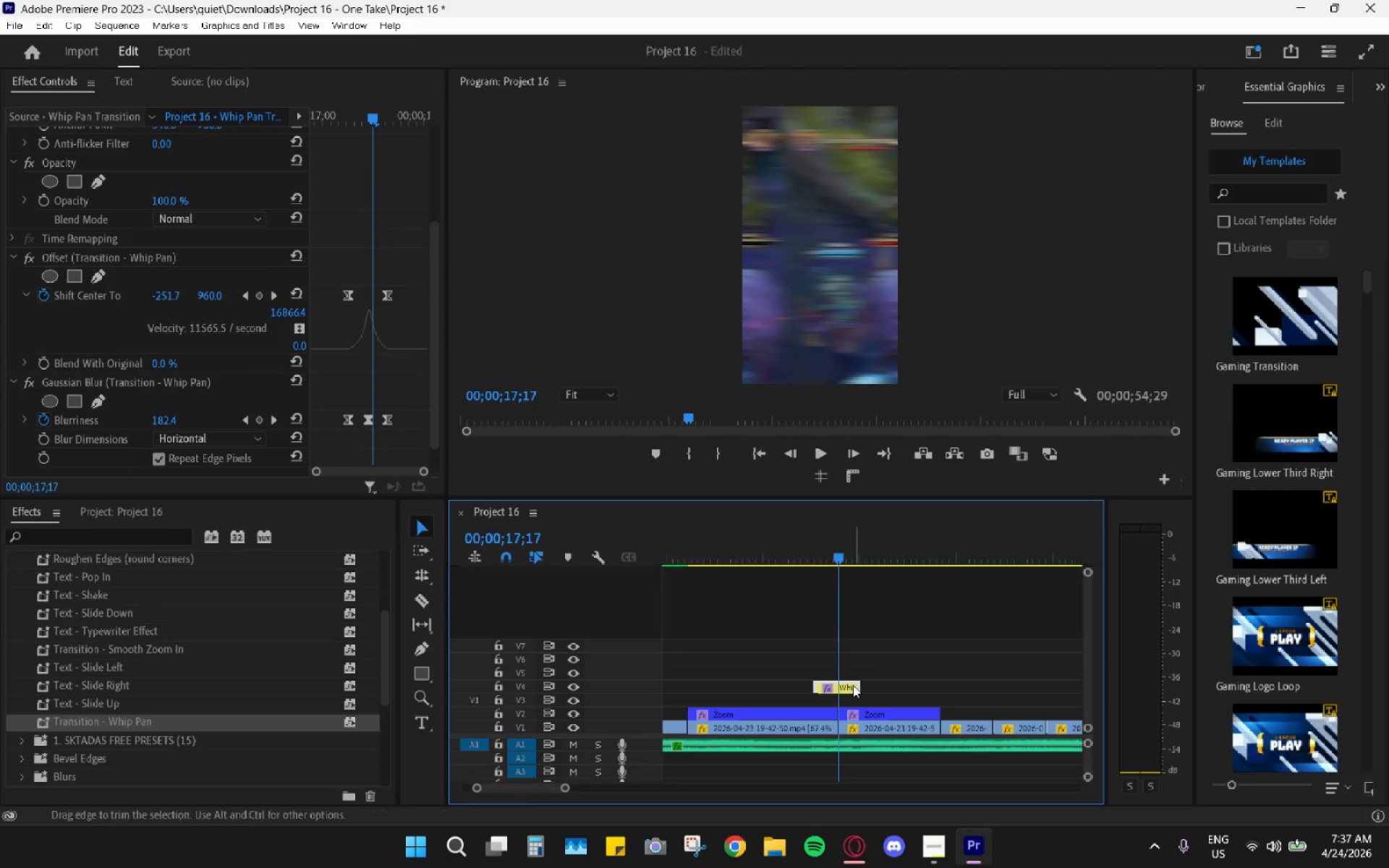 
scroll: coordinate [846, 687], scroll_direction: up, amount: 4.0
 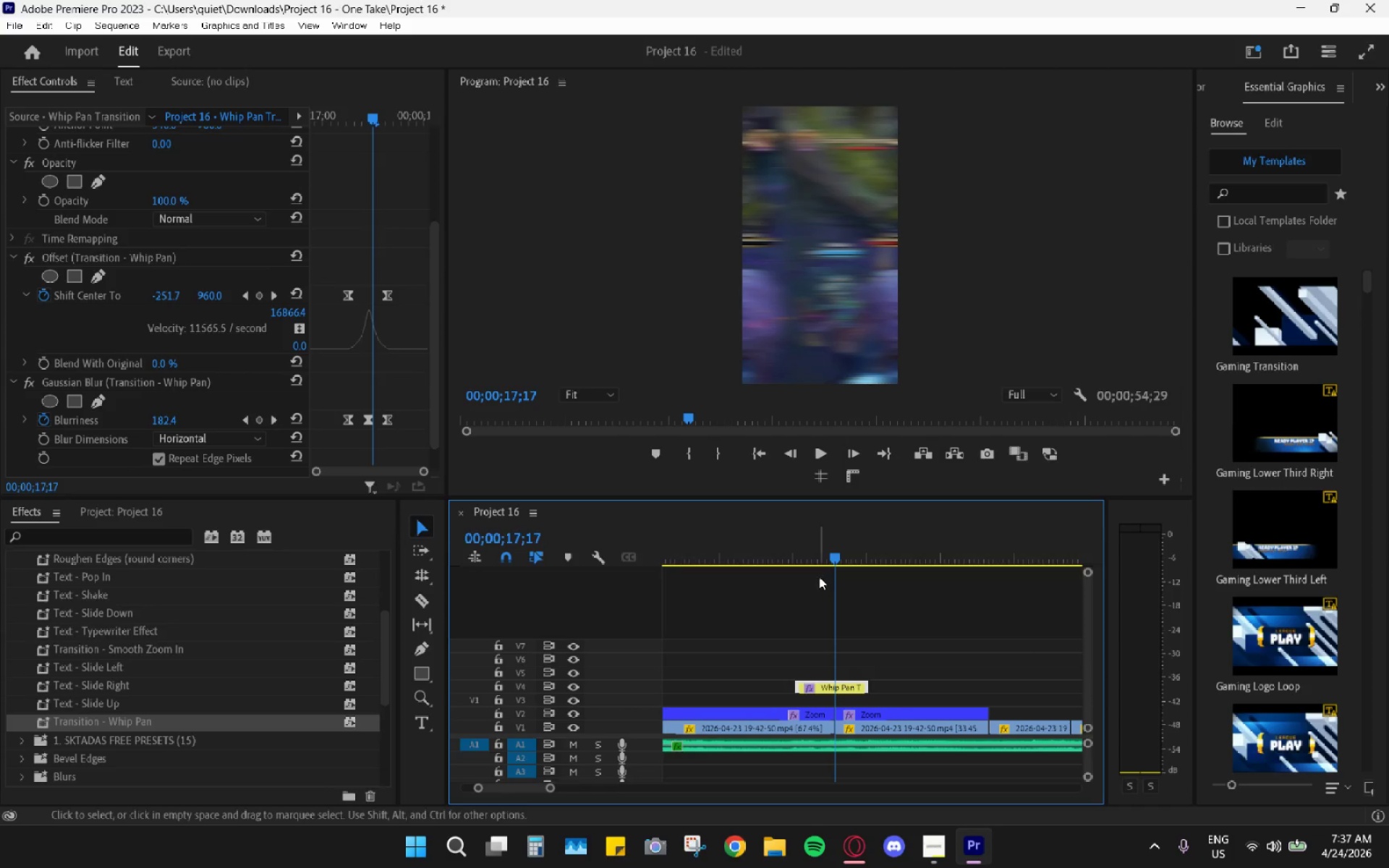 
left_click_drag(start_coordinate=[824, 680], to_coordinate=[829, 683])
 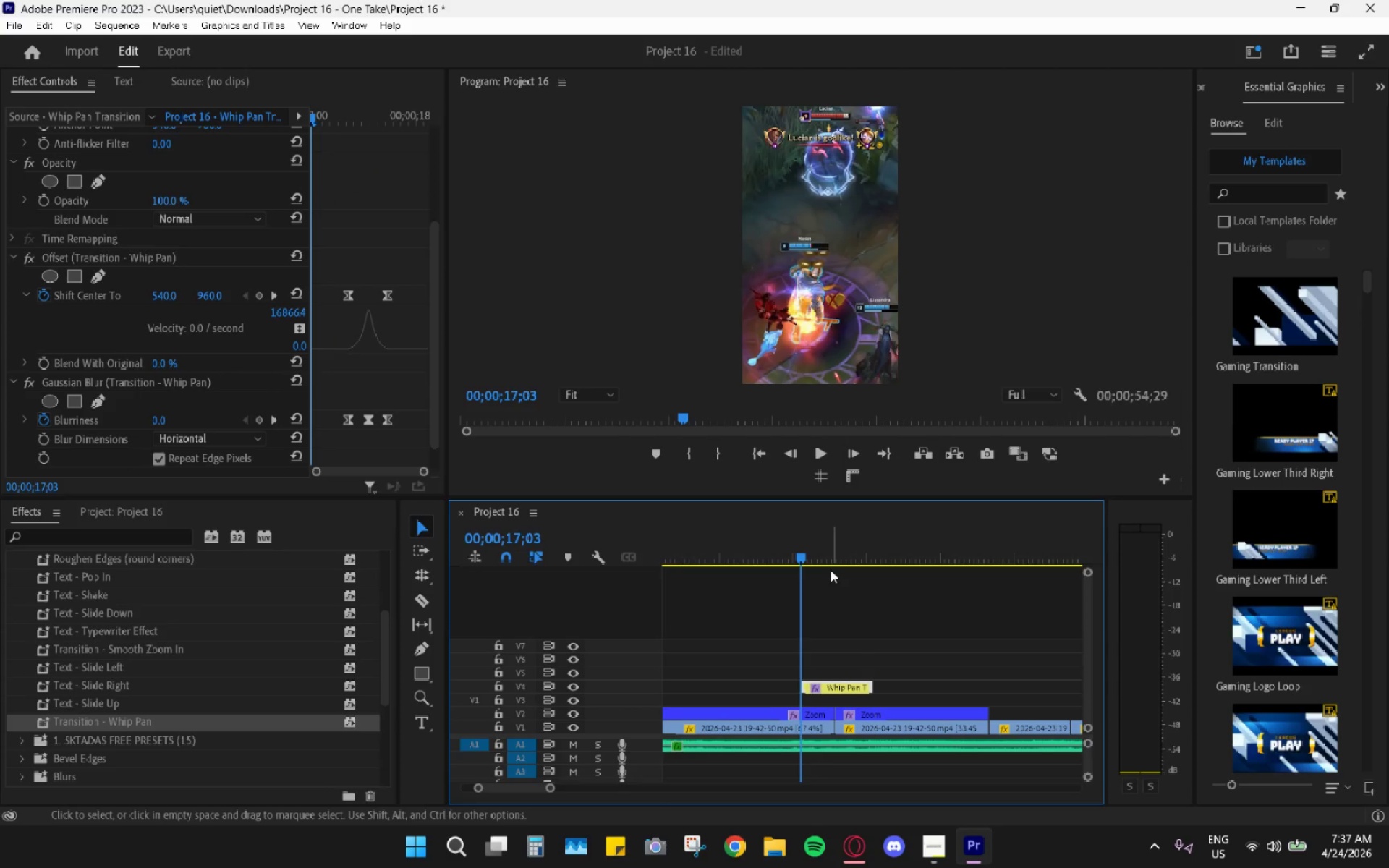 
left_click_drag(start_coordinate=[831, 569], to_coordinate=[836, 571])
 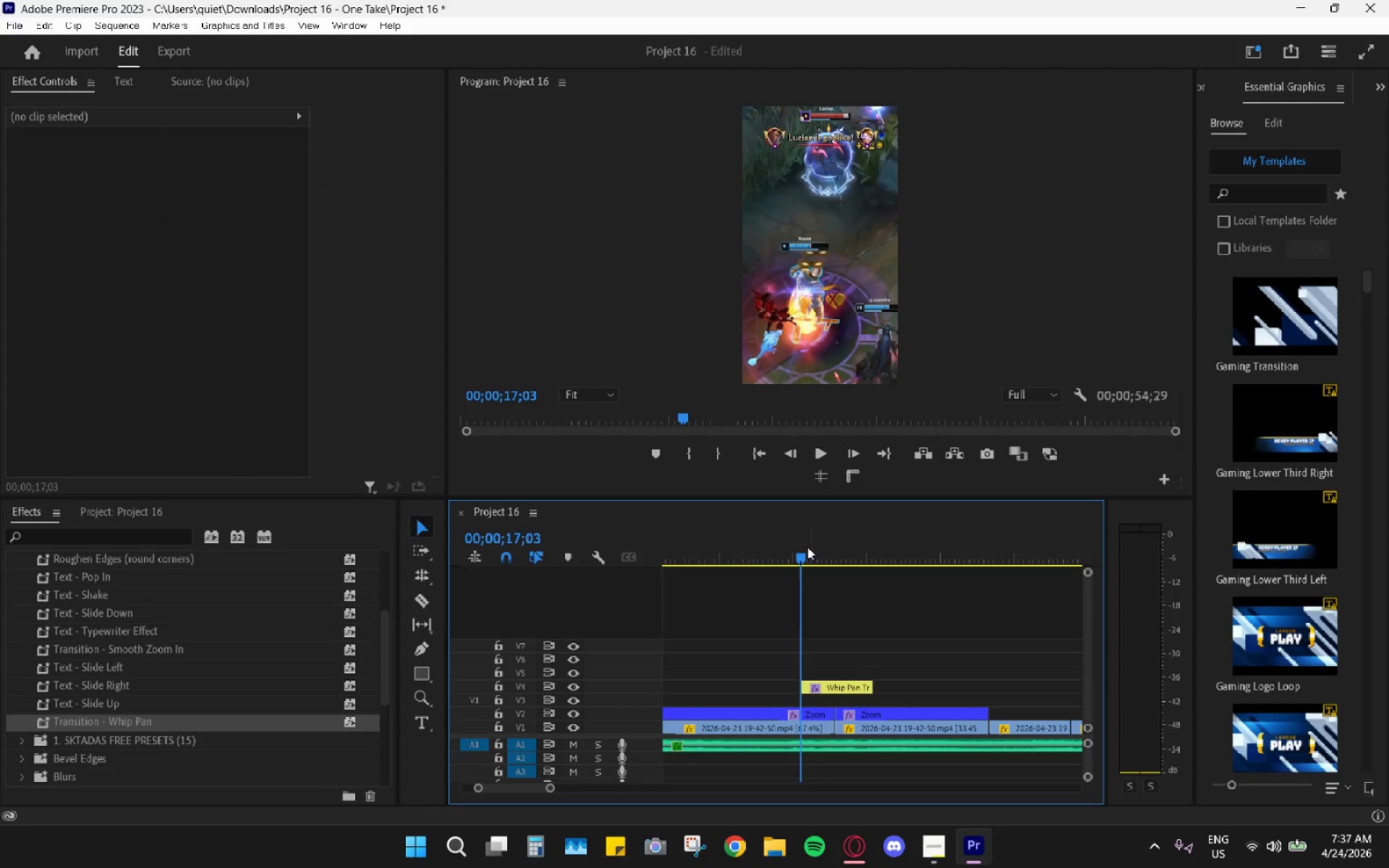 
left_click_drag(start_coordinate=[805, 546], to_coordinate=[802, 552])
 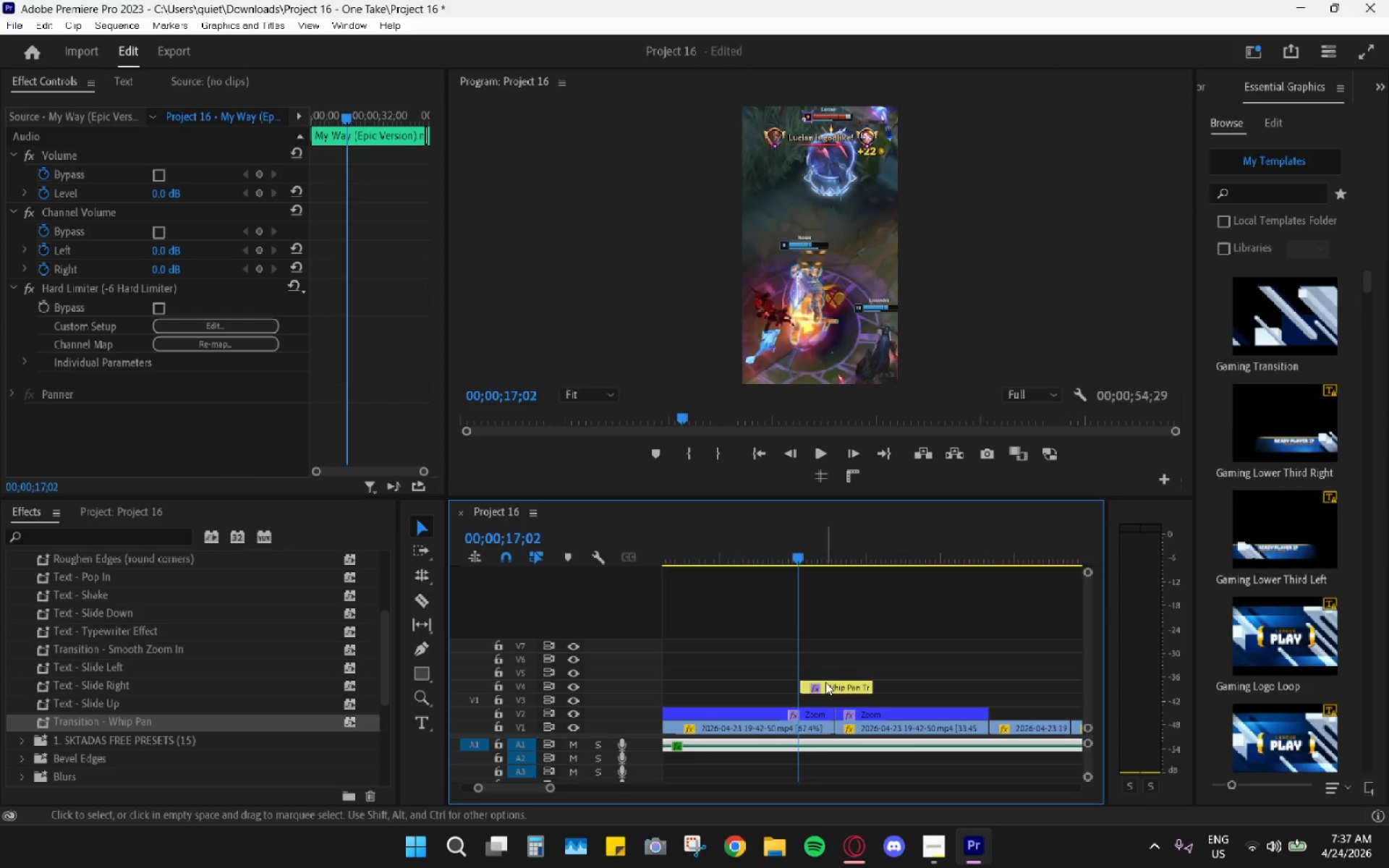 
left_click_drag(start_coordinate=[825, 682], to_coordinate=[820, 683])
 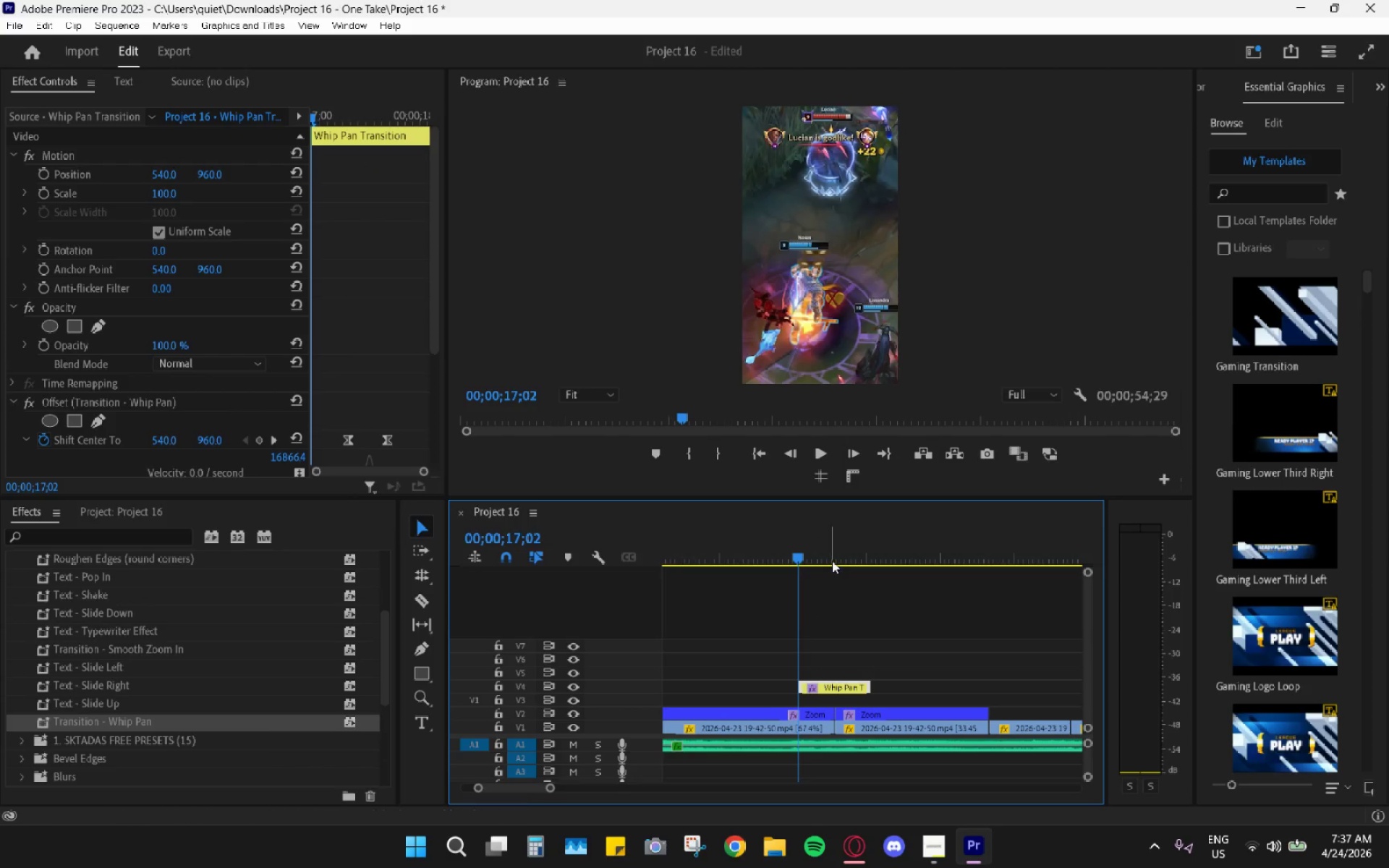 
left_click_drag(start_coordinate=[832, 561], to_coordinate=[837, 562])
 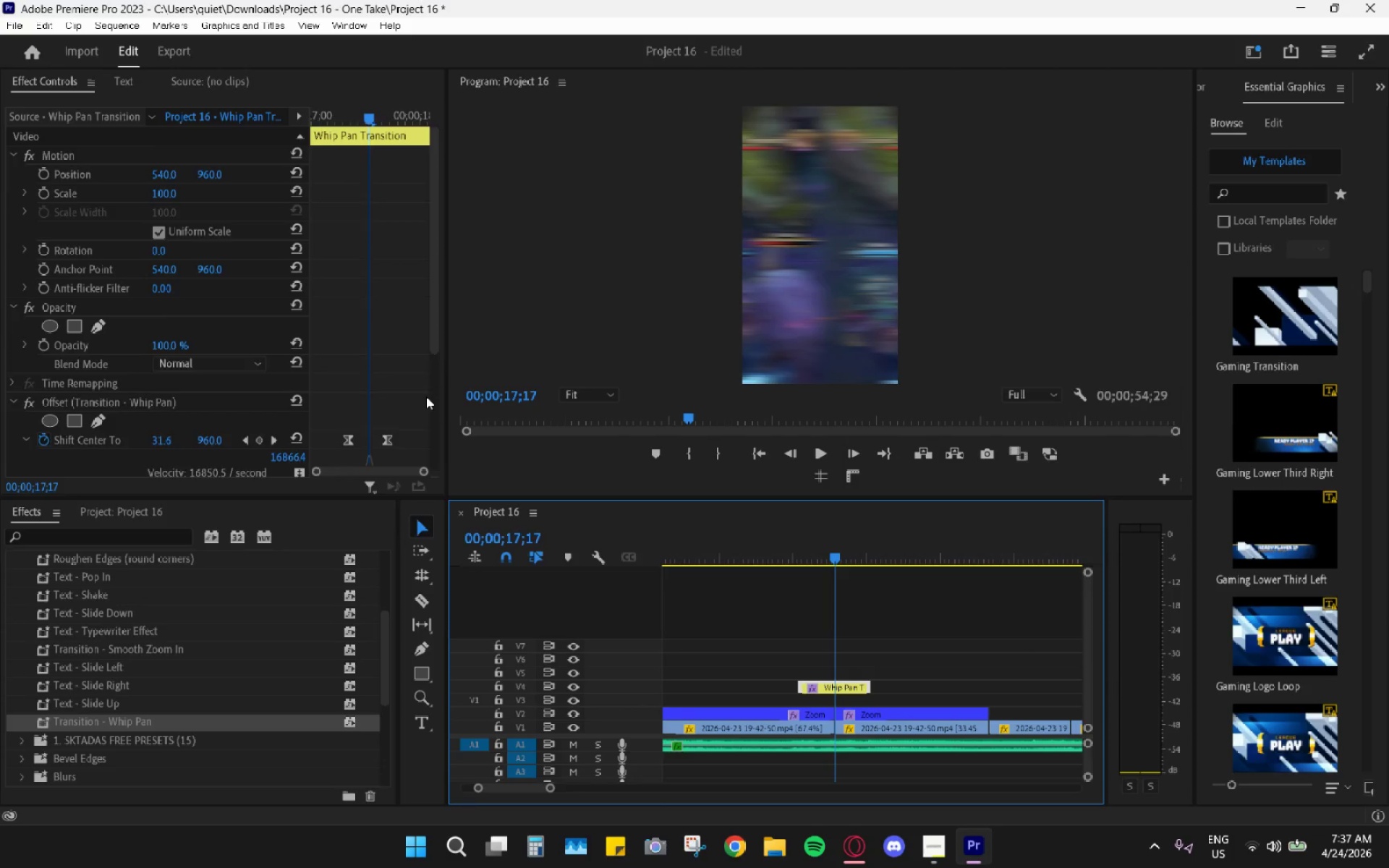 
scroll: coordinate [404, 377], scroll_direction: down, amount: 4.0
 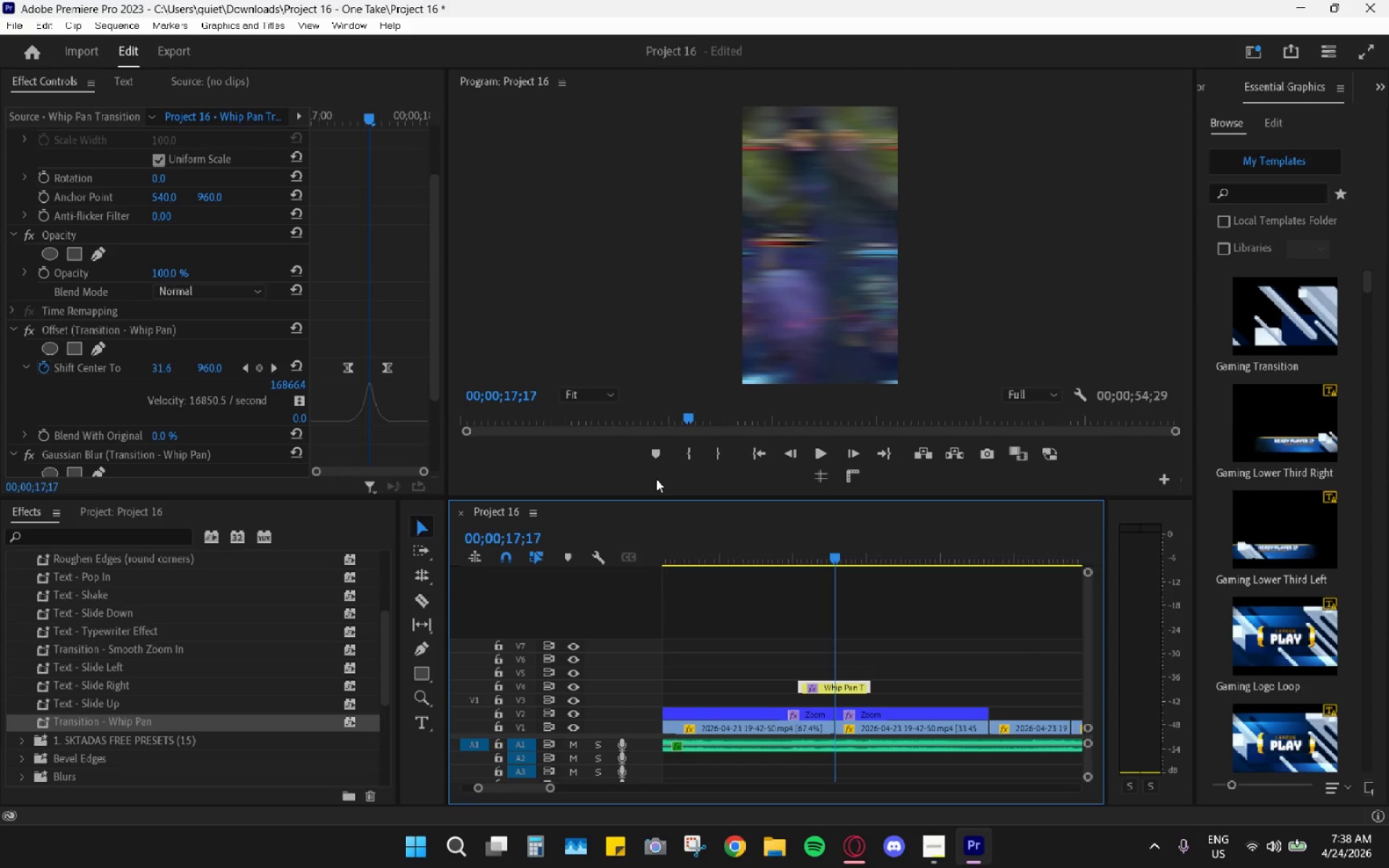 
wait(60.04)
 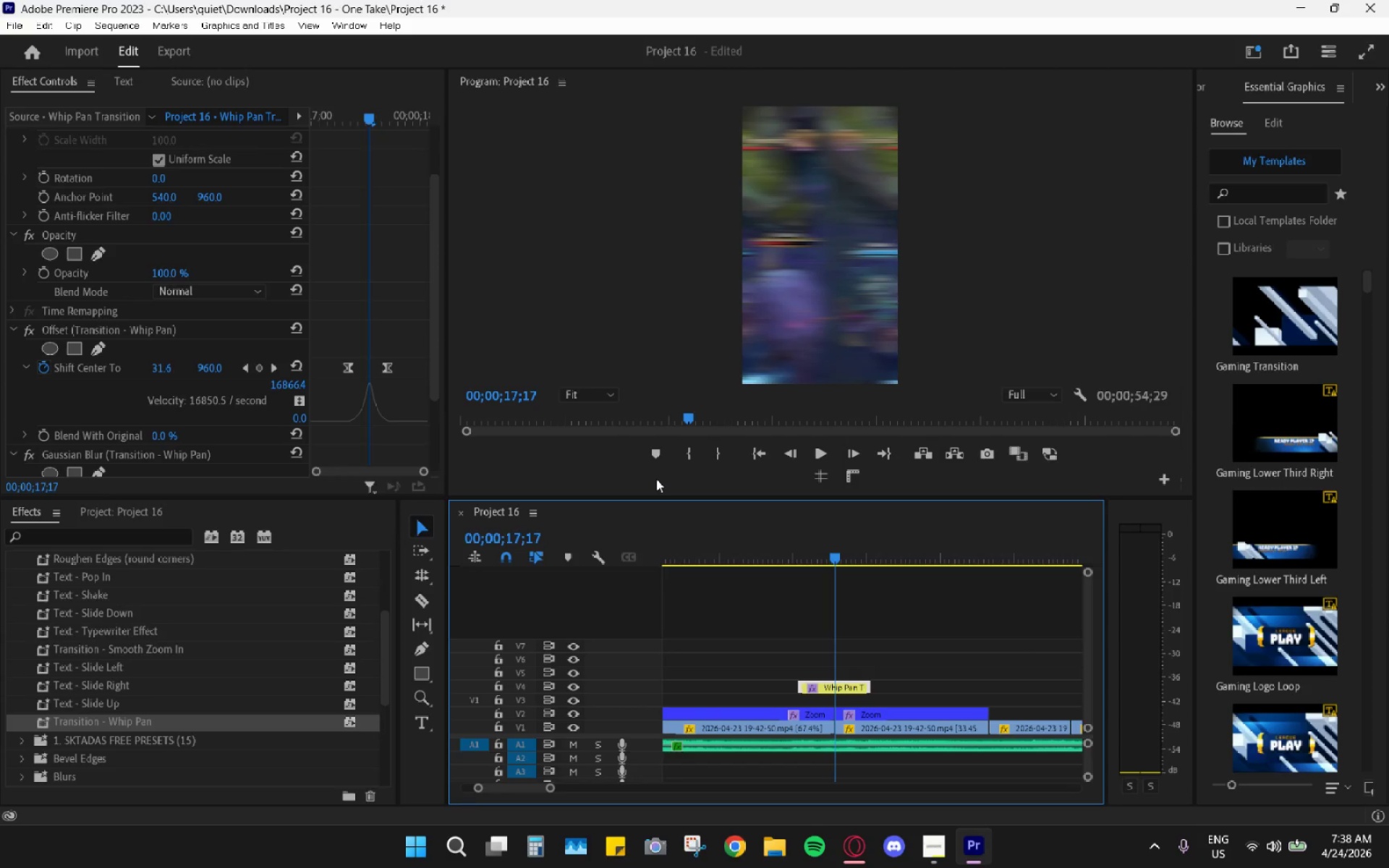 
key(Space)
 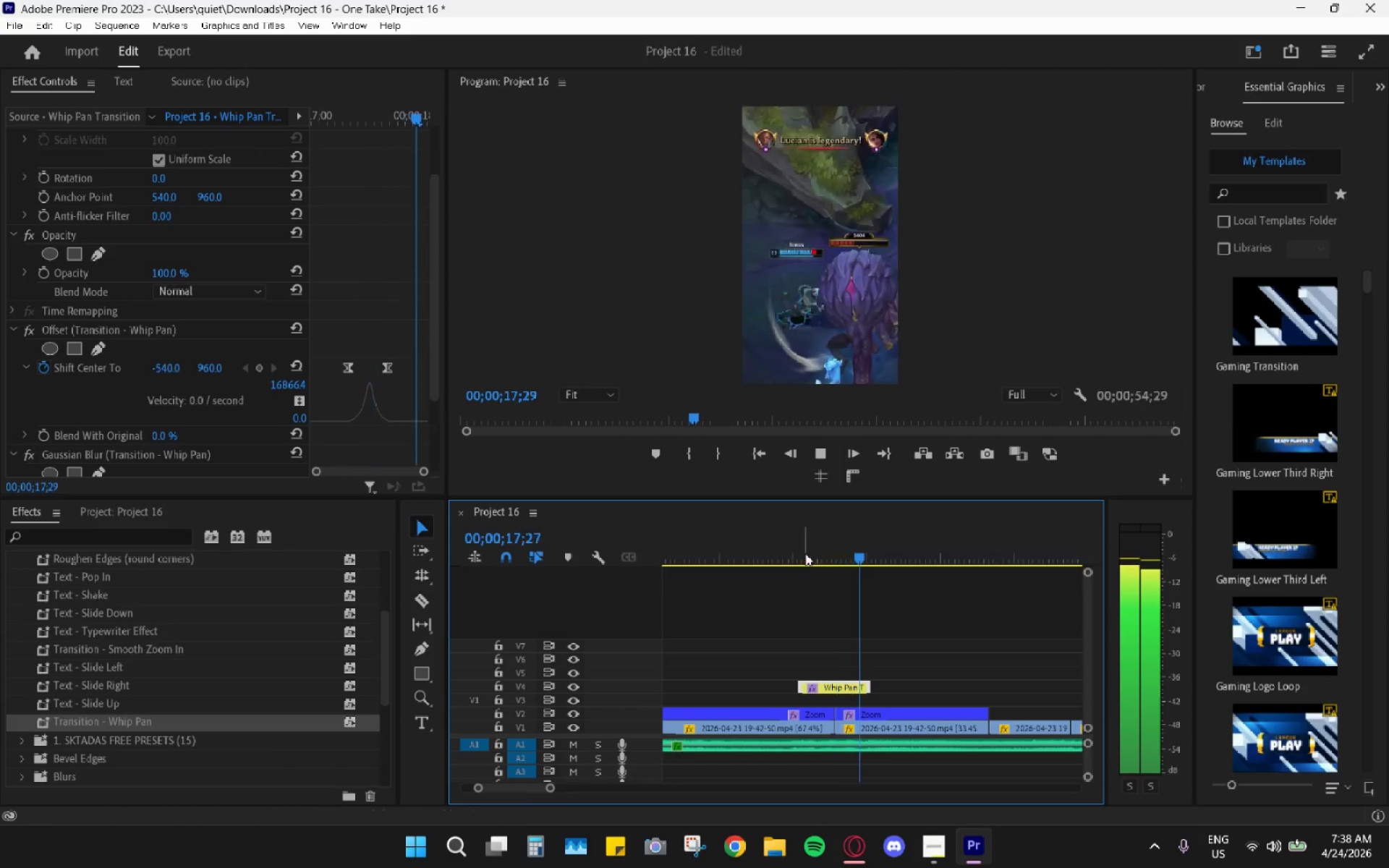 
left_click([805, 552])
 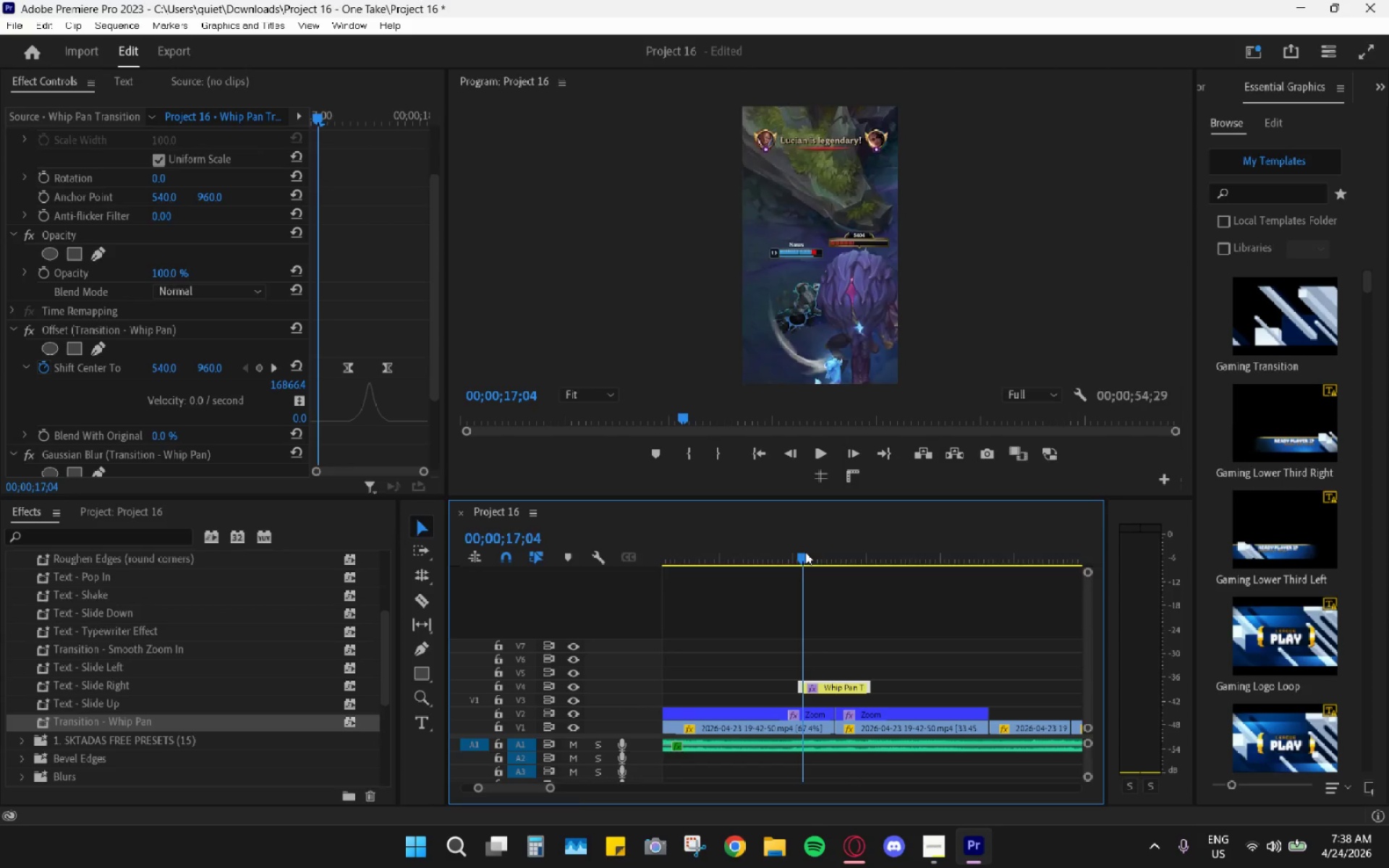 
key(Space)
 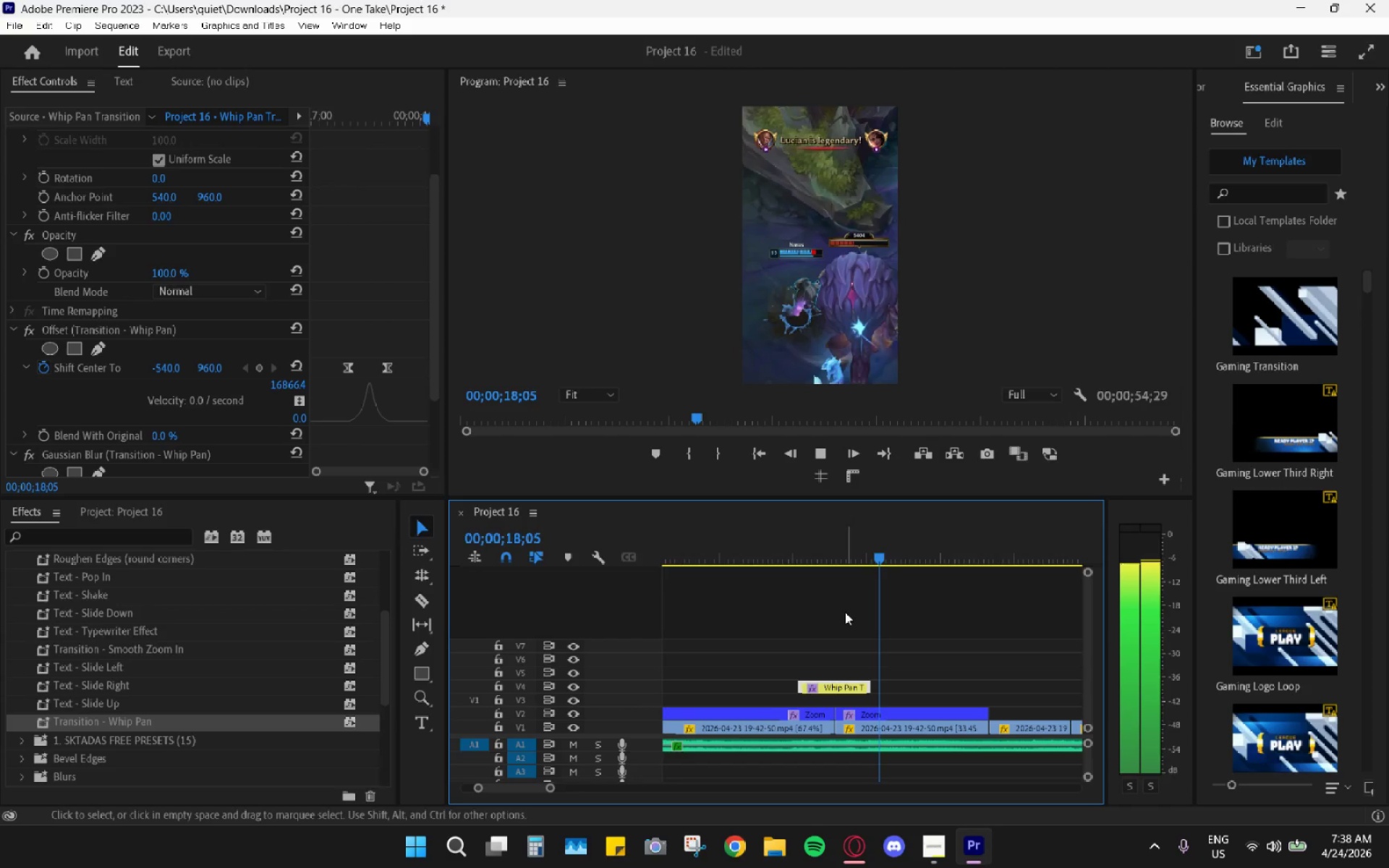 
hold_key(key=AltLeft, duration=0.59)
 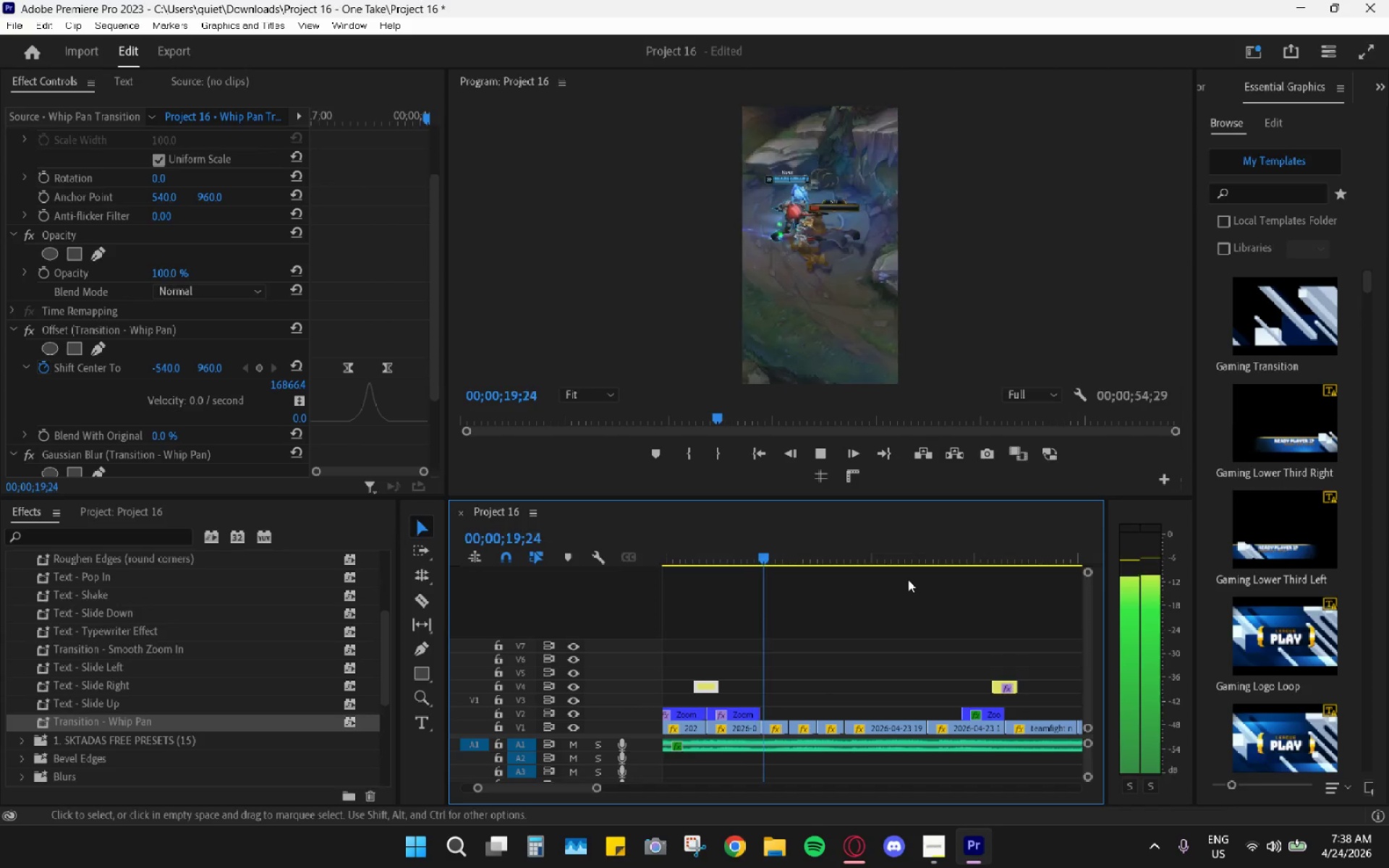 
left_click_drag(start_coordinate=[943, 545], to_coordinate=[972, 542])
 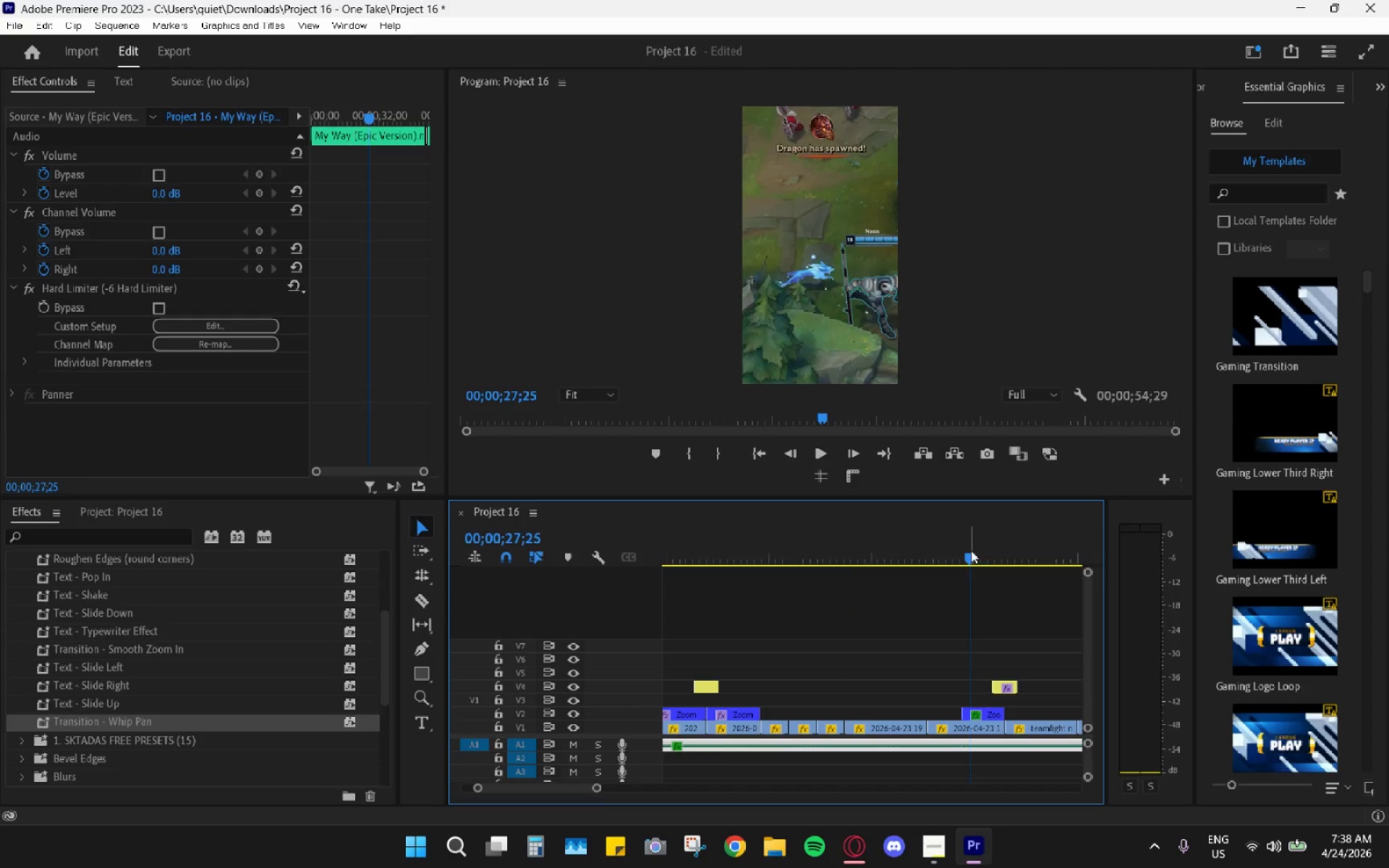 
scroll: coordinate [846, 610], scroll_direction: down, amount: 15.0
 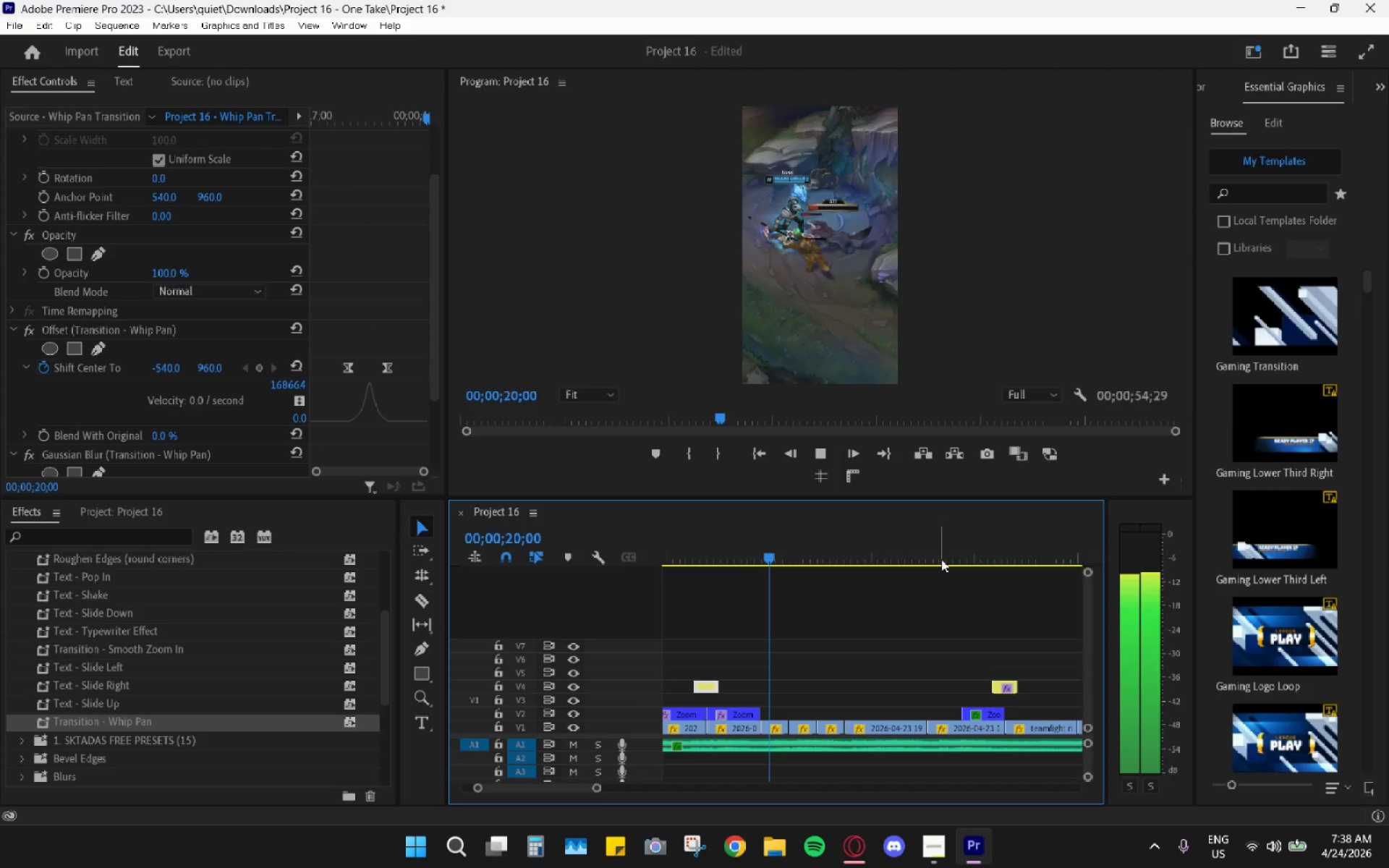 
hold_key(key=AltLeft, duration=0.61)
 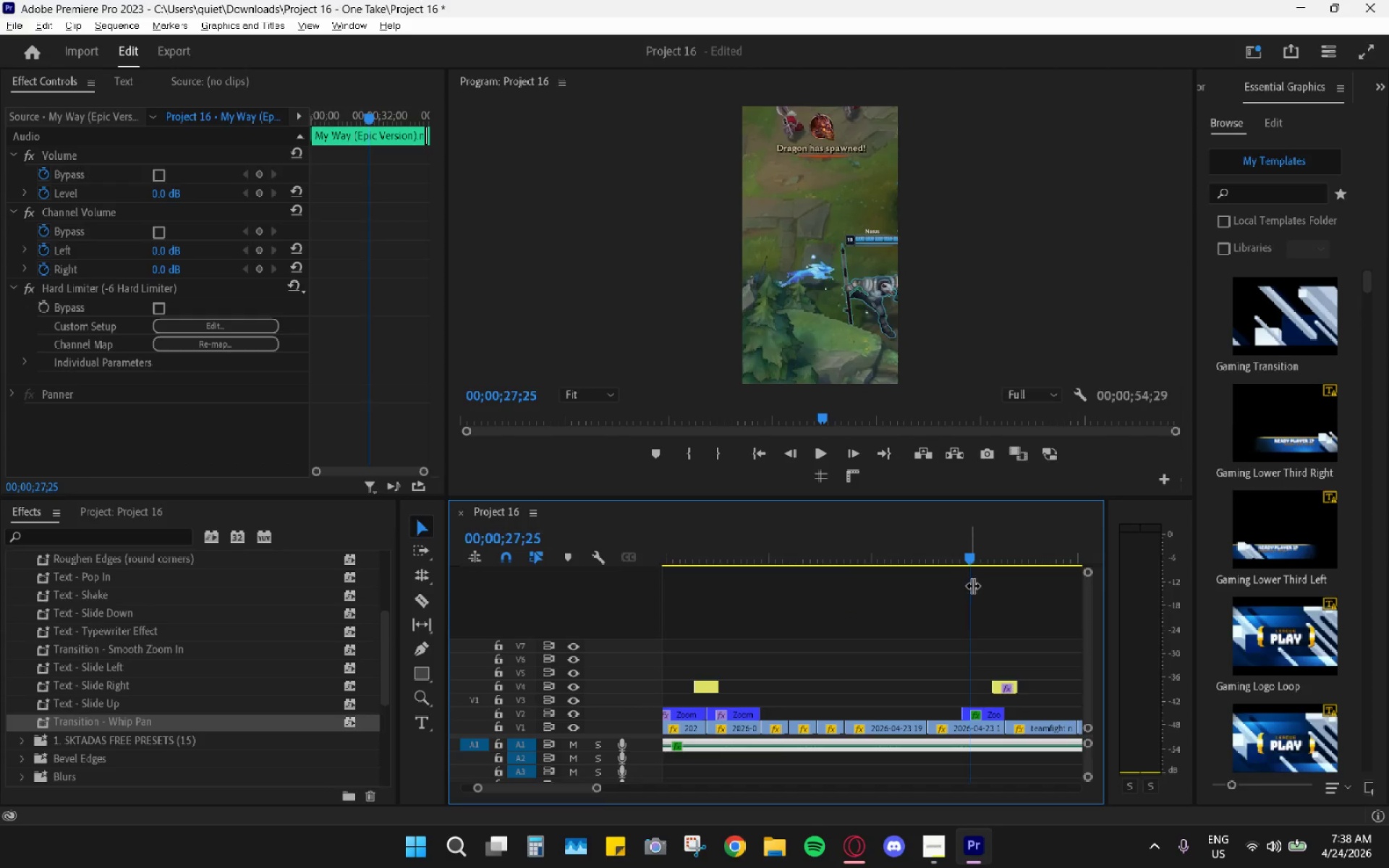 
hold_key(key=AltLeft, duration=0.72)
 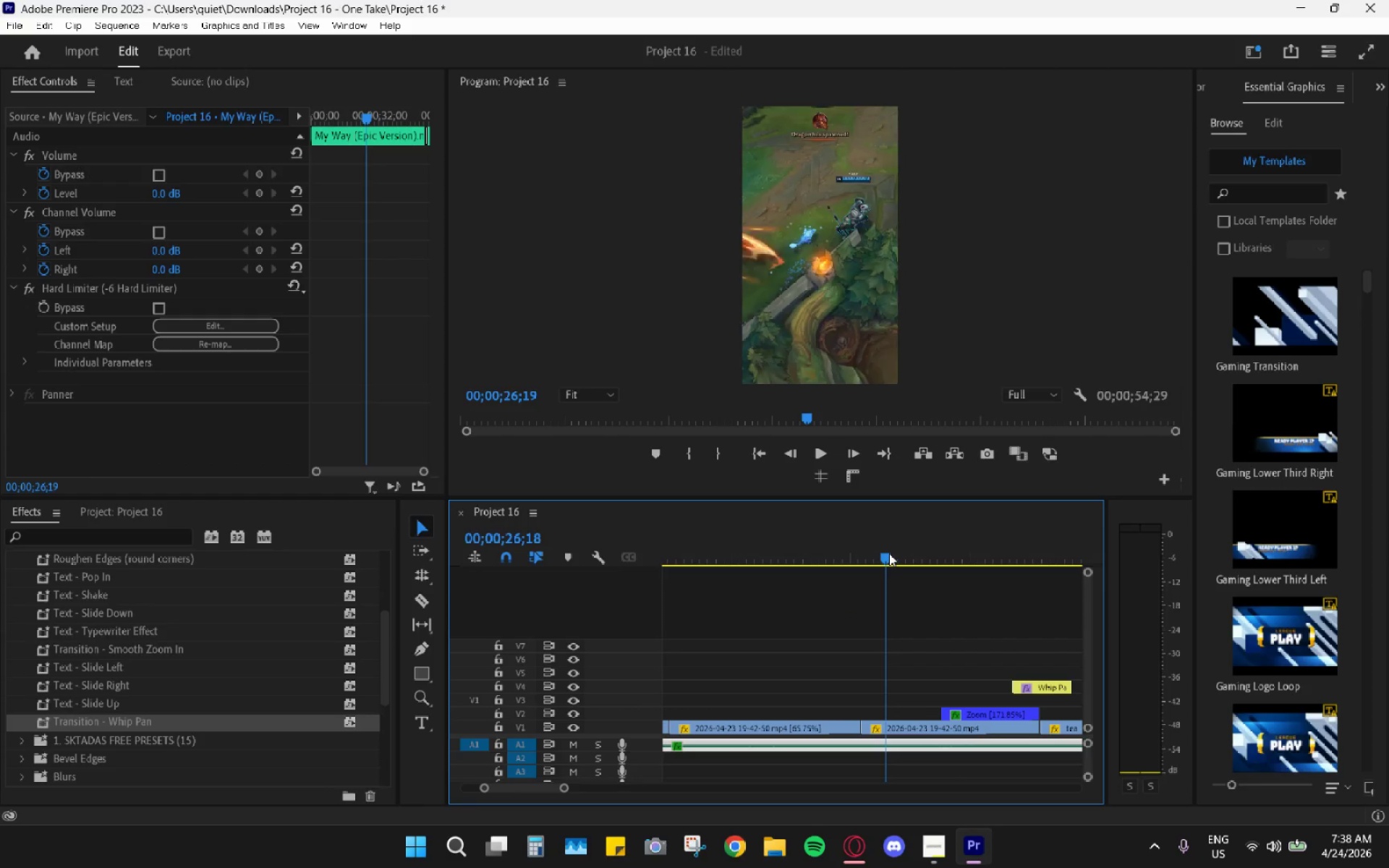 
left_click_drag(start_coordinate=[914, 563], to_coordinate=[883, 551])
 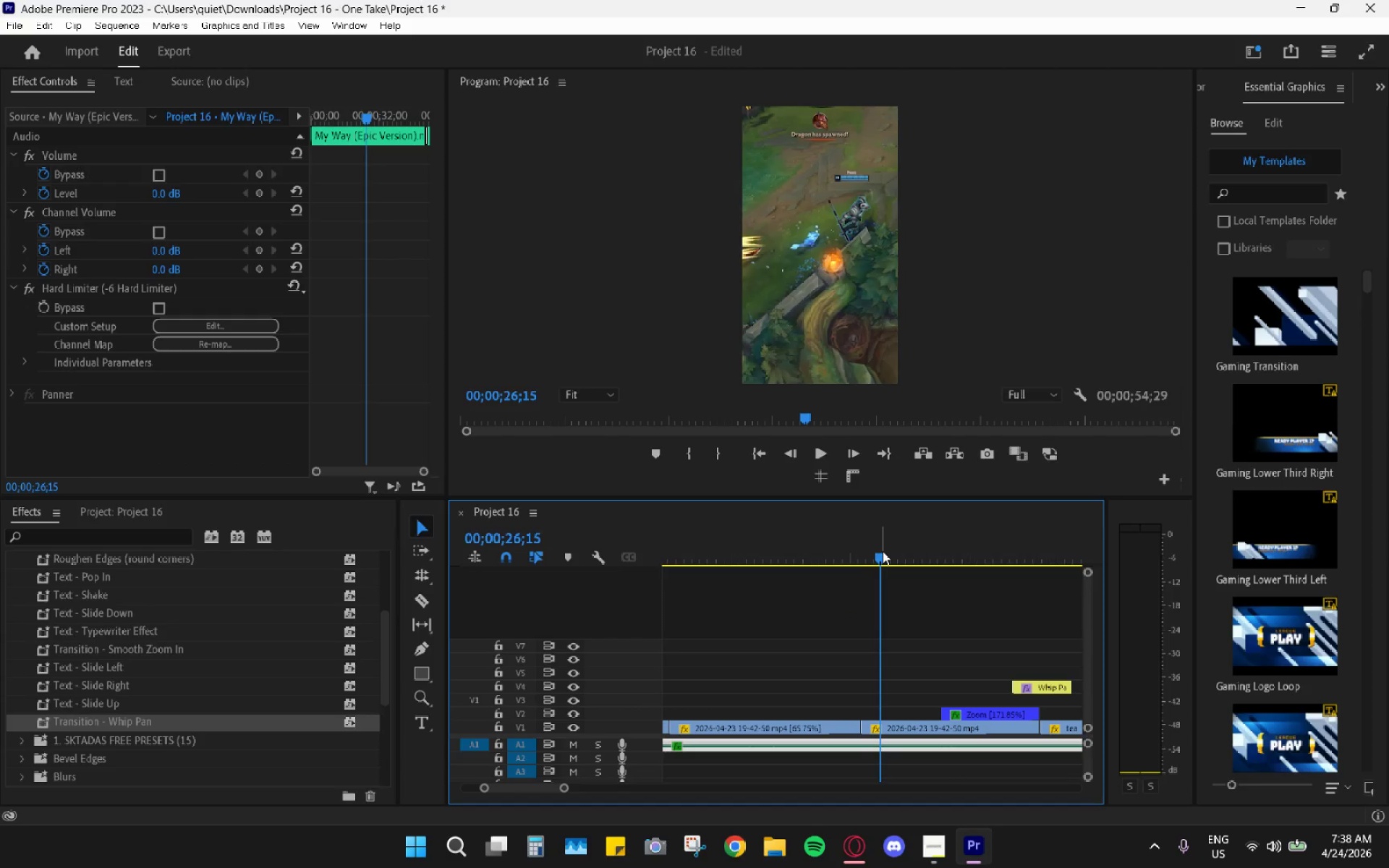 
key(Space)
 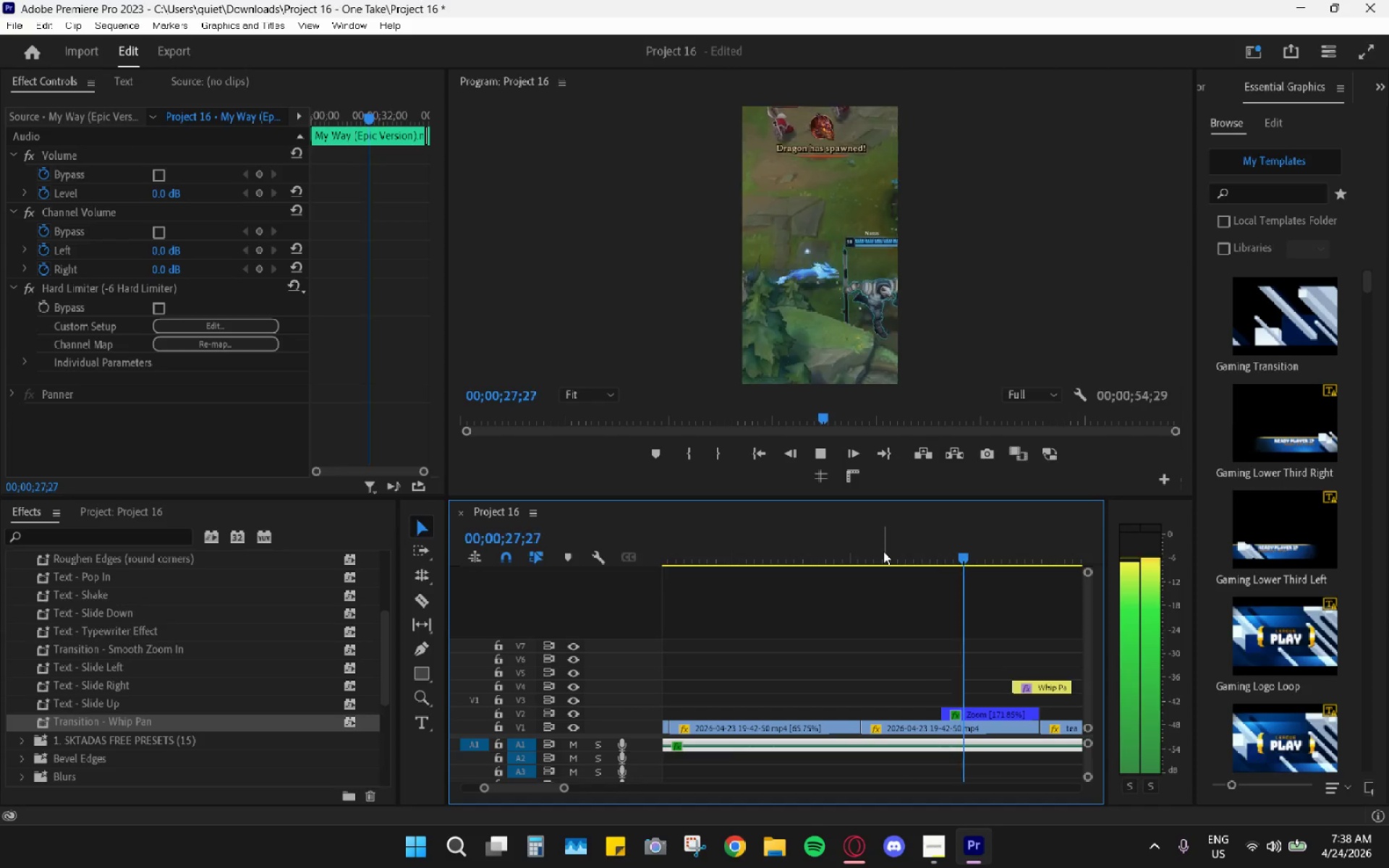 
scroll: coordinate [978, 650], scroll_direction: up, amount: 8.0
 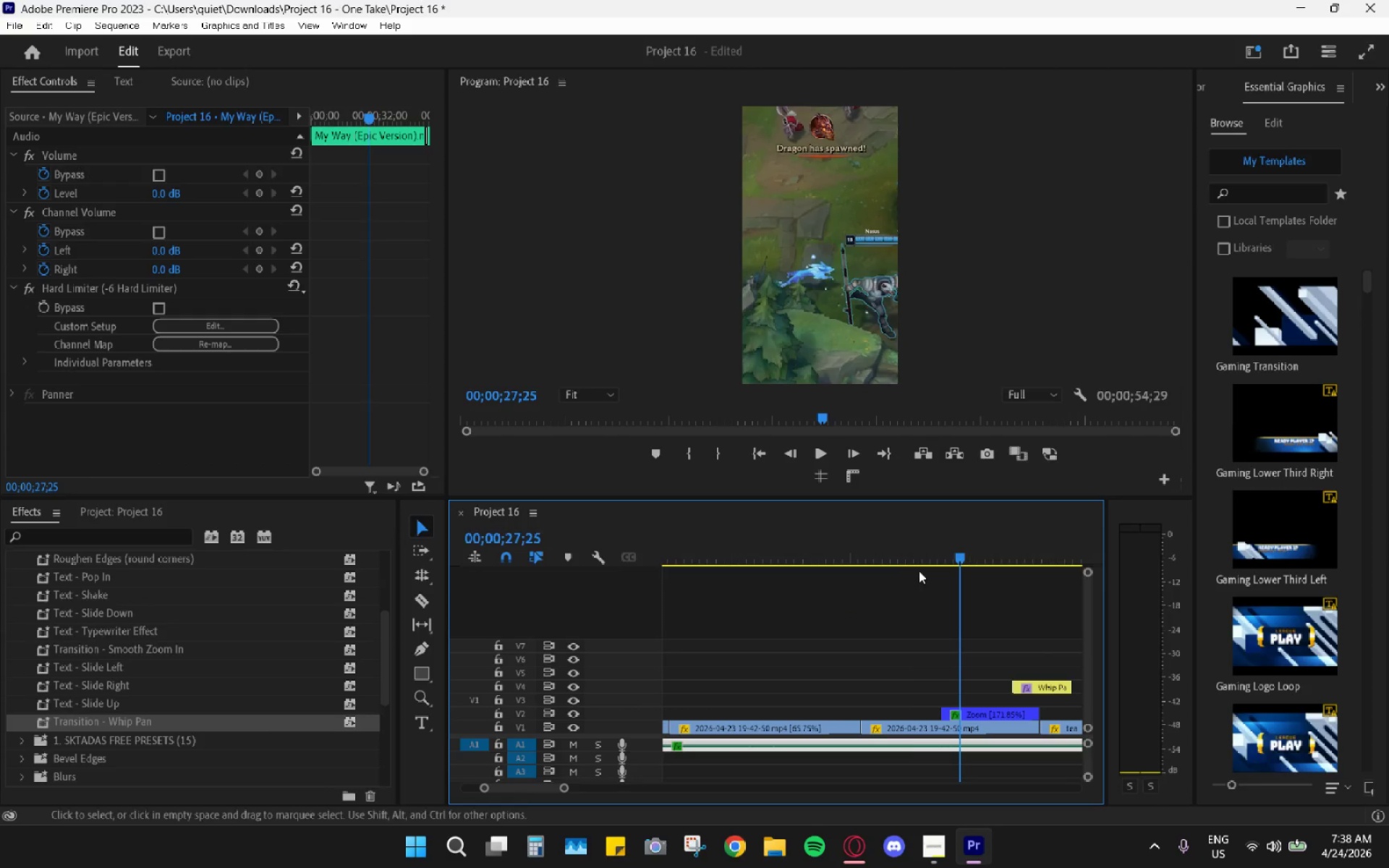 
key(Space)
 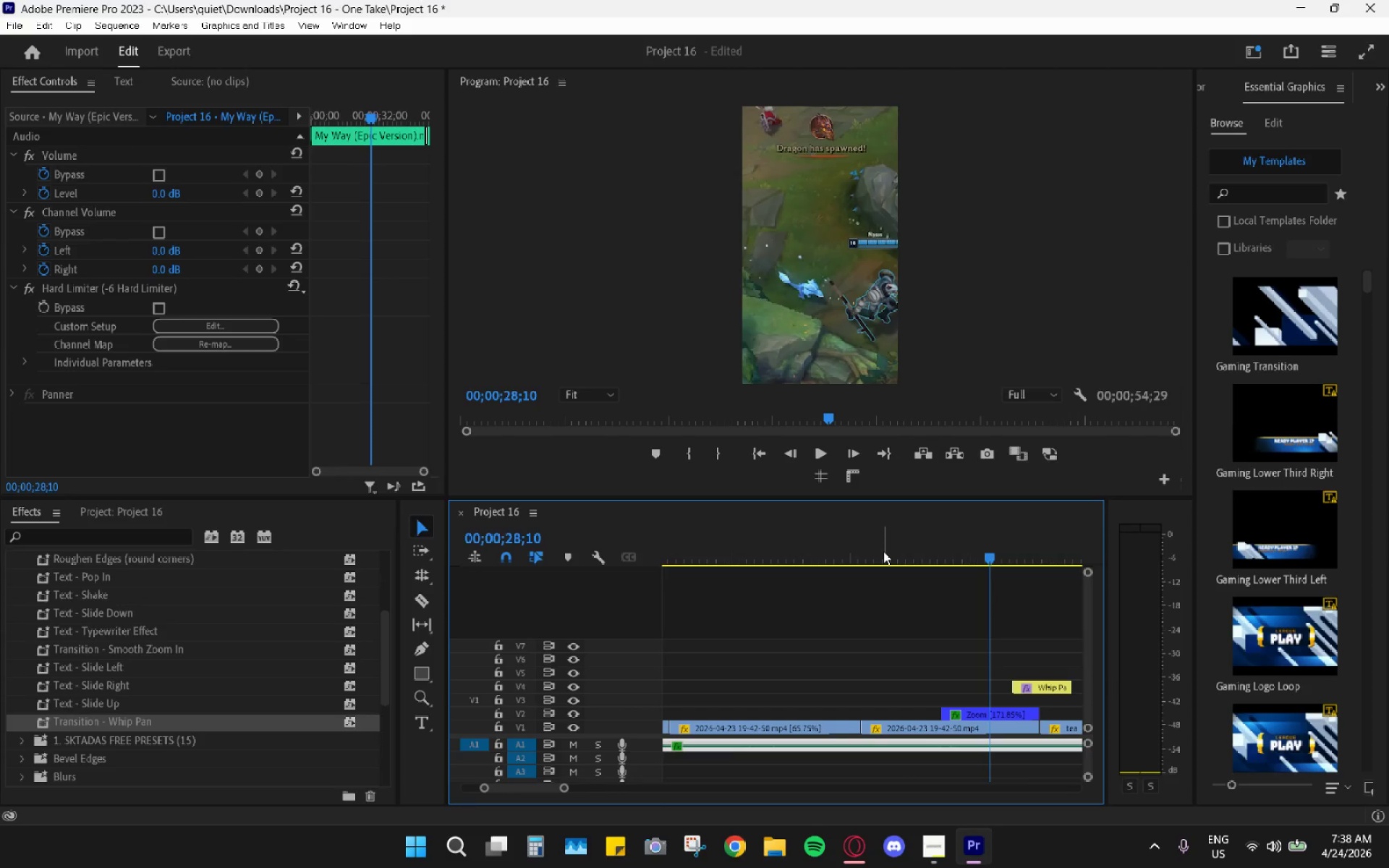 
left_click_drag(start_coordinate=[883, 550], to_coordinate=[865, 547])
 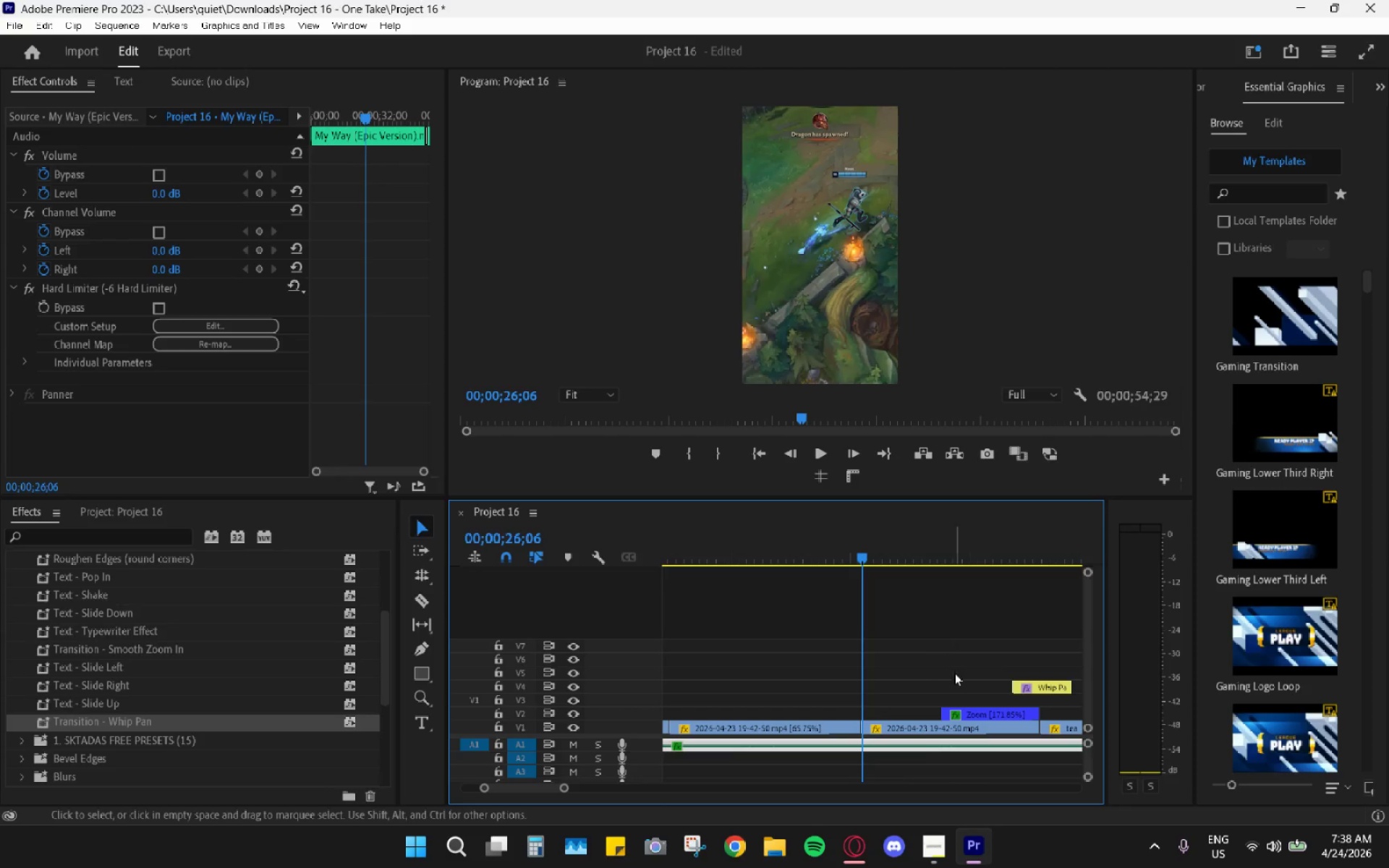 
key(Space)
 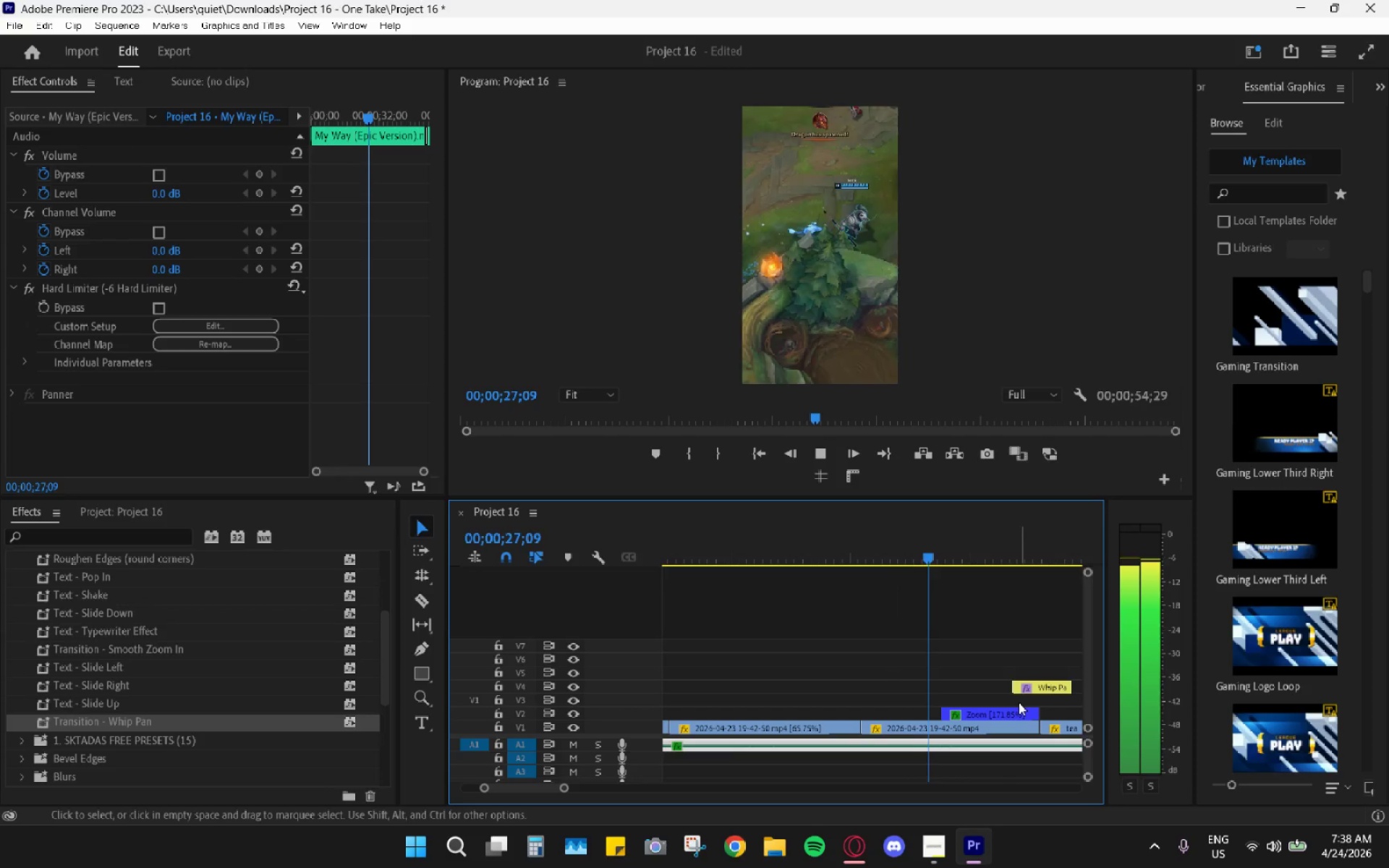 
key(Space)
 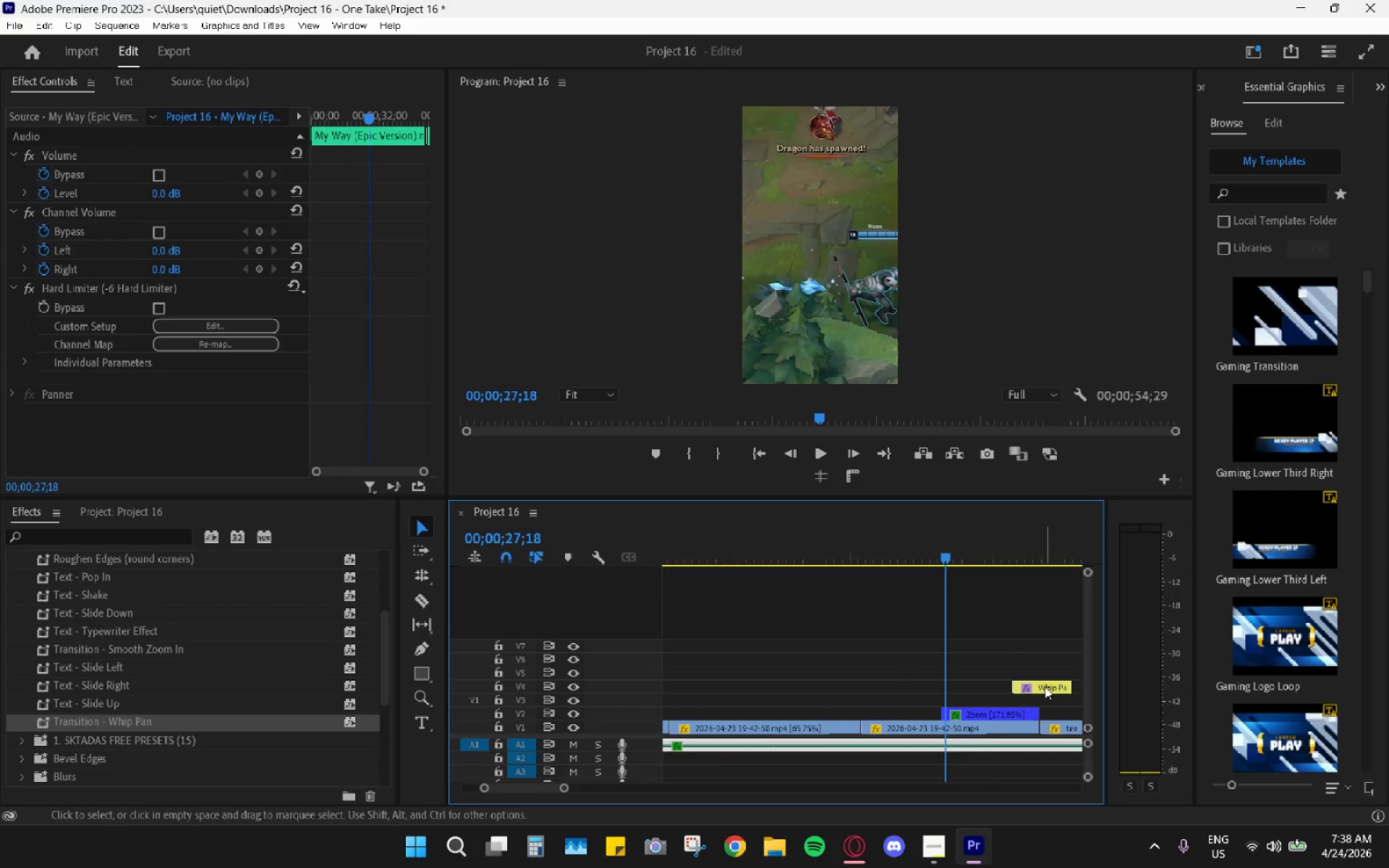 
key(Shift+E)
 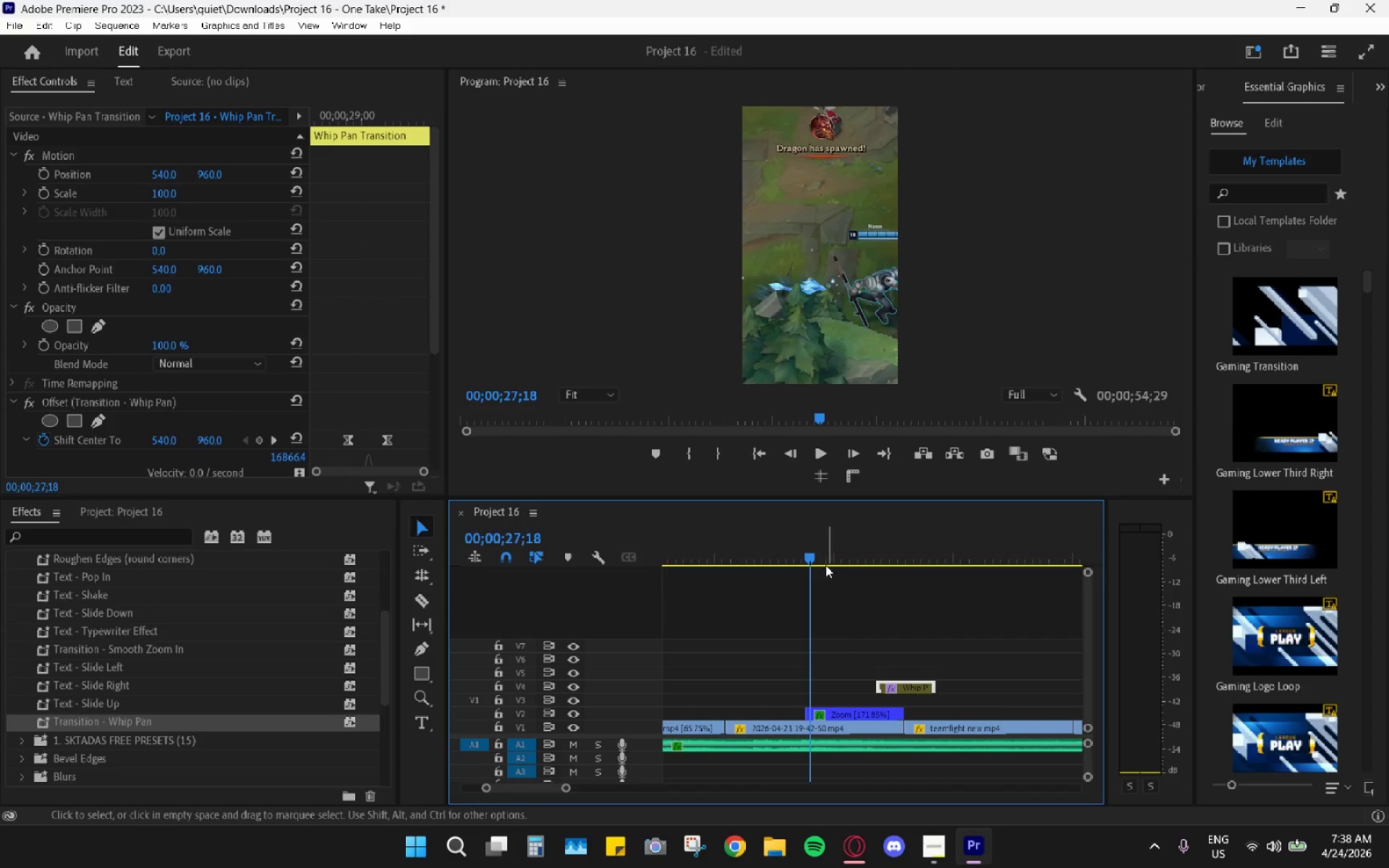 
scroll: coordinate [1044, 686], scroll_direction: down, amount: 5.0
 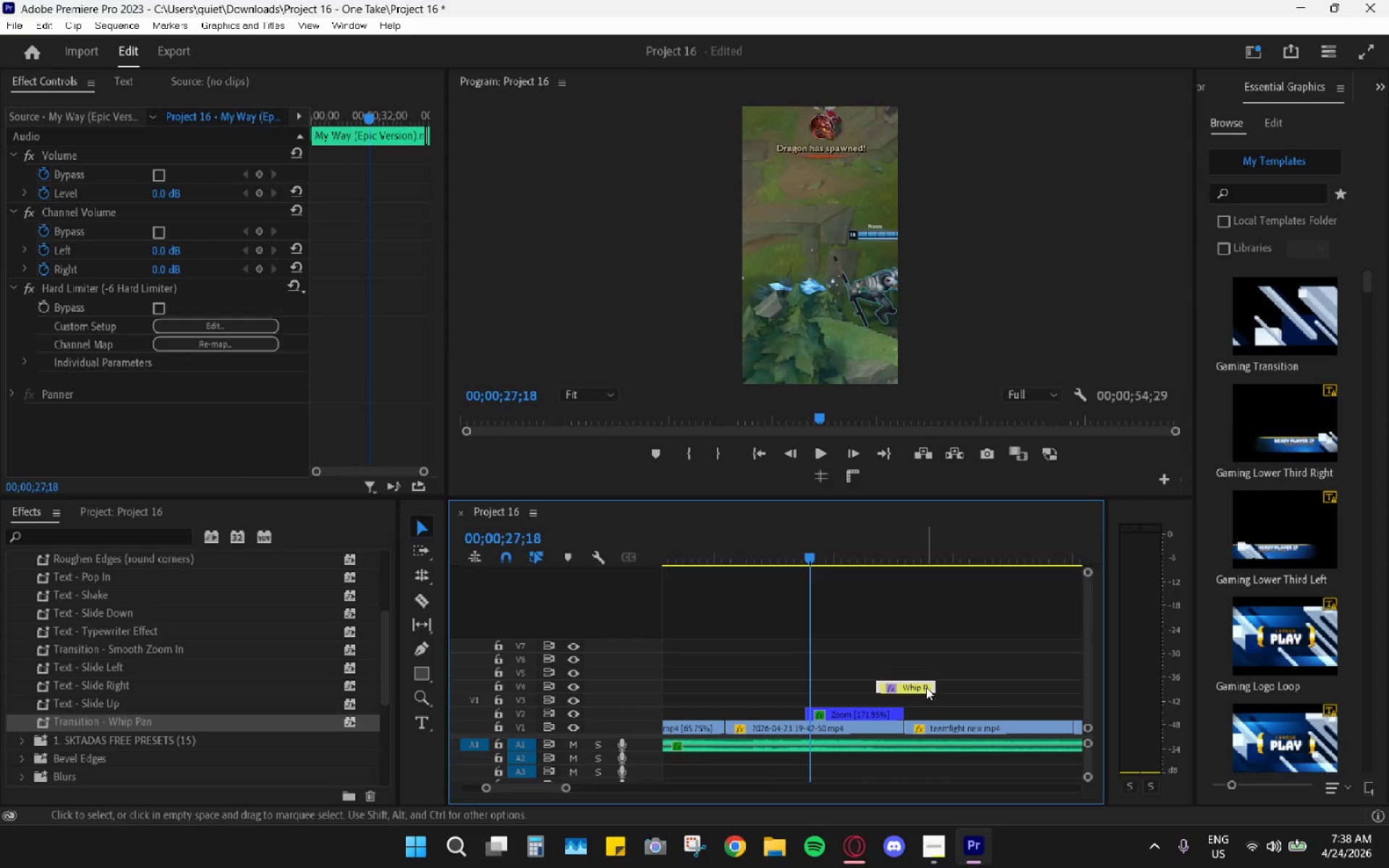 
left_click_drag(start_coordinate=[809, 540], to_coordinate=[800, 538])
 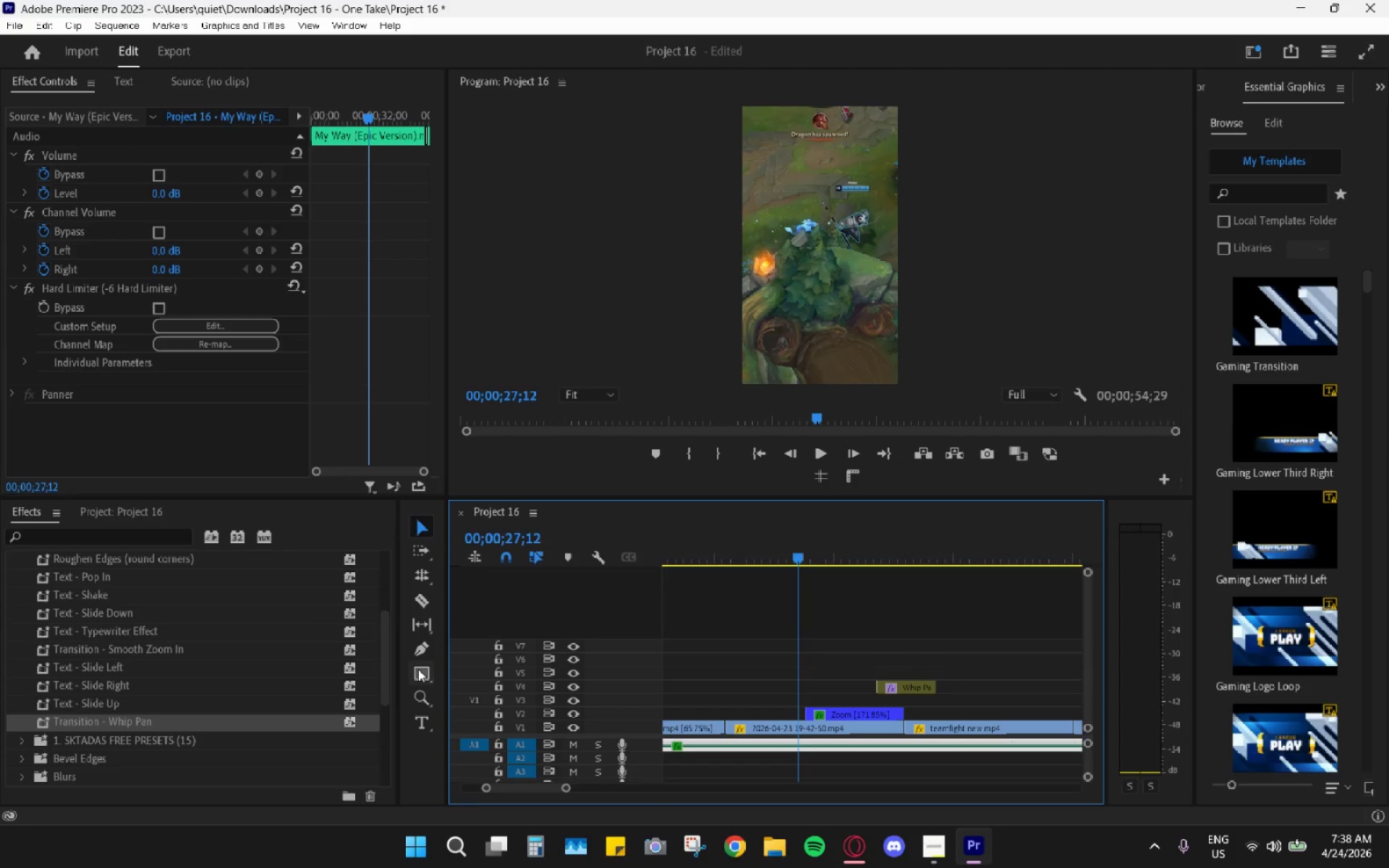 
mouse_move([423, 651])
 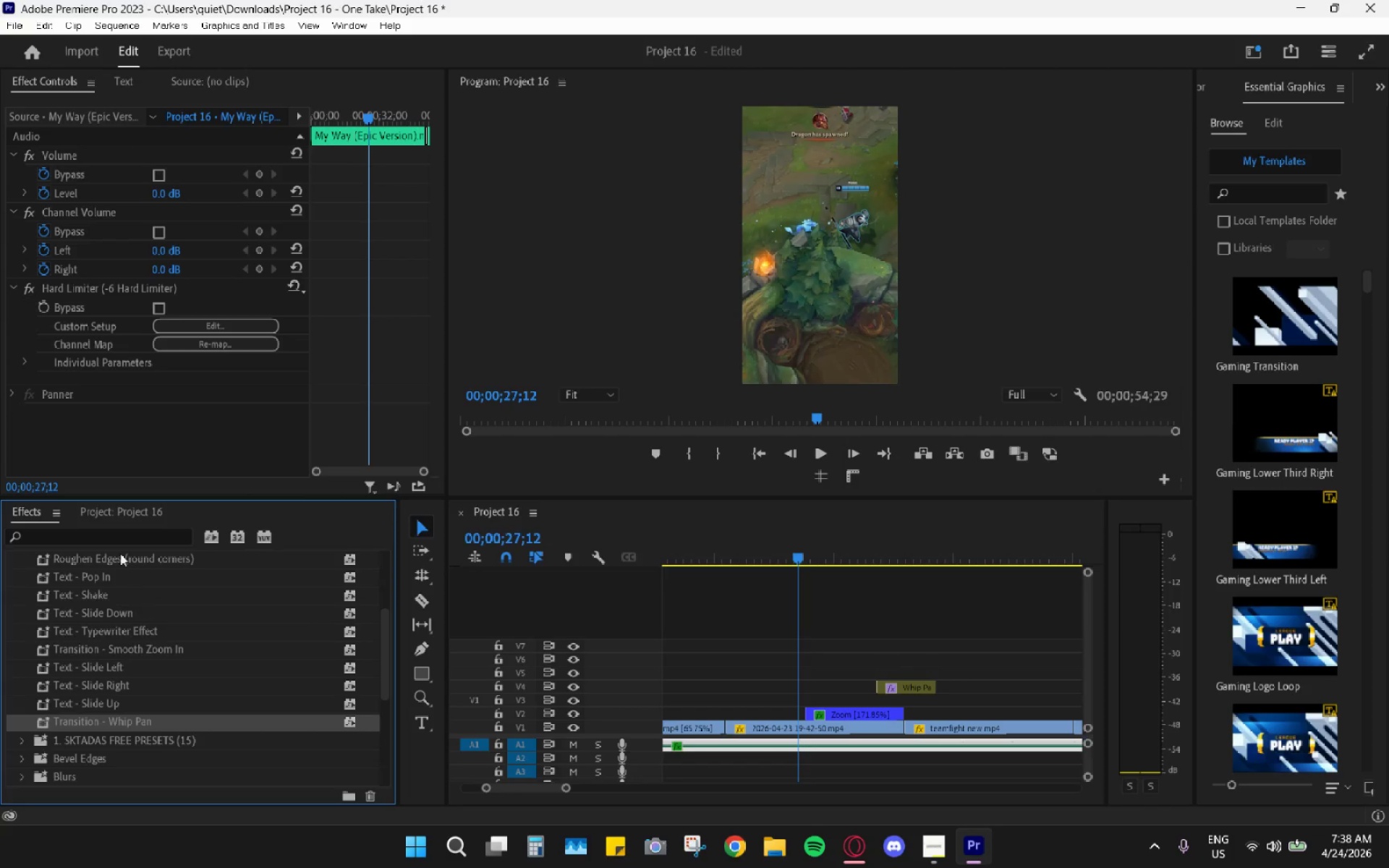 
wait(6.57)
 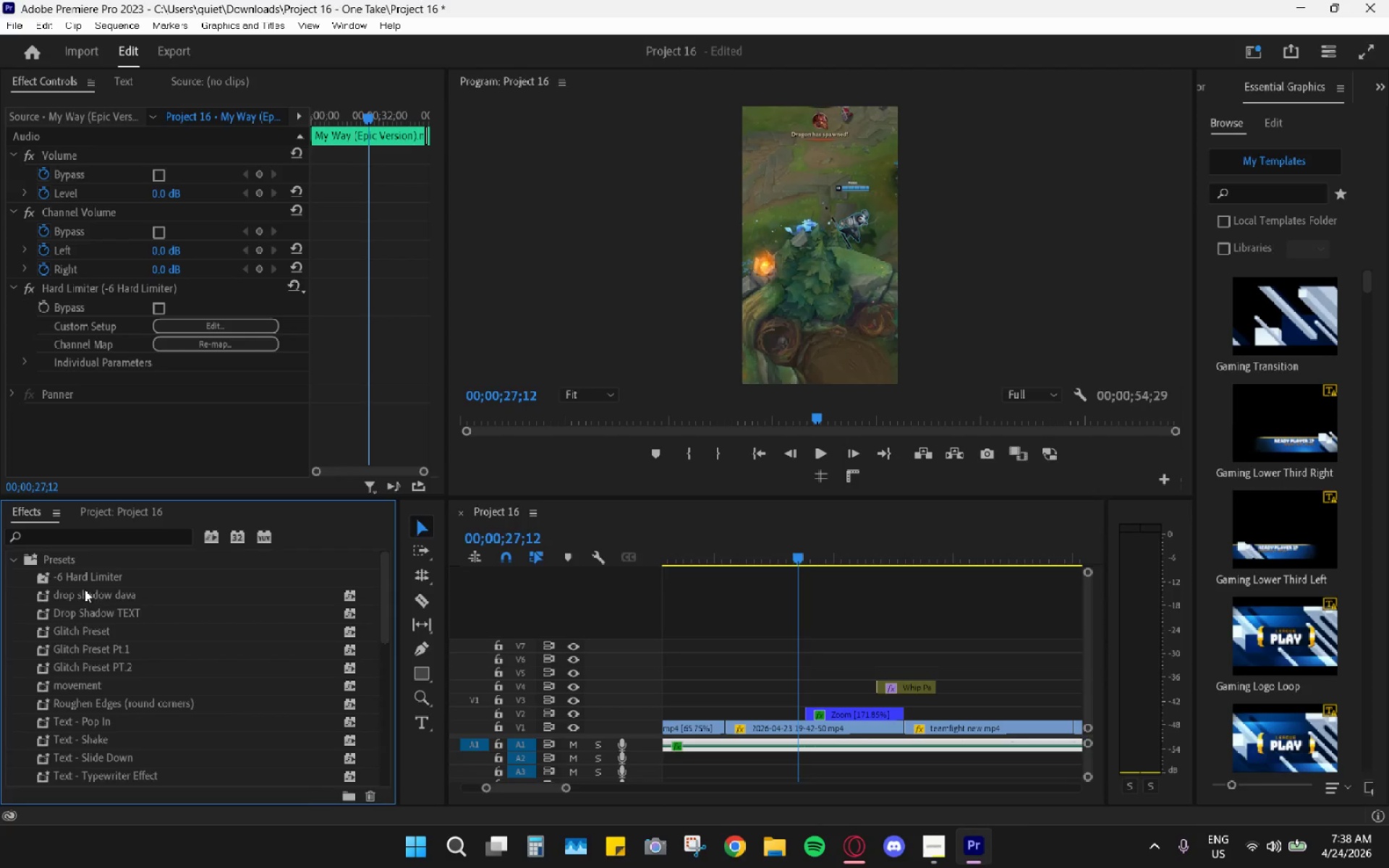 
left_click([11, 559])
 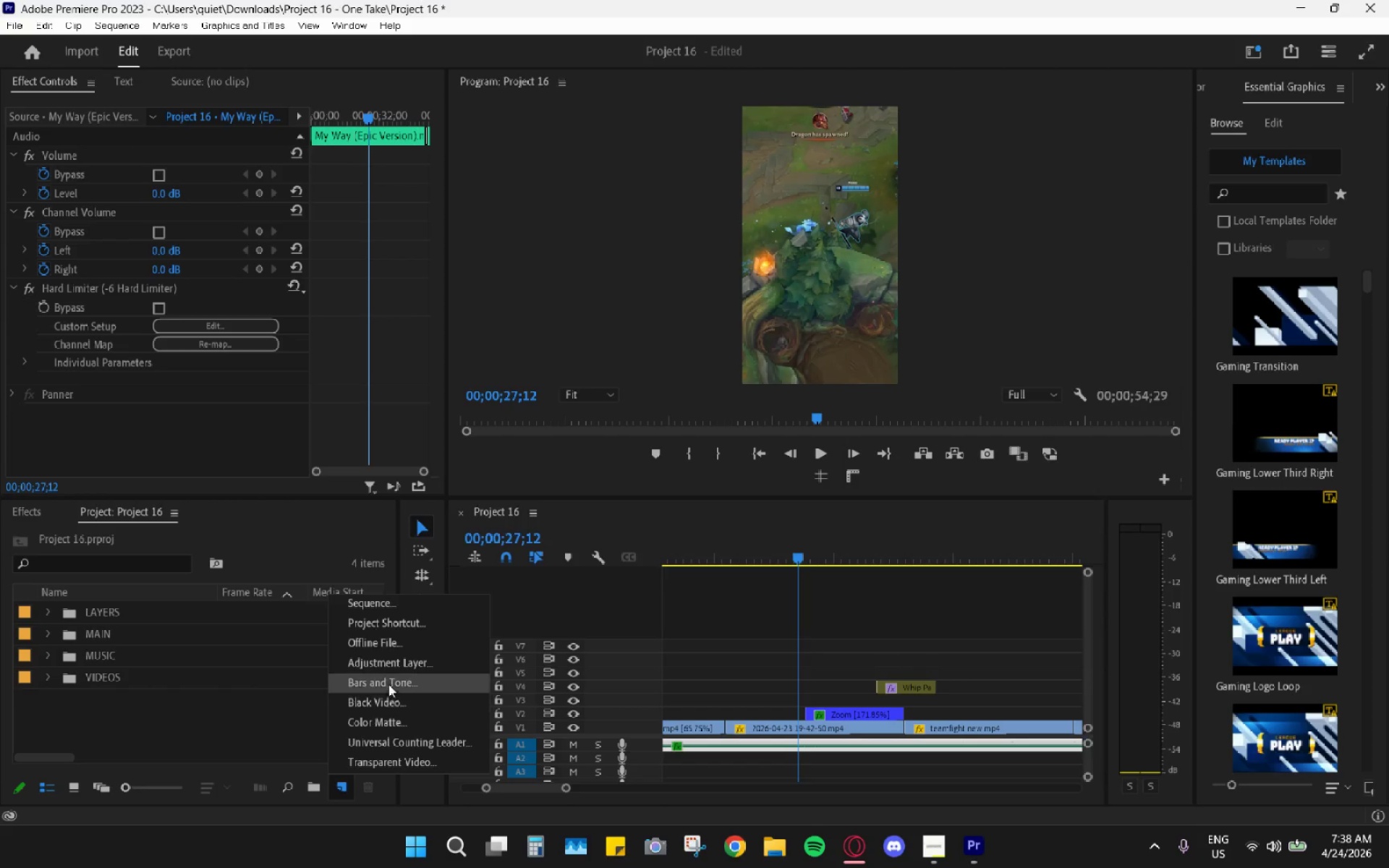 
scroll: coordinate [111, 613], scroll_direction: up, amount: 12.0
 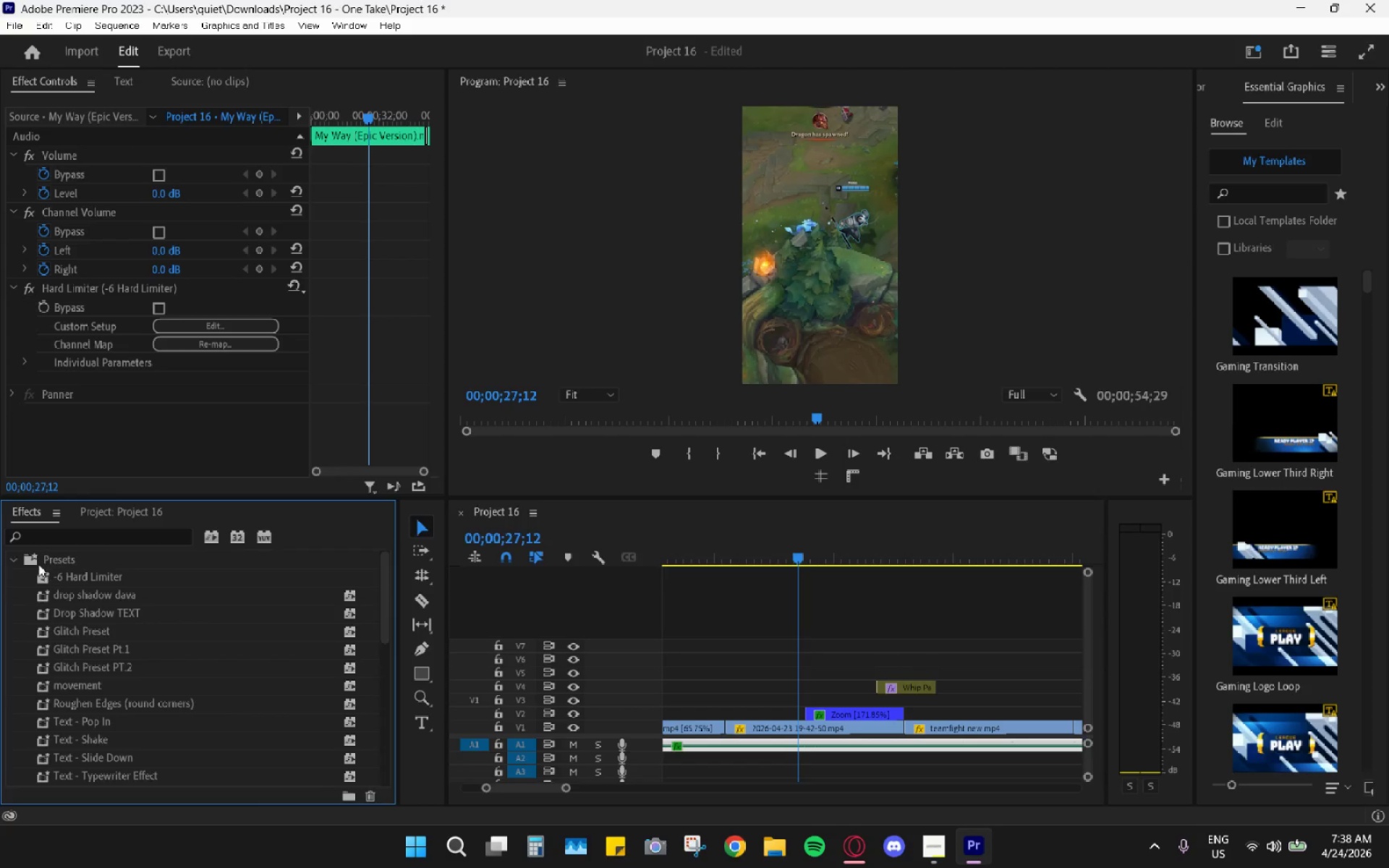 
left_click([382, 723])
 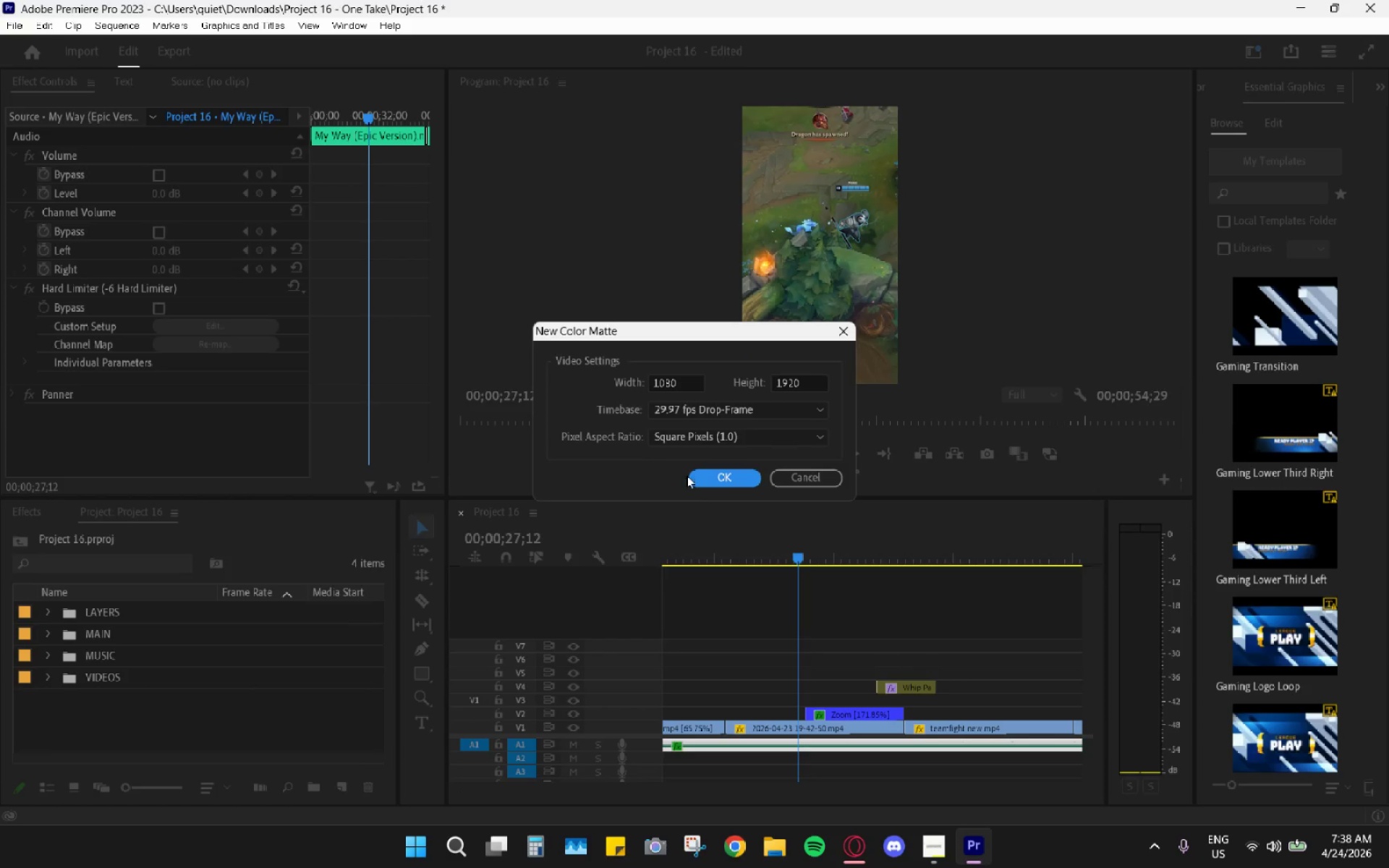 
left_click([702, 479])
 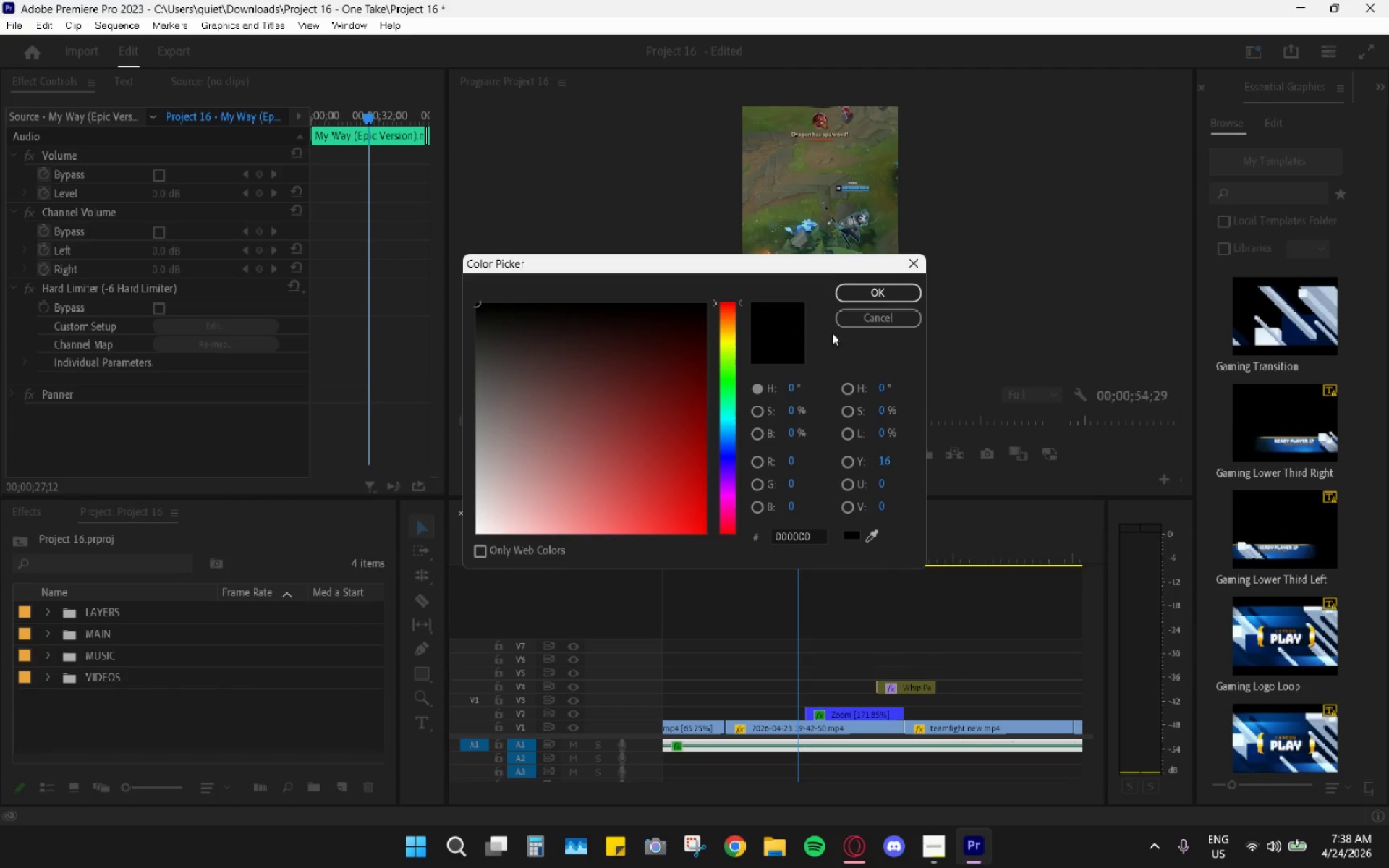 
left_click([909, 297])
 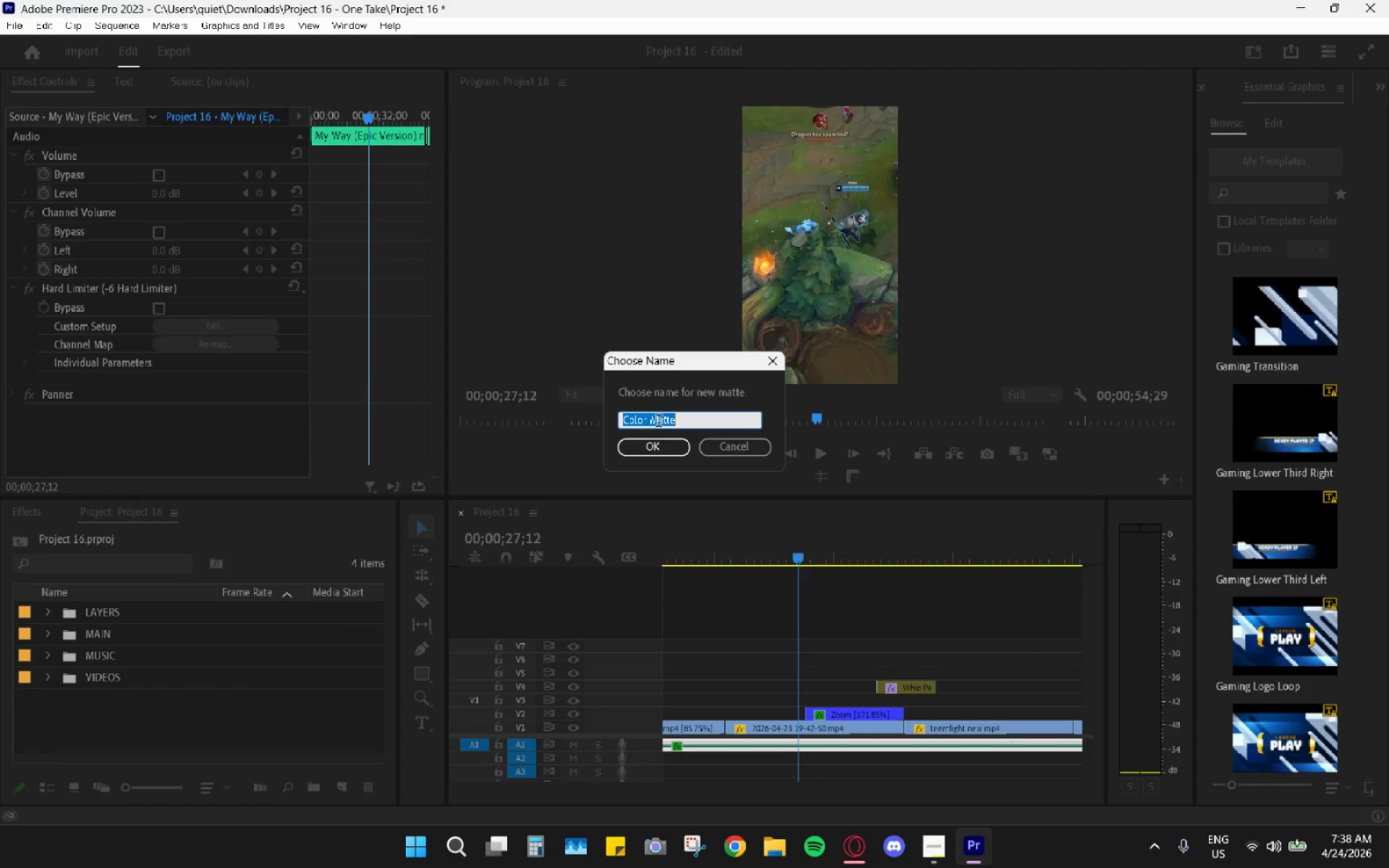 
type(Black)
 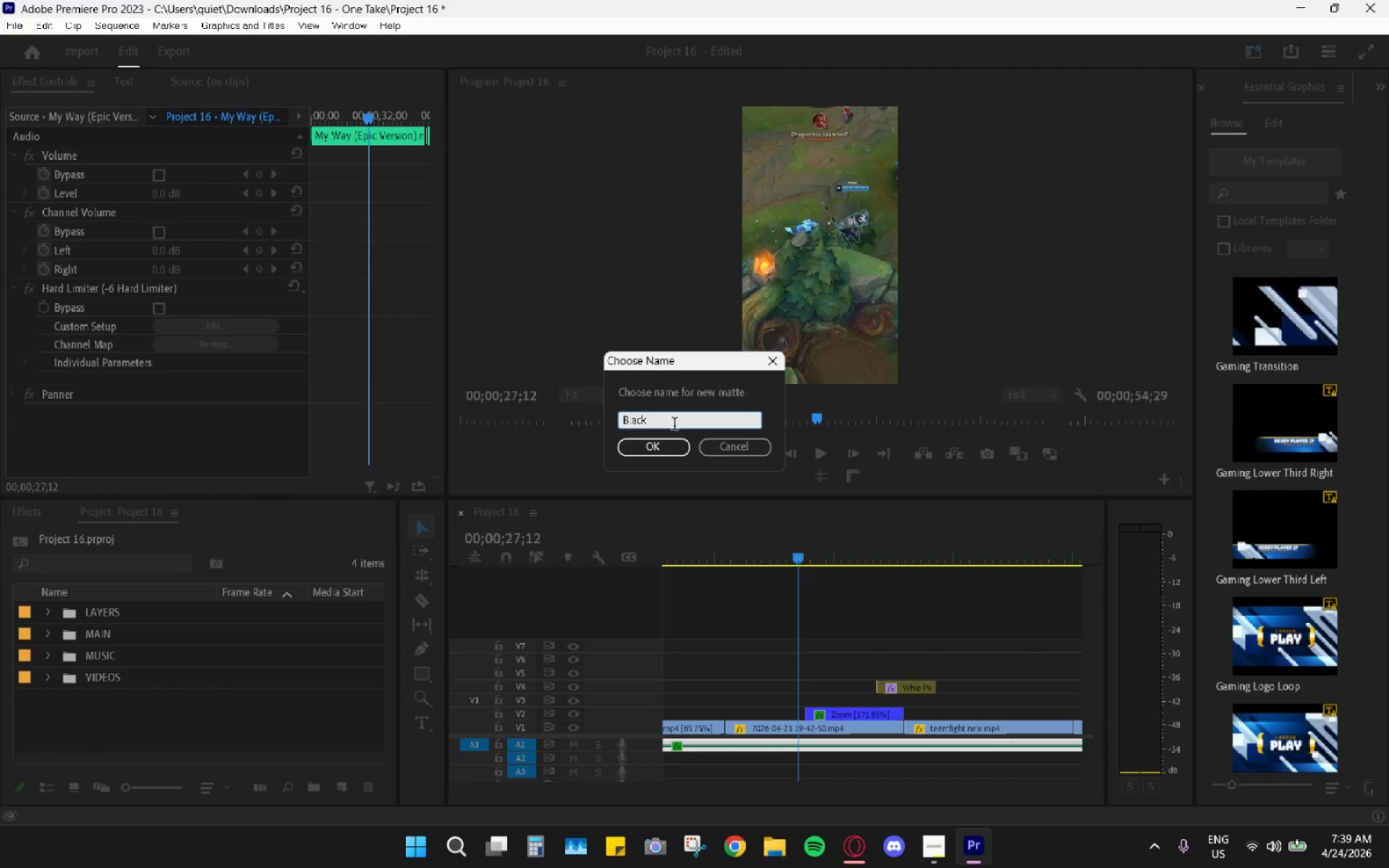 
left_click([671, 446])
 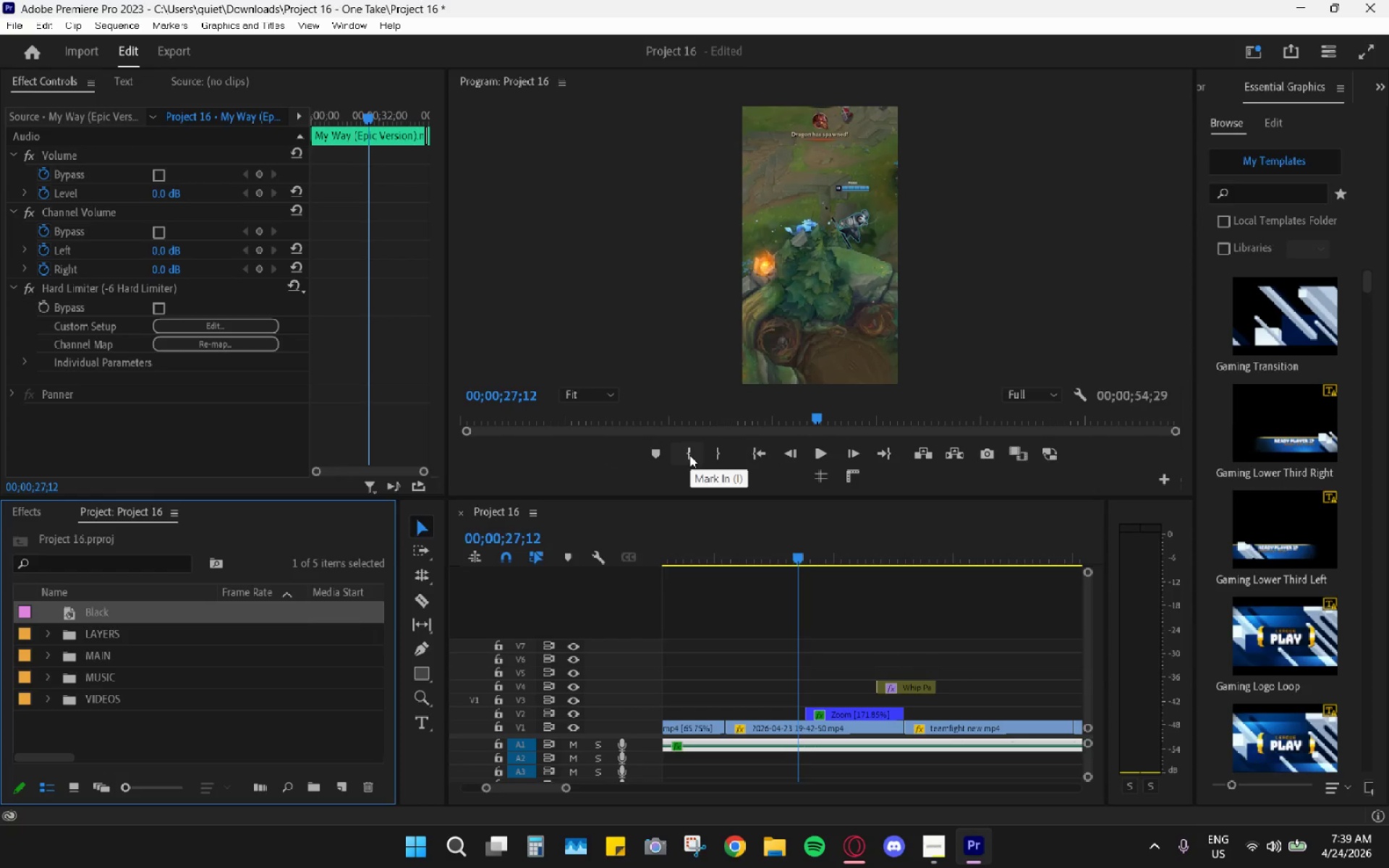 
wait(9.34)
 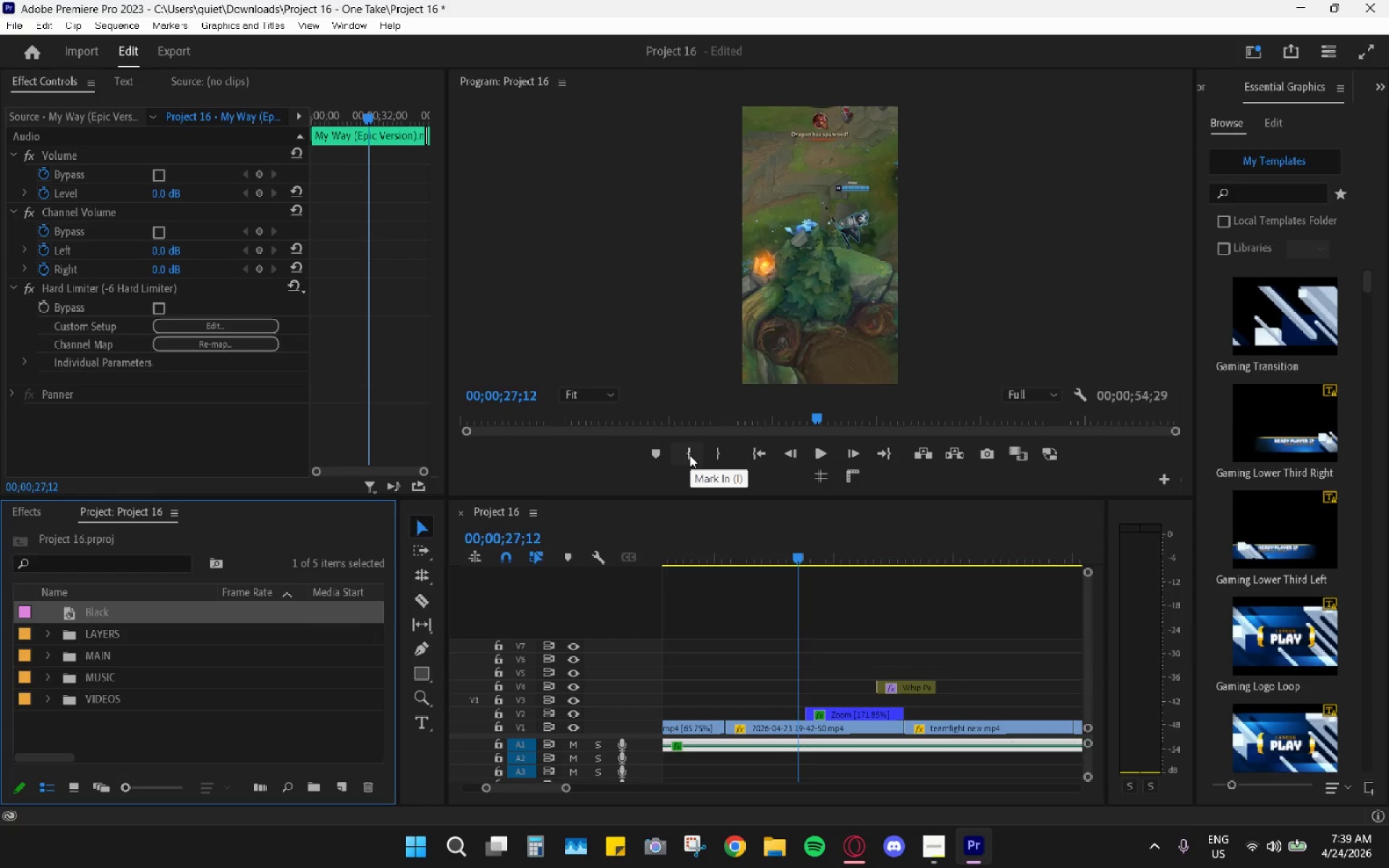 
right_click([117, 612])
 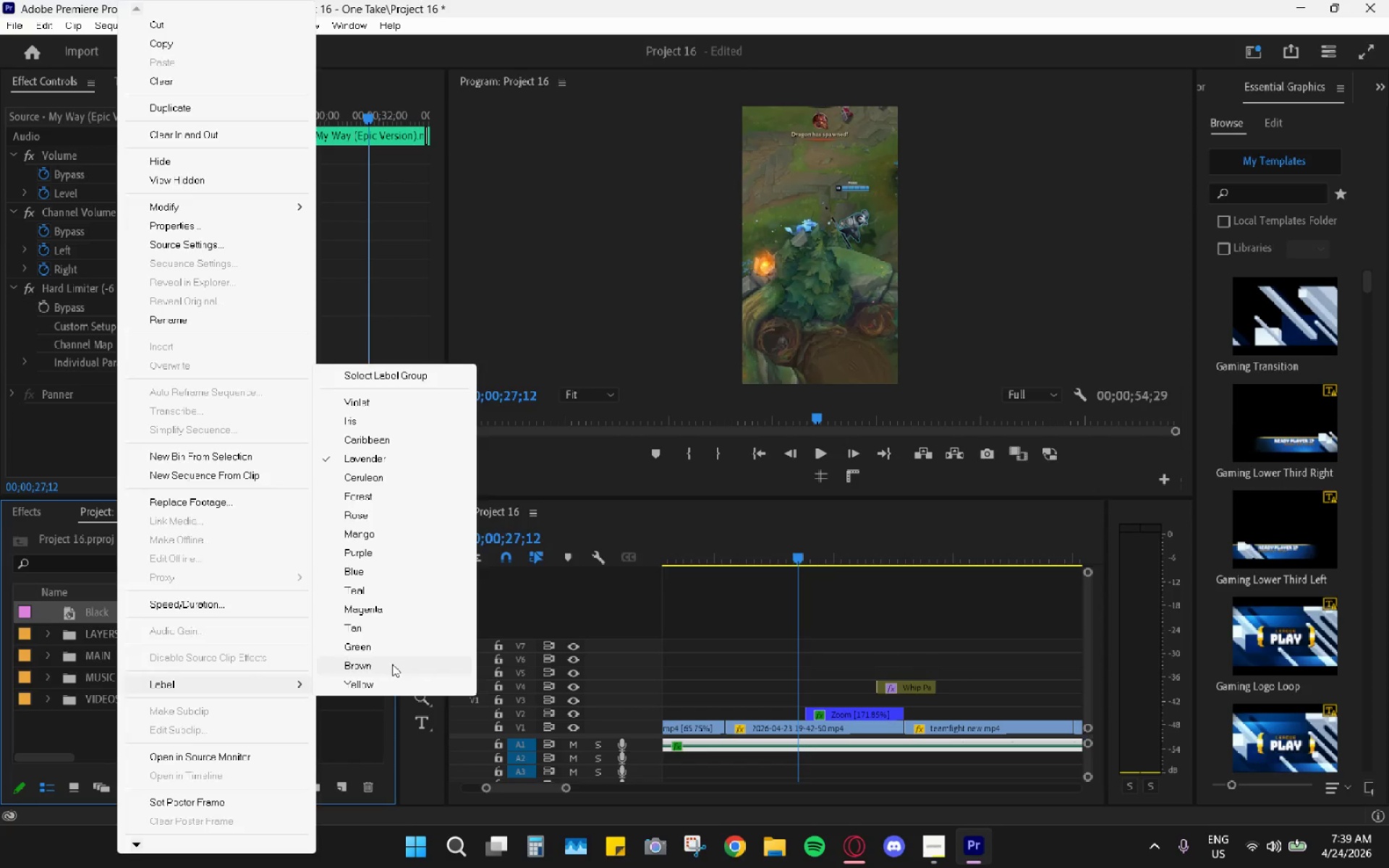 
left_click_drag(start_coordinate=[104, 608], to_coordinate=[709, 642])
 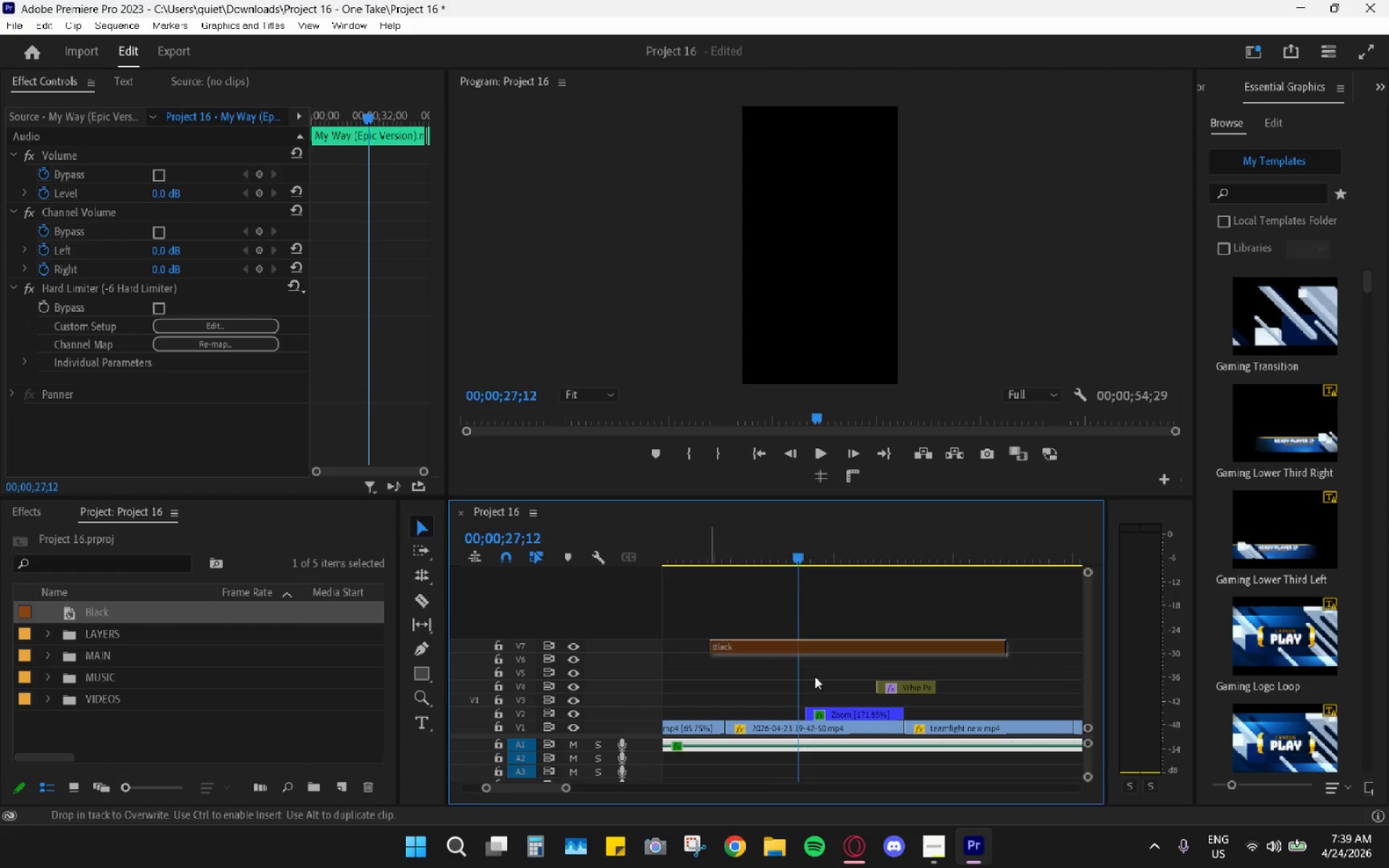 
key(Alt+AltLeft)
 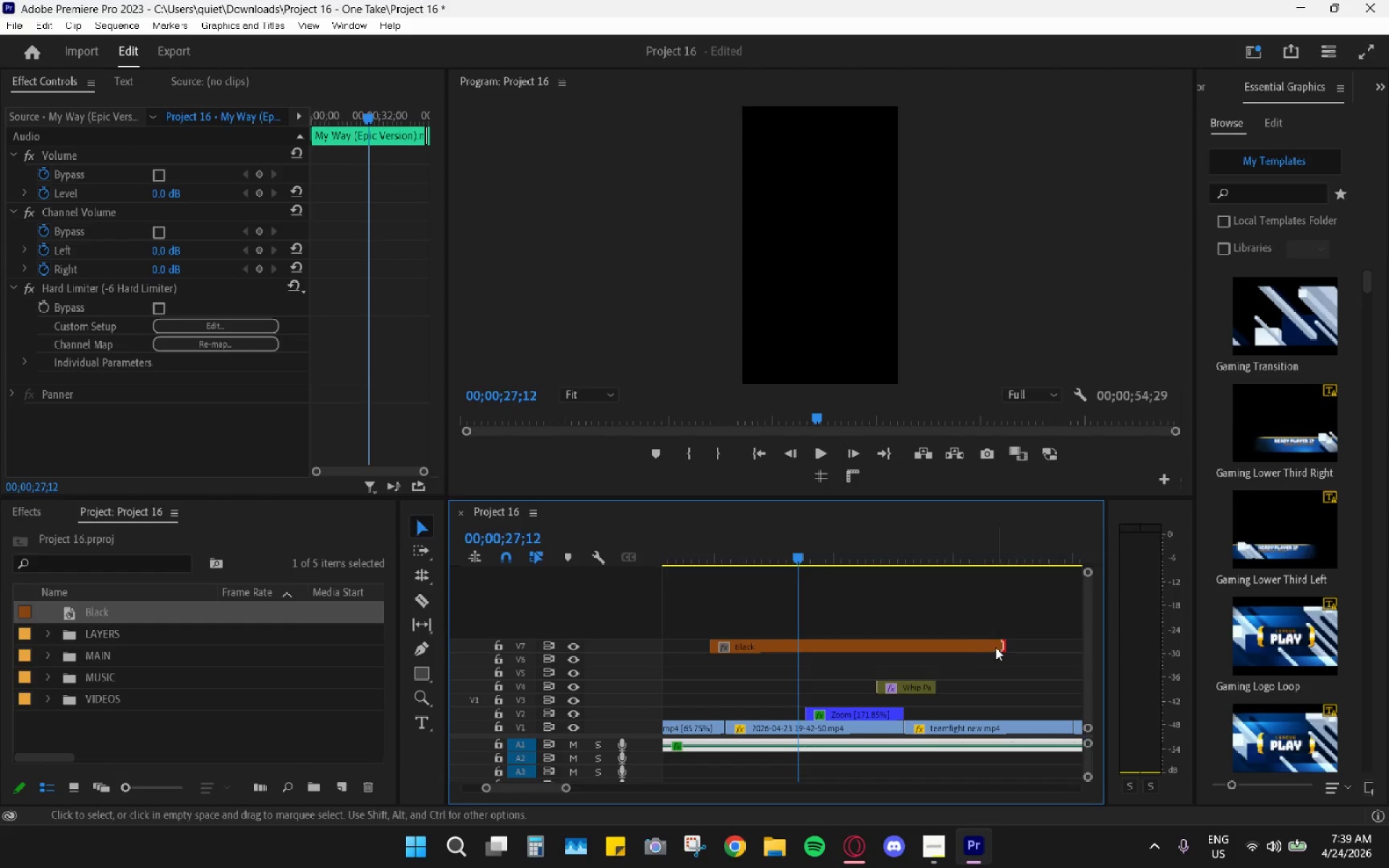 
left_click_drag(start_coordinate=[996, 647], to_coordinate=[808, 644])
 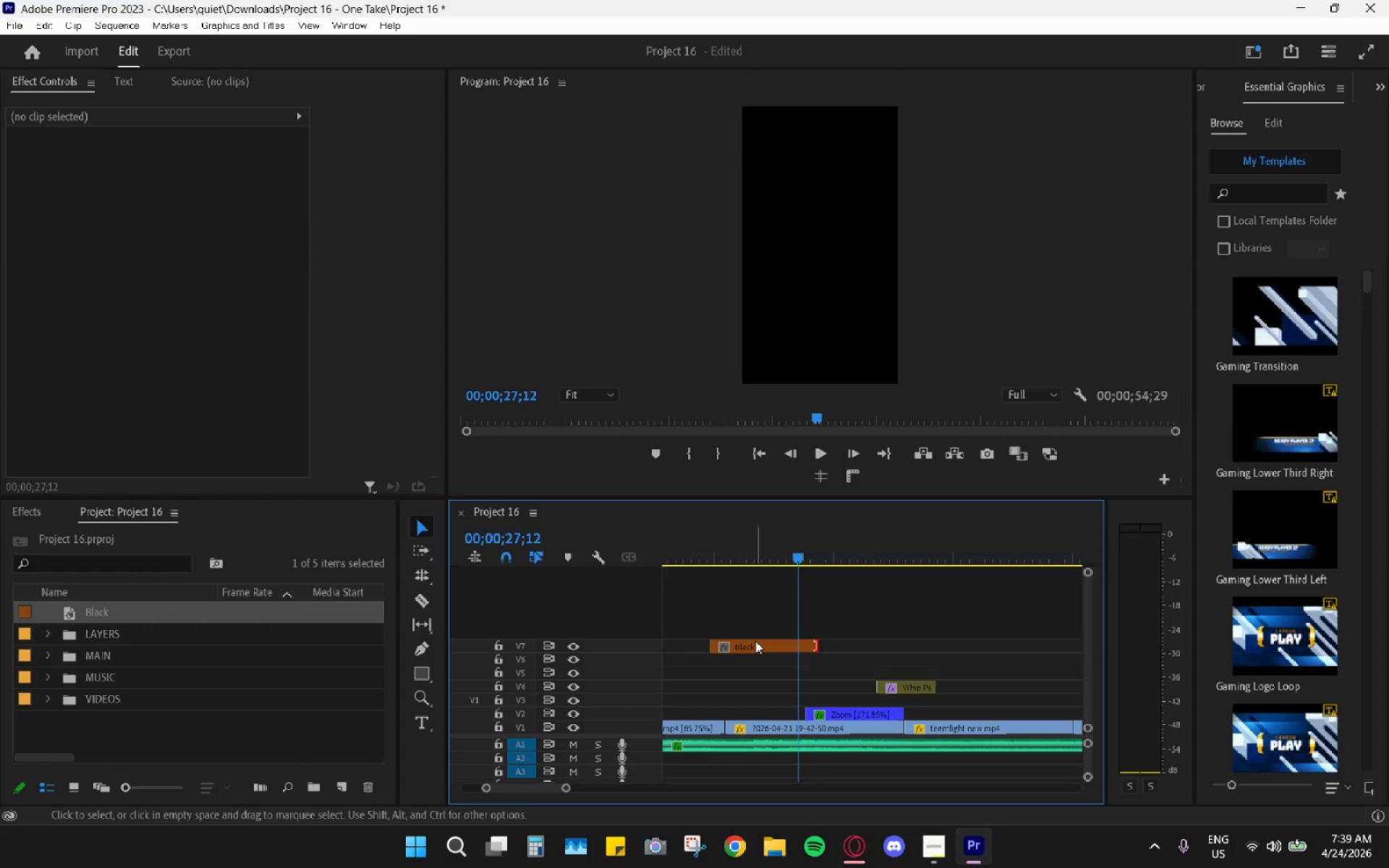 
left_click_drag(start_coordinate=[755, 641], to_coordinate=[849, 699])
 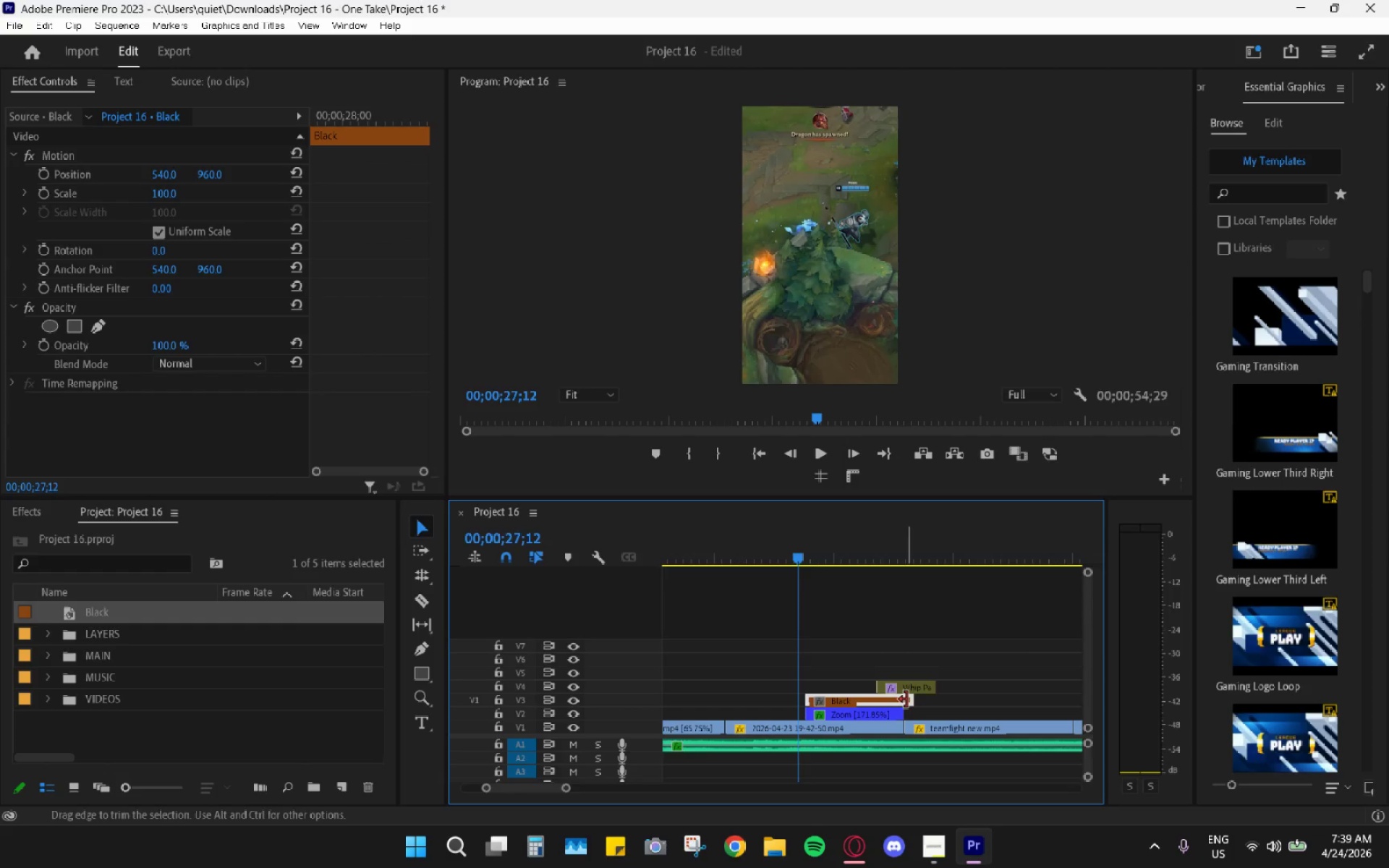 
left_click_drag(start_coordinate=[906, 699], to_coordinate=[892, 701])
 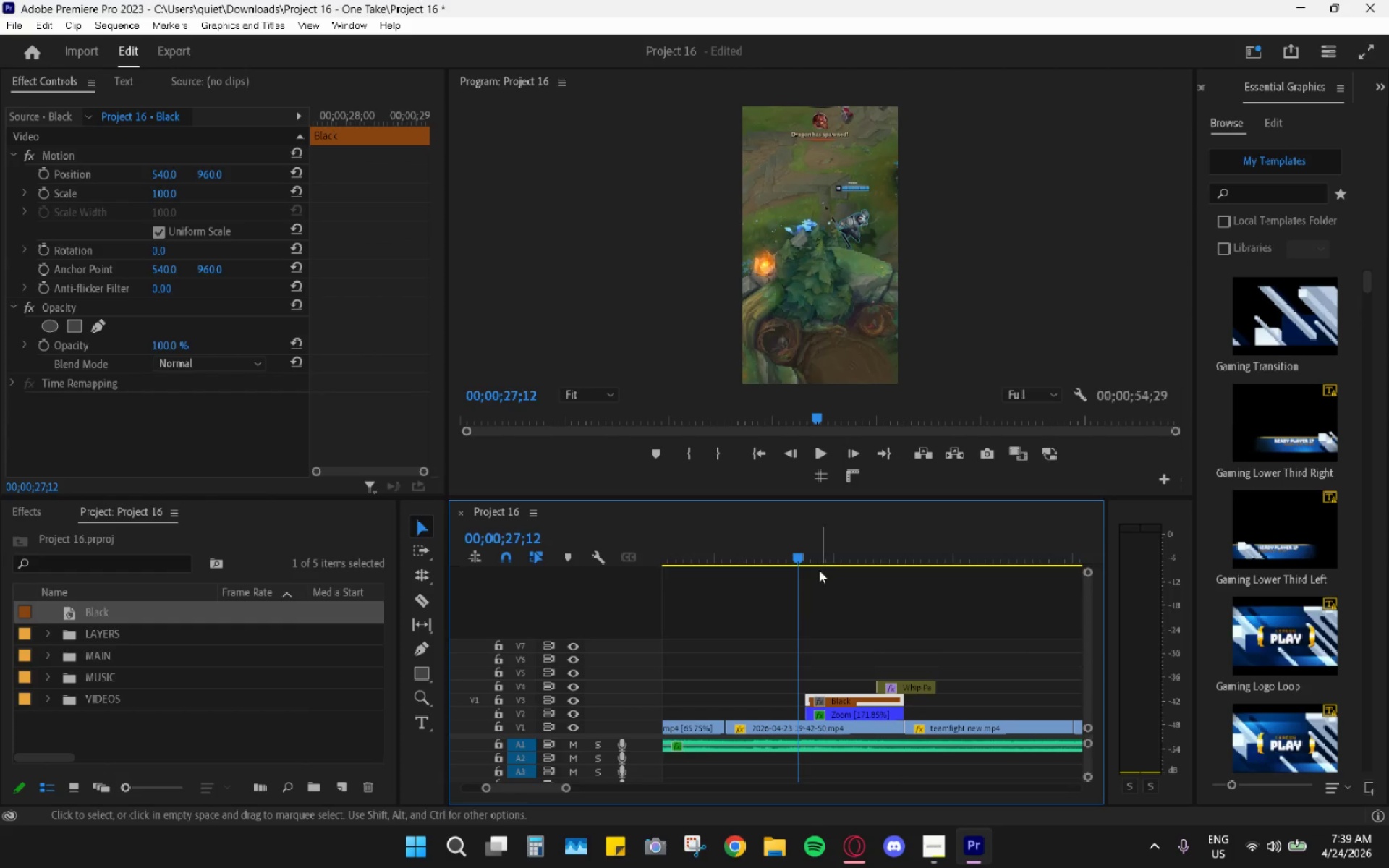 
left_click_drag(start_coordinate=[818, 565], to_coordinate=[811, 563])
 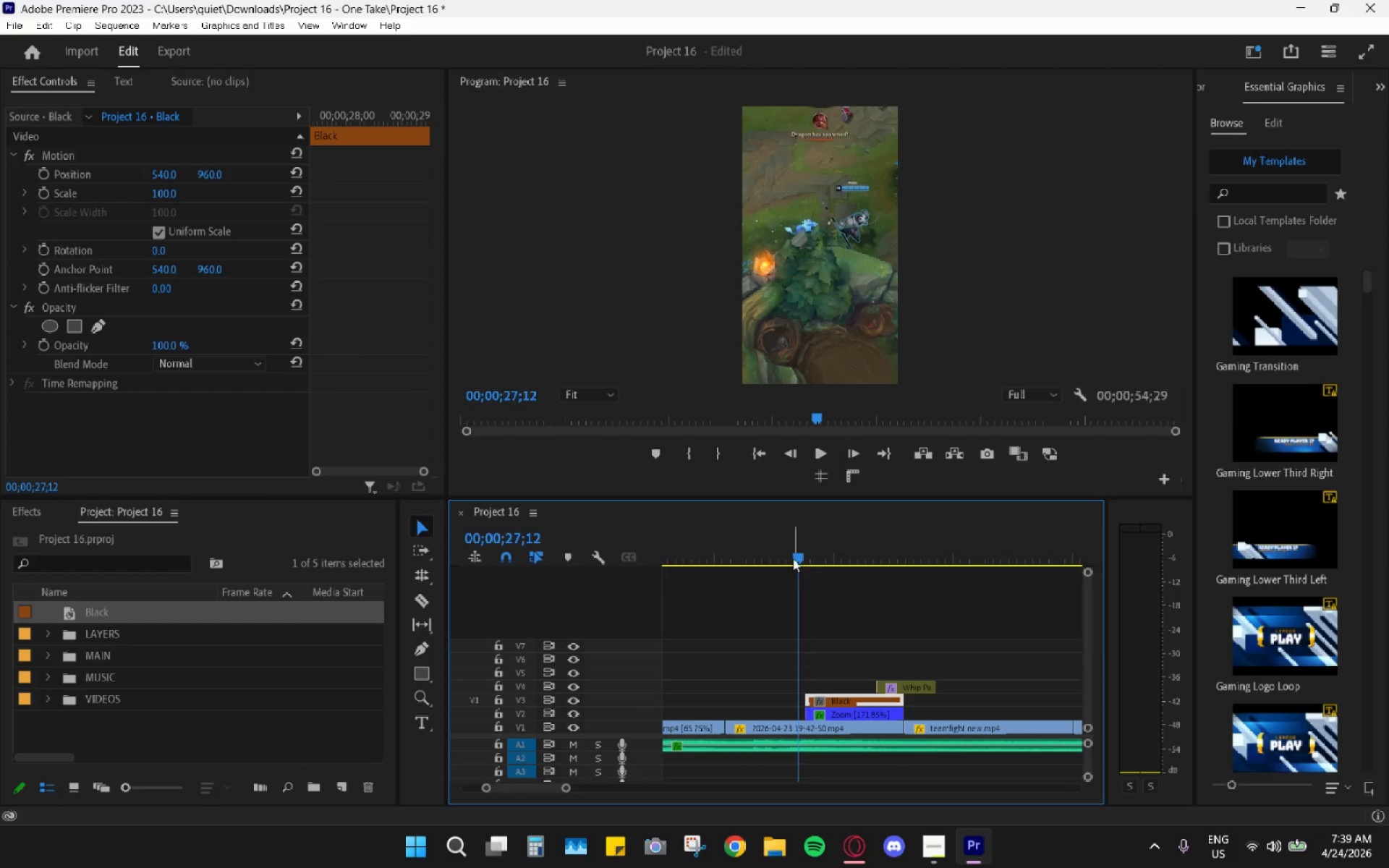 
left_click_drag(start_coordinate=[793, 558], to_coordinate=[809, 561])
 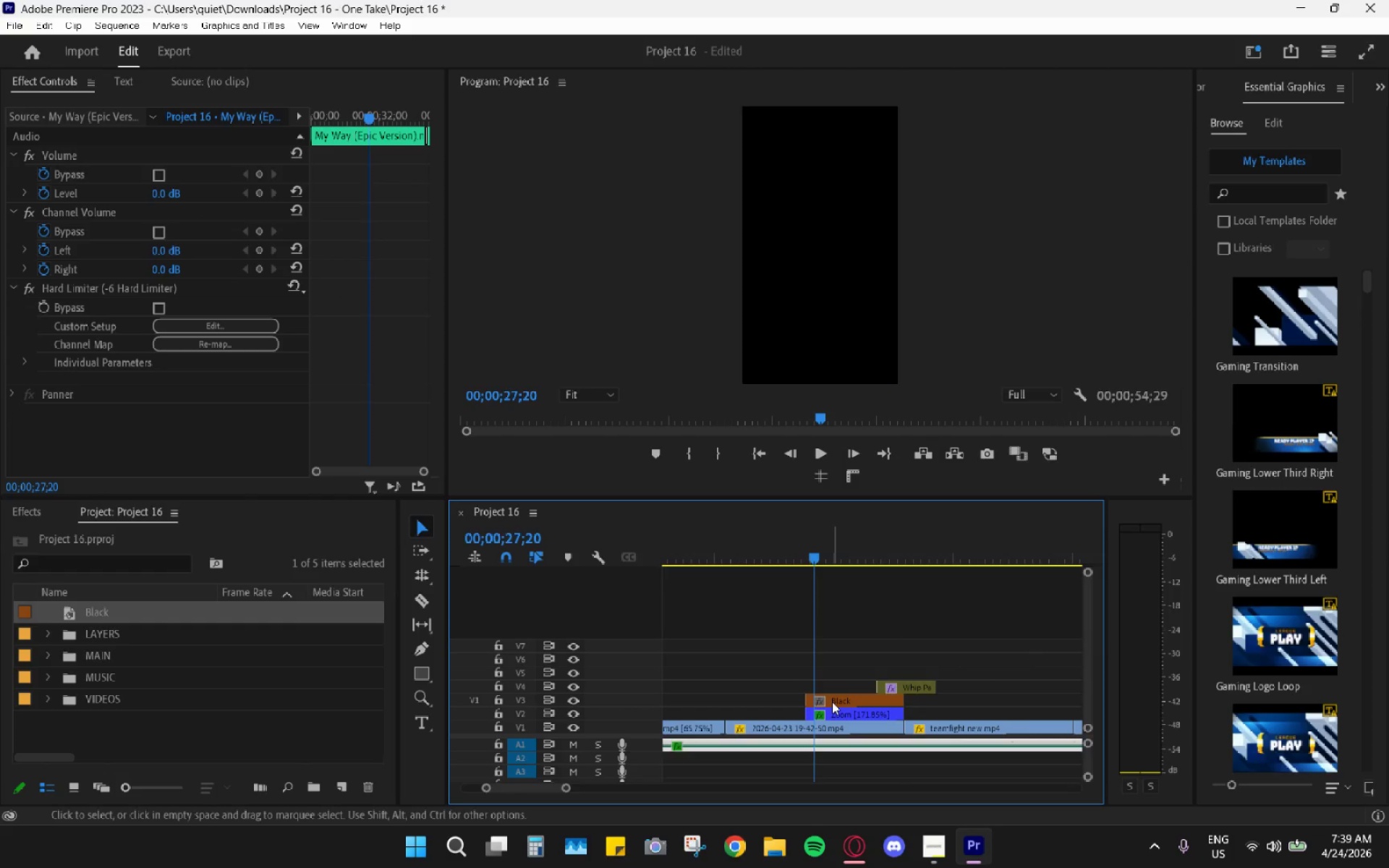 
left_click([832, 702])
 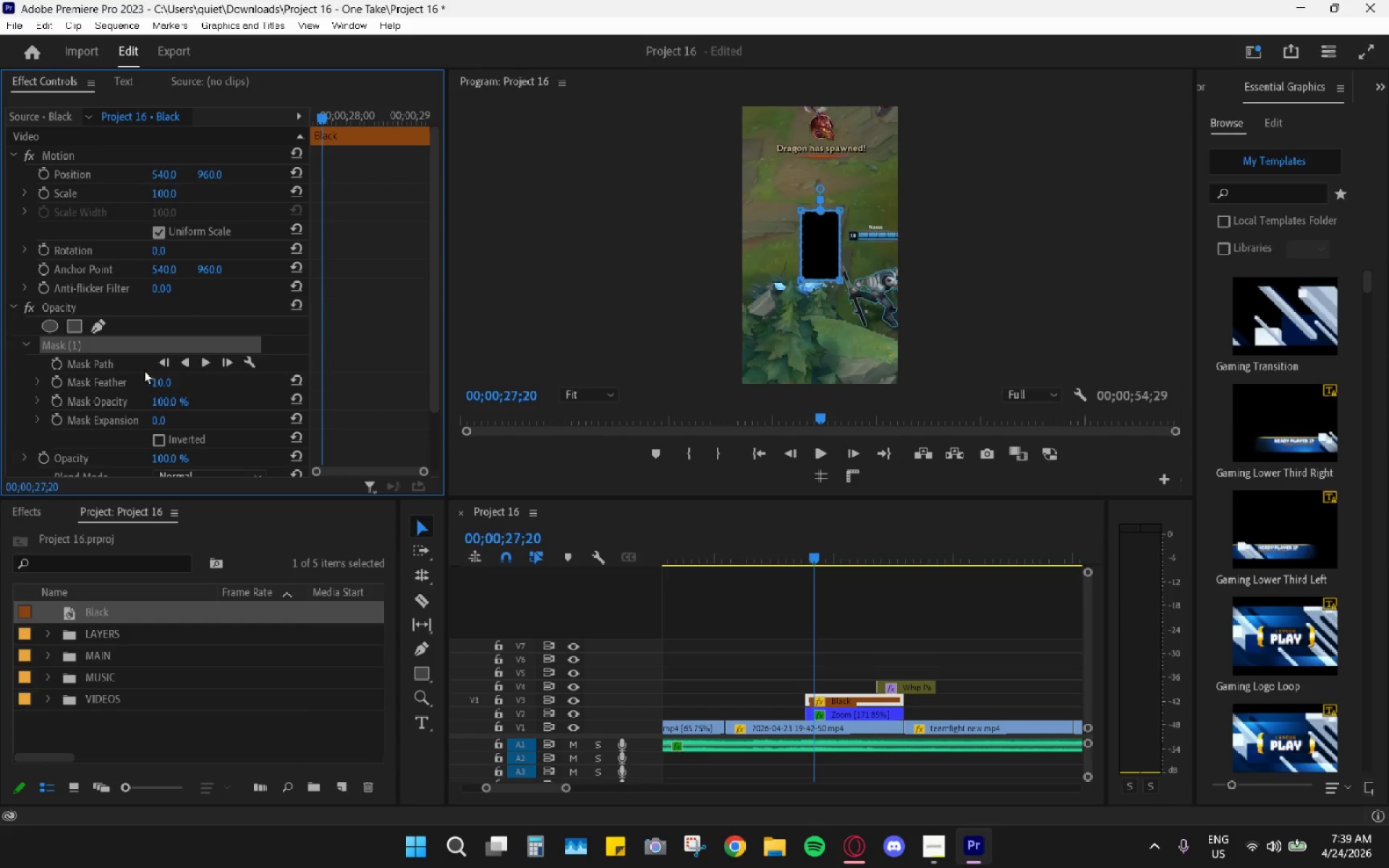 
wait(6.33)
 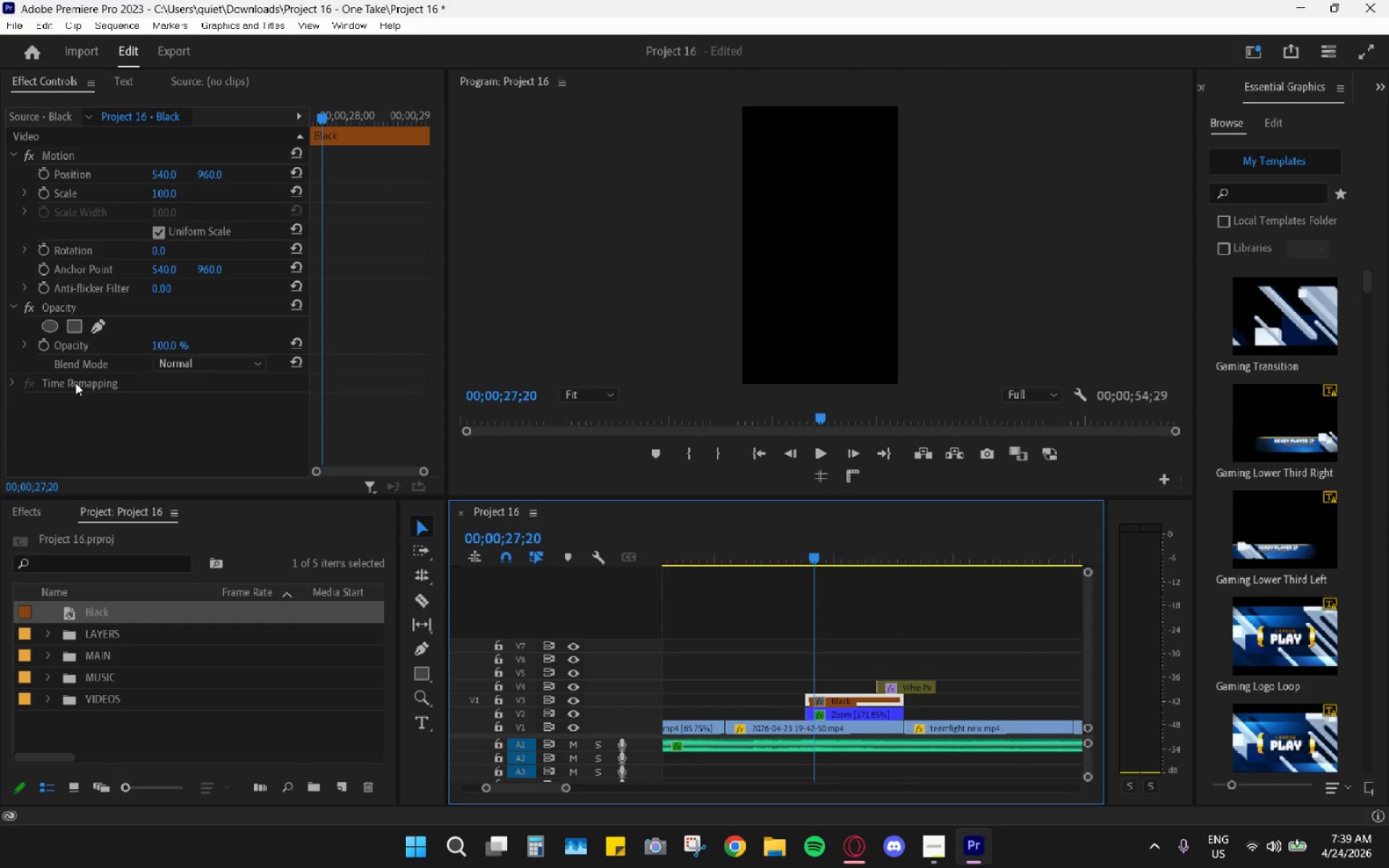 
left_click([157, 443])
 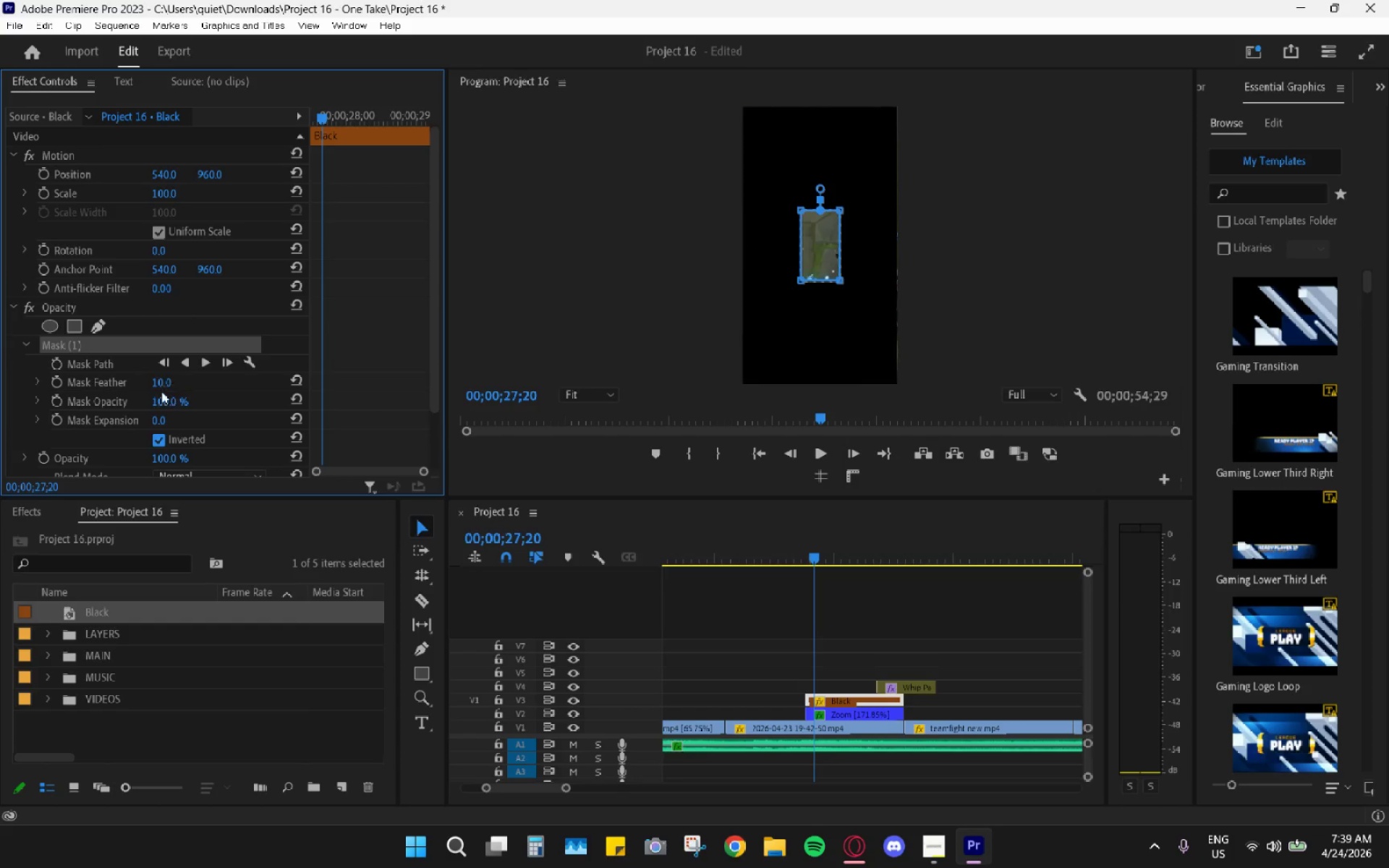 
left_click_drag(start_coordinate=[163, 385], to_coordinate=[61, 383])
 